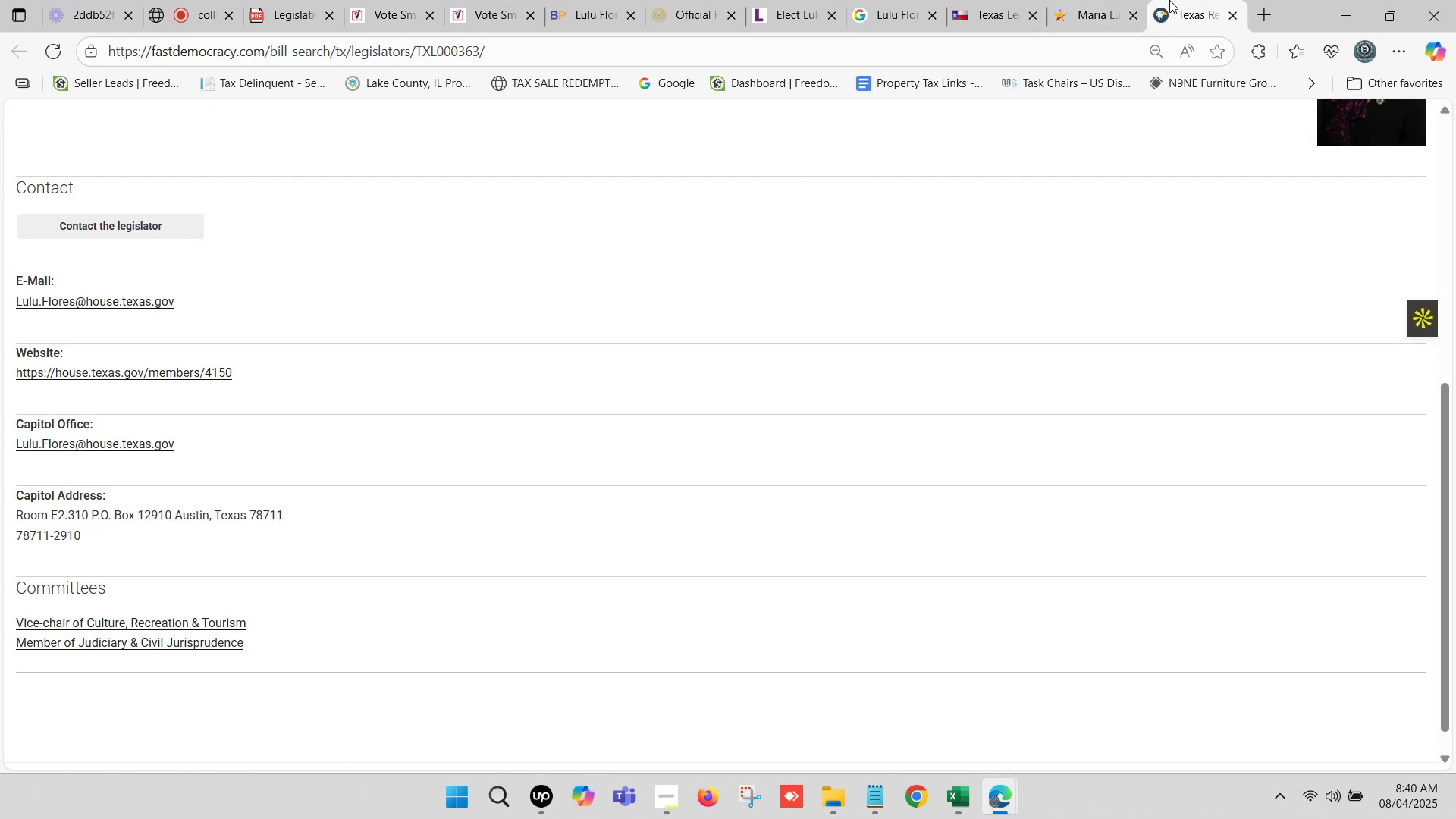 
left_click([1132, 0])
 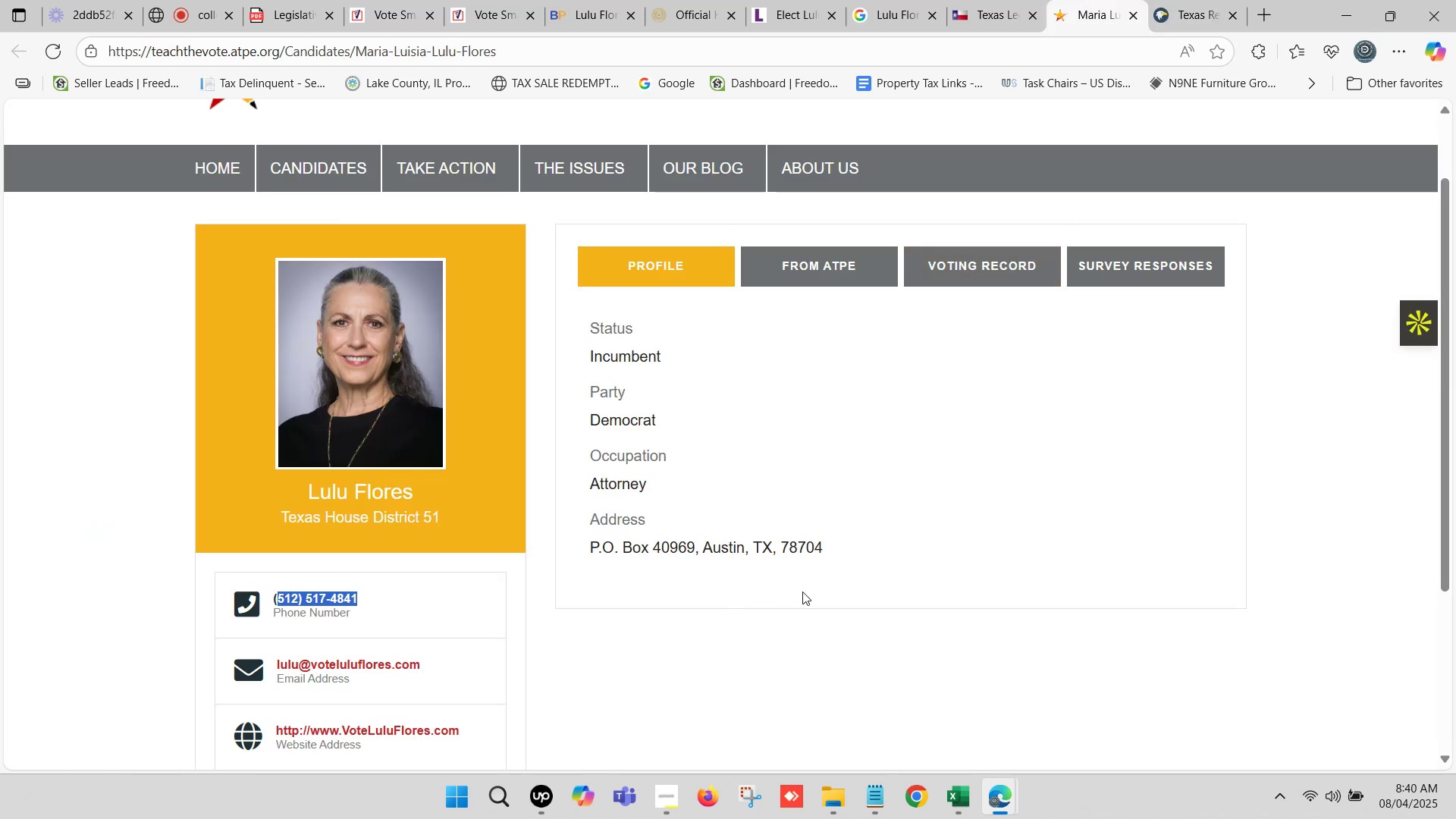 
left_click_drag(start_coordinate=[836, 548], to_coordinate=[591, 544])
 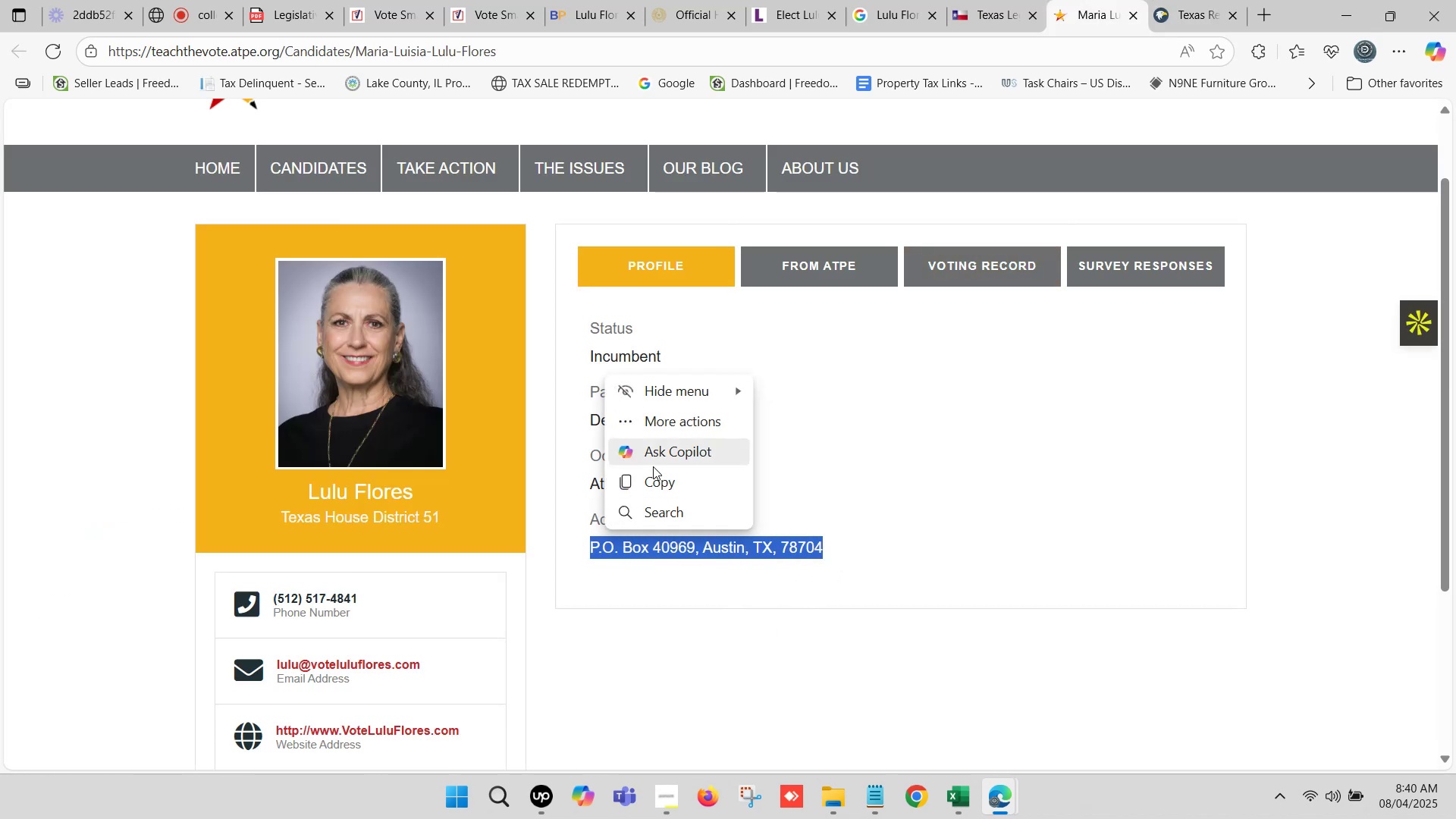 
key(Control+C)
 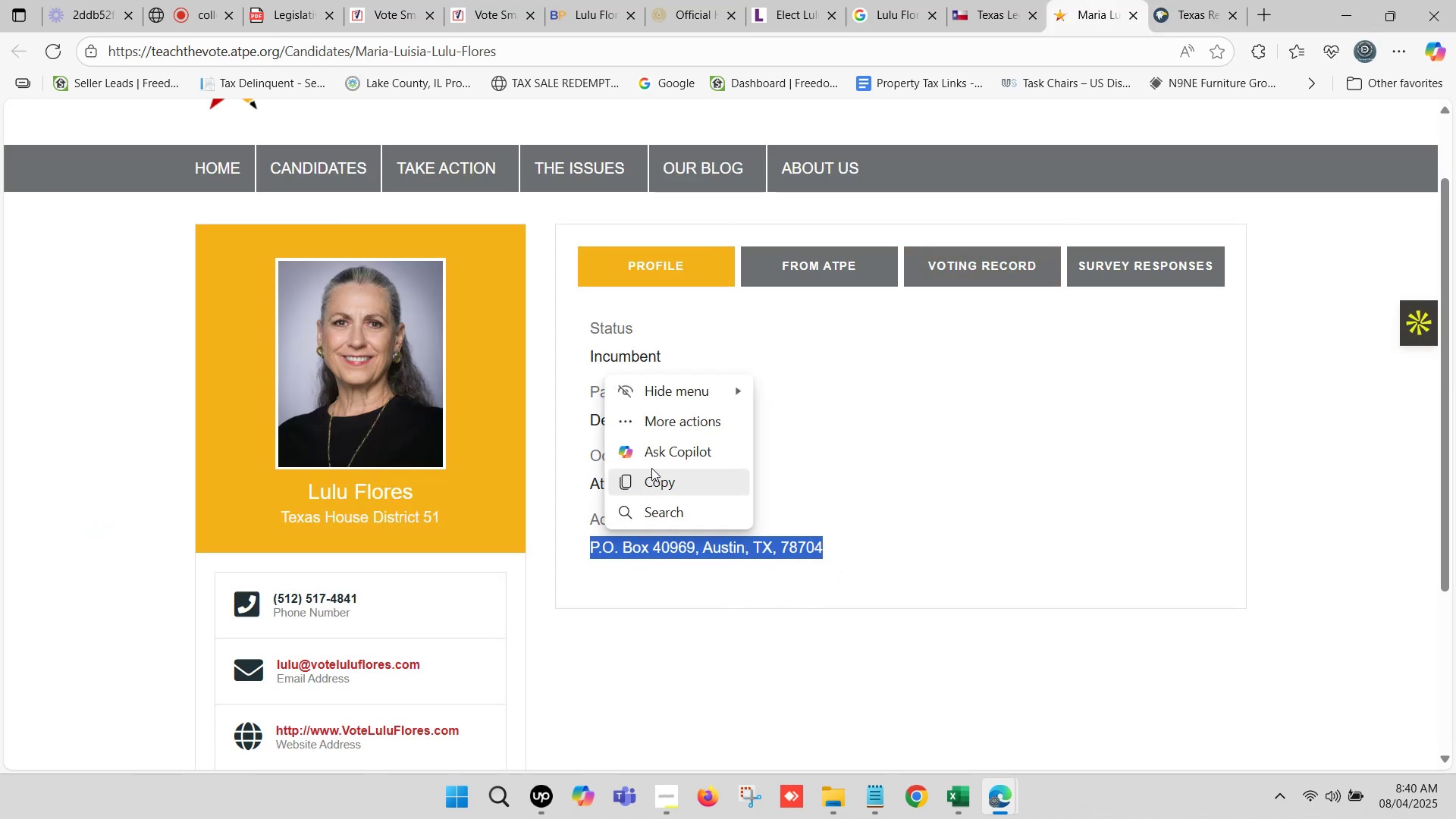 
scroll: coordinate [653, 466], scroll_direction: up, amount: 2.0
 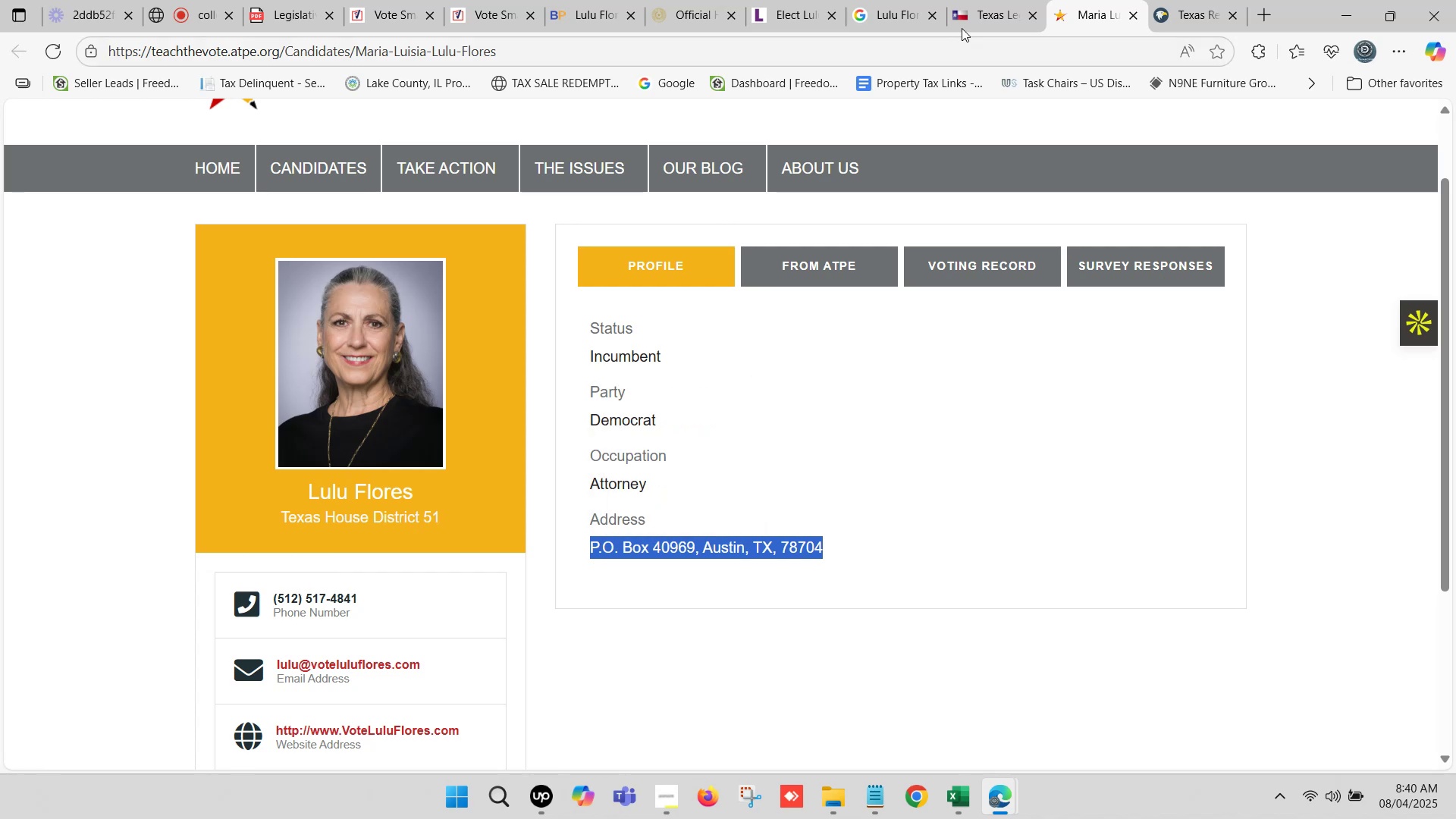 
left_click([981, 8])
 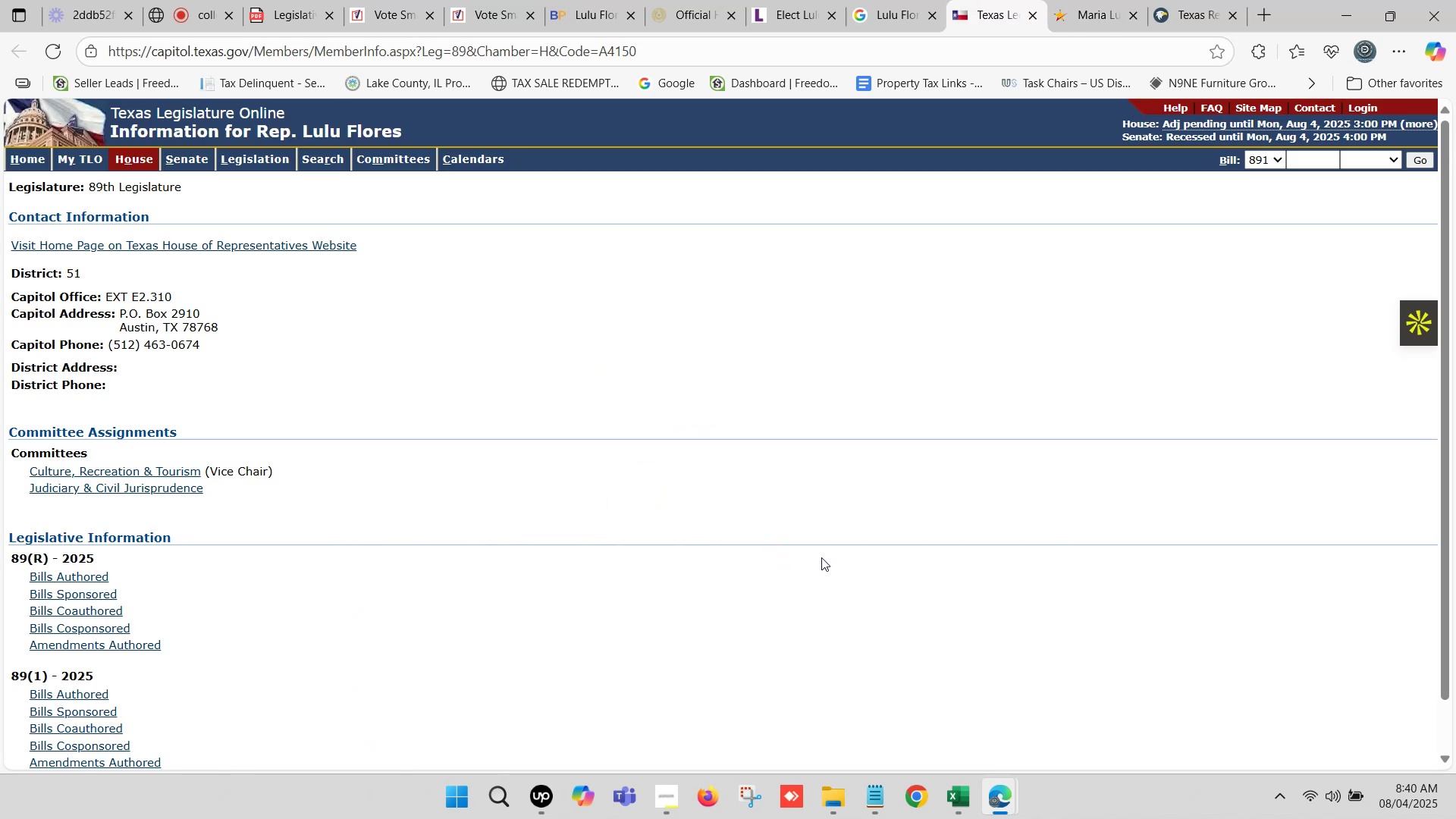 
wait(5.33)
 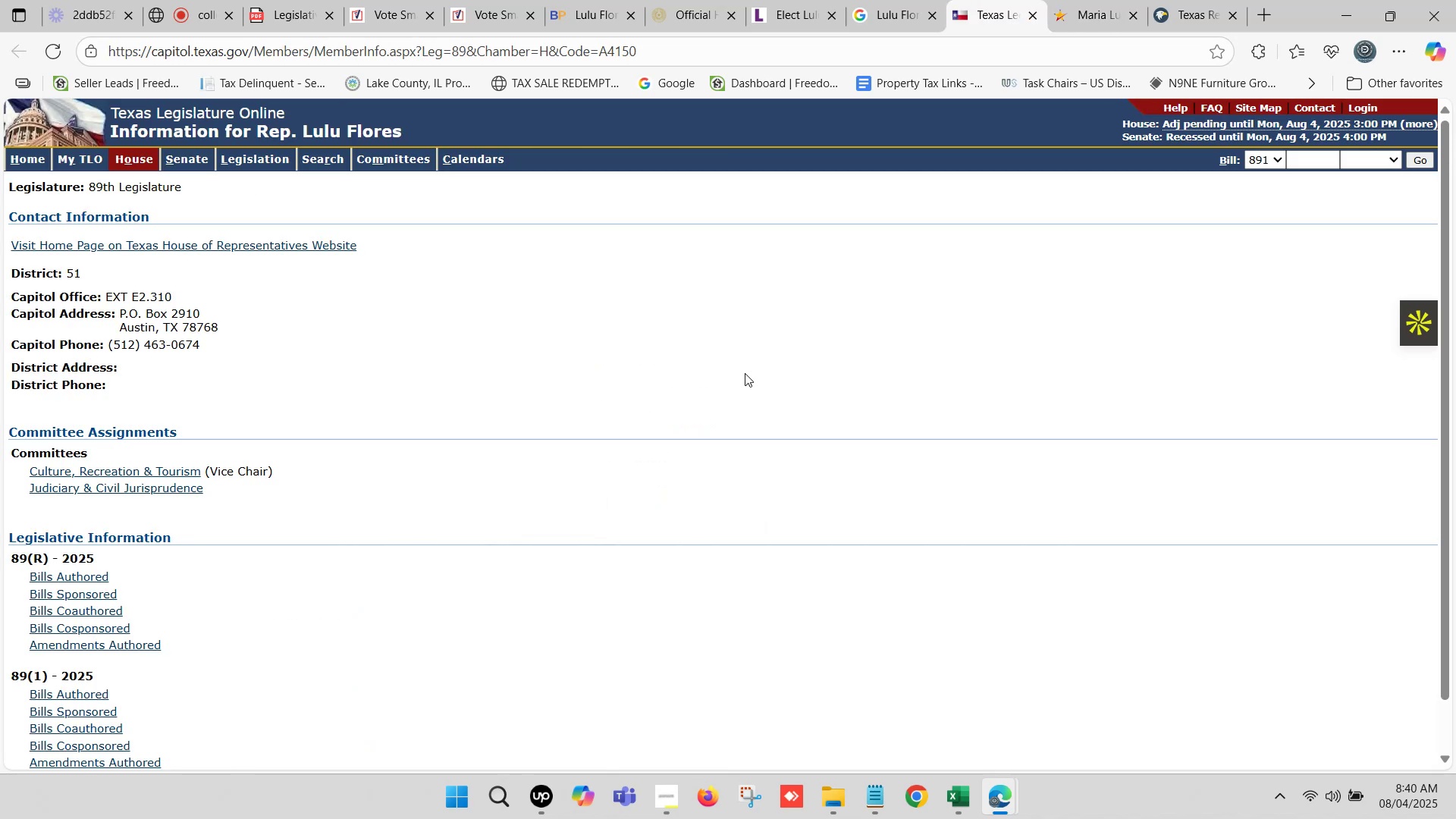 
scroll: coordinate [972, 633], scroll_direction: none, amount: 0.0
 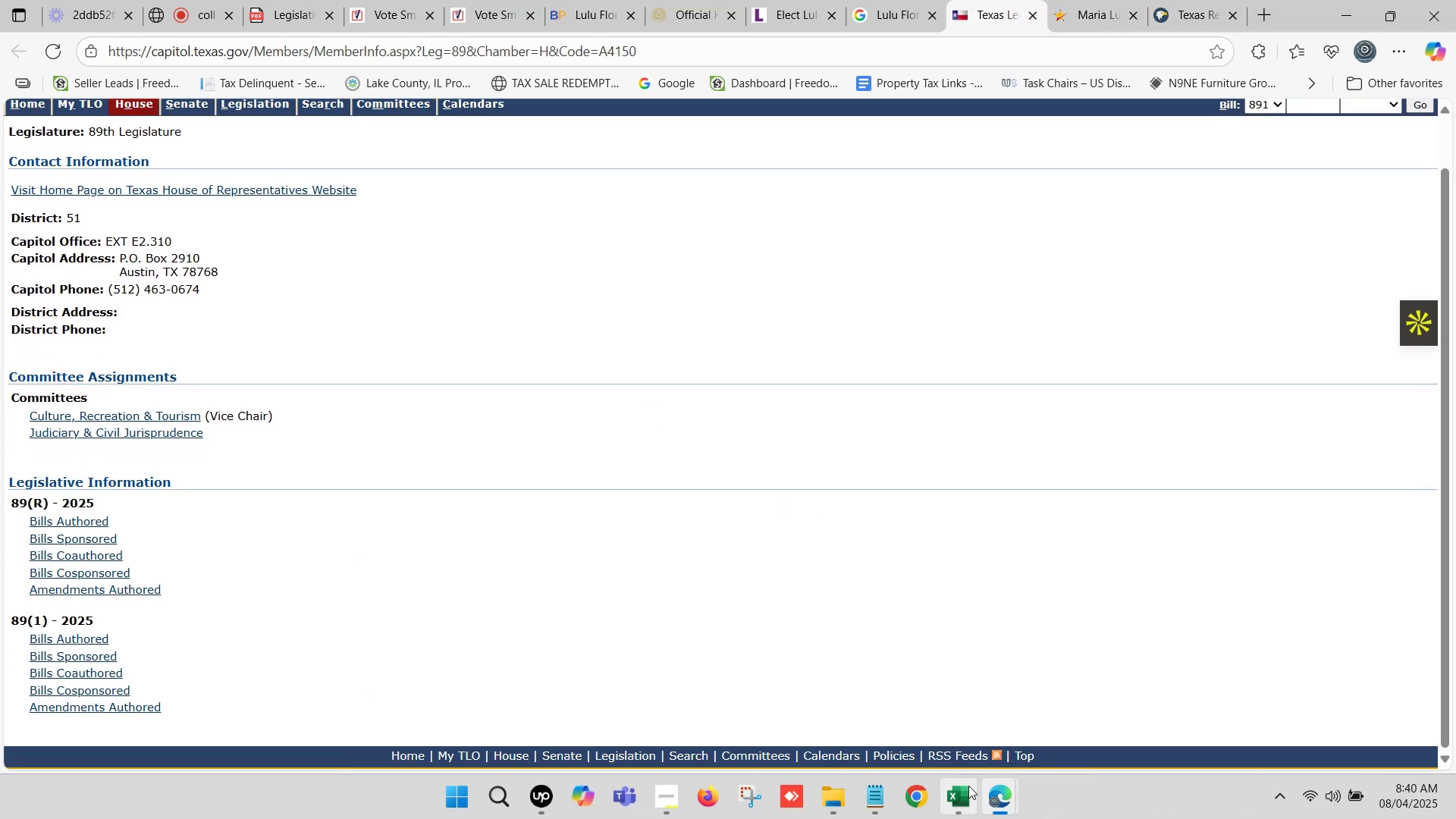 
left_click([958, 797])
 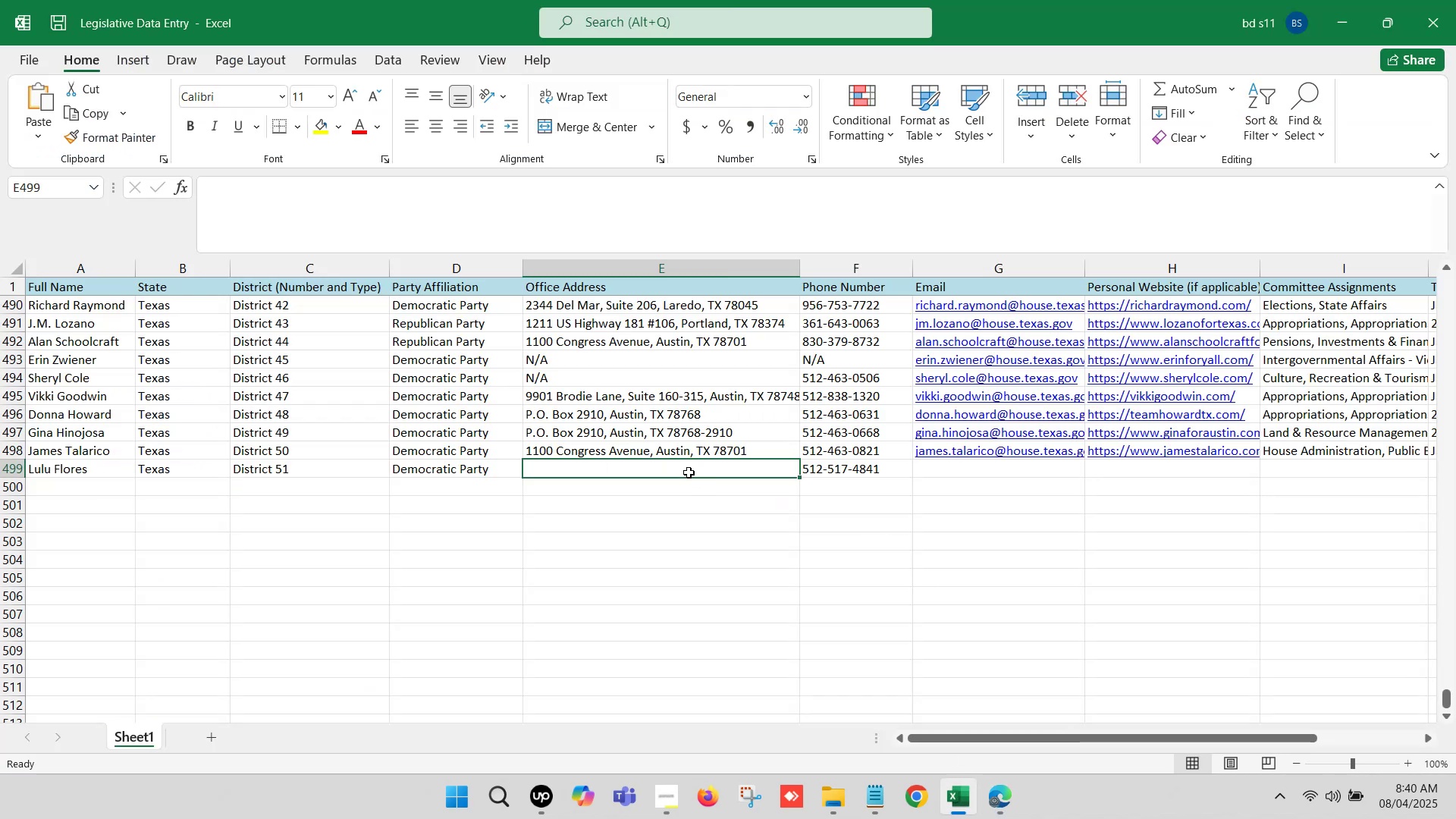 
double_click([689, 472])
 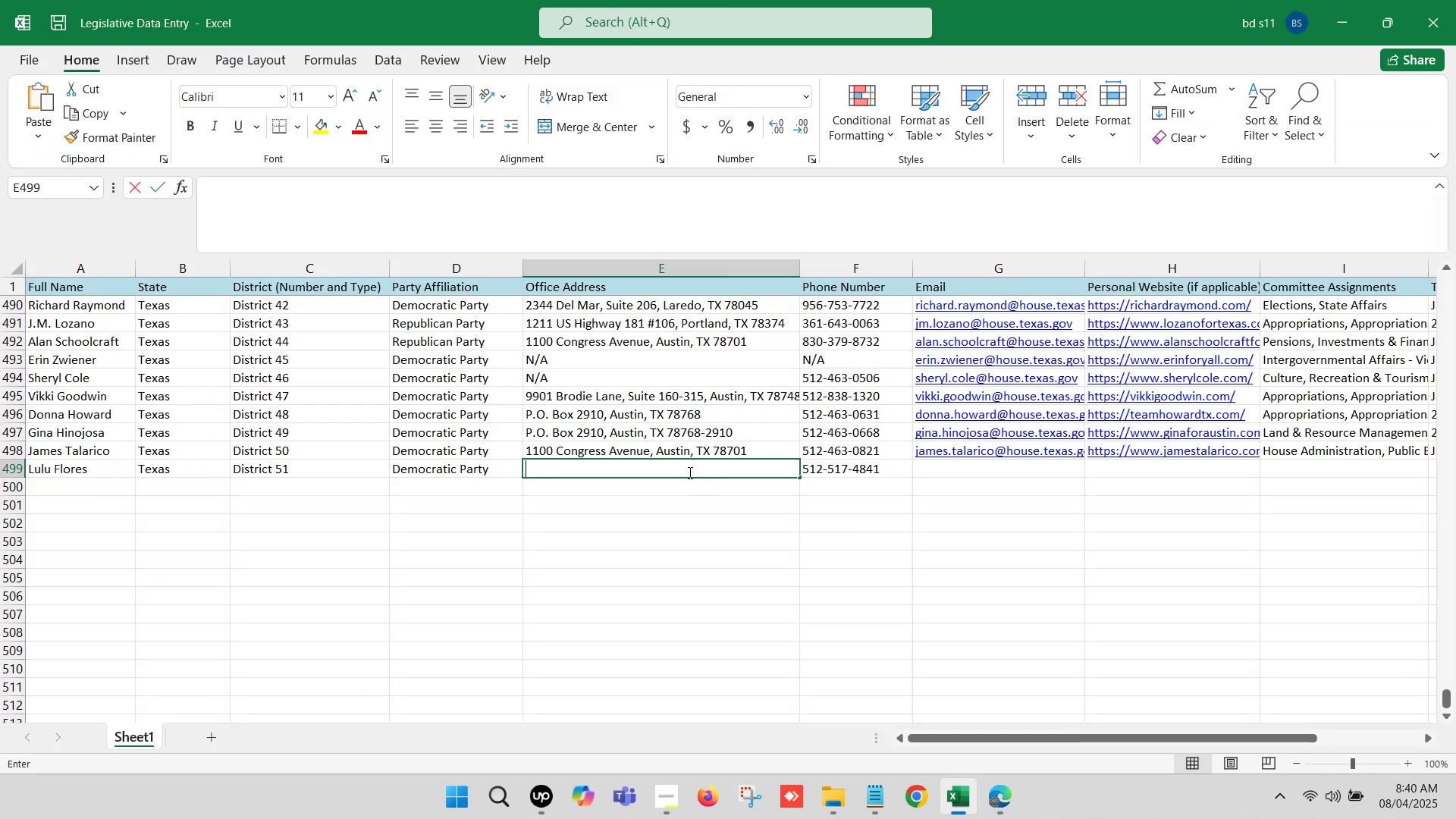 
key(Control+V)
 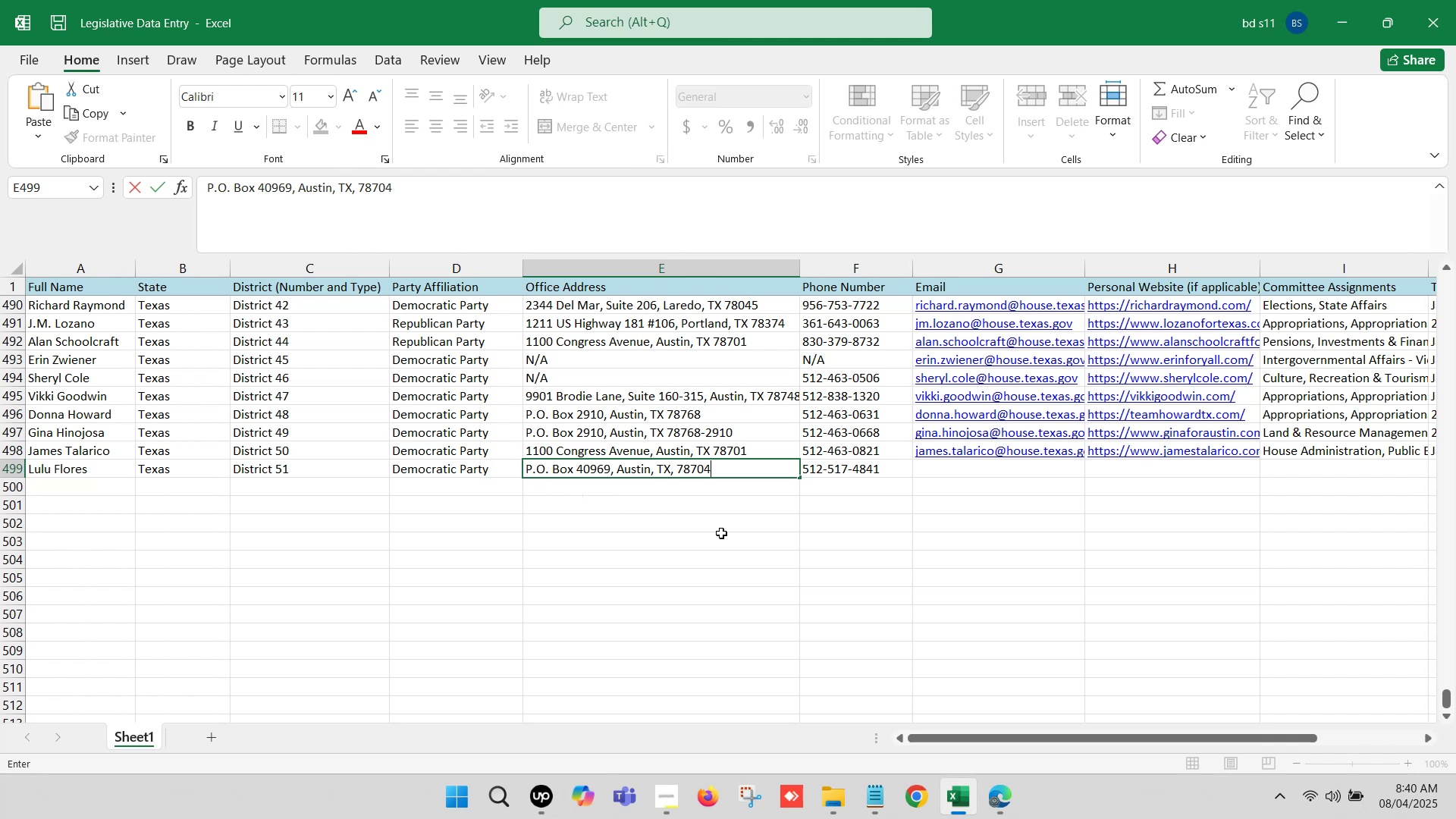 
left_click([793, 585])
 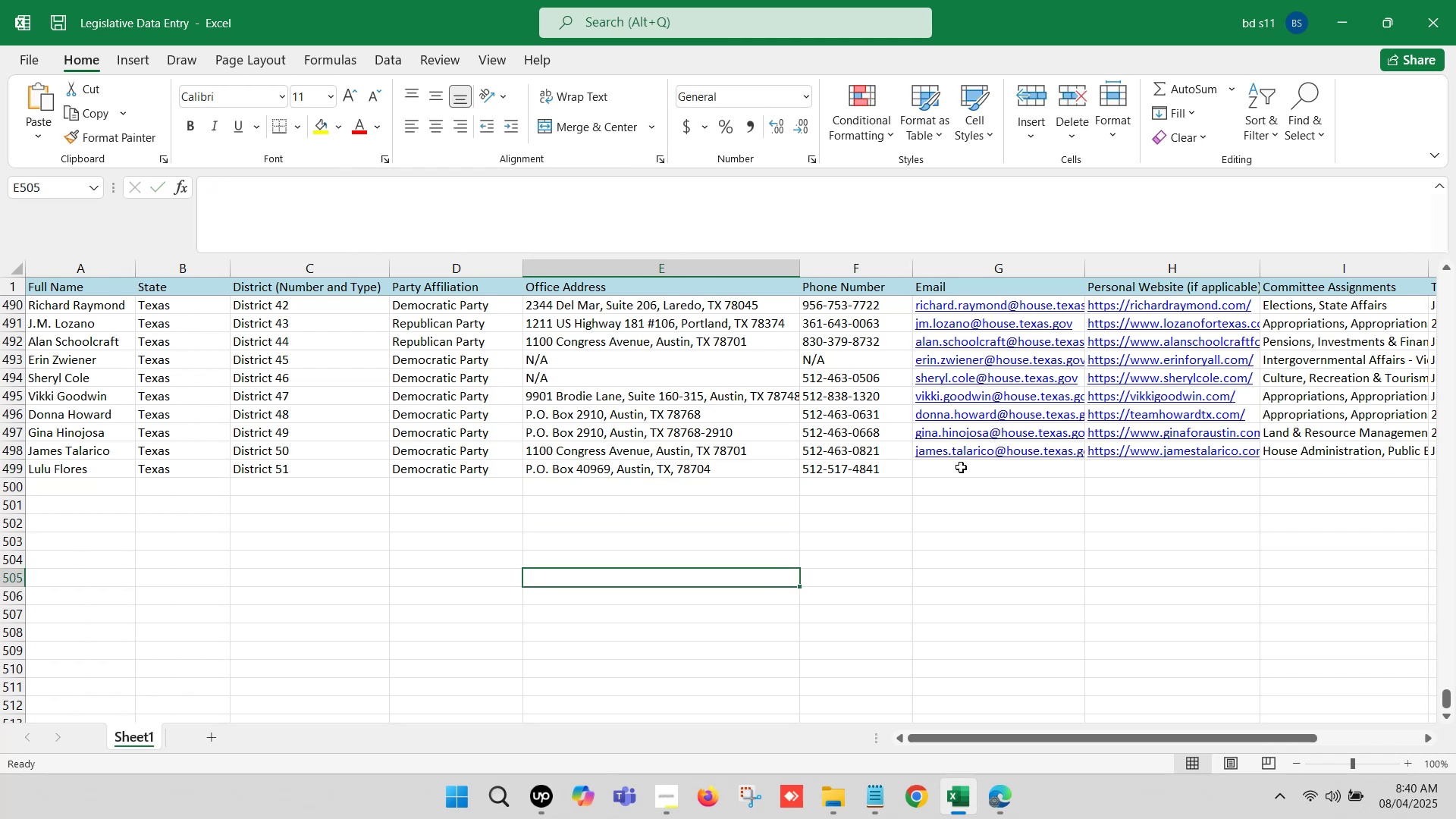 
left_click([957, 473])
 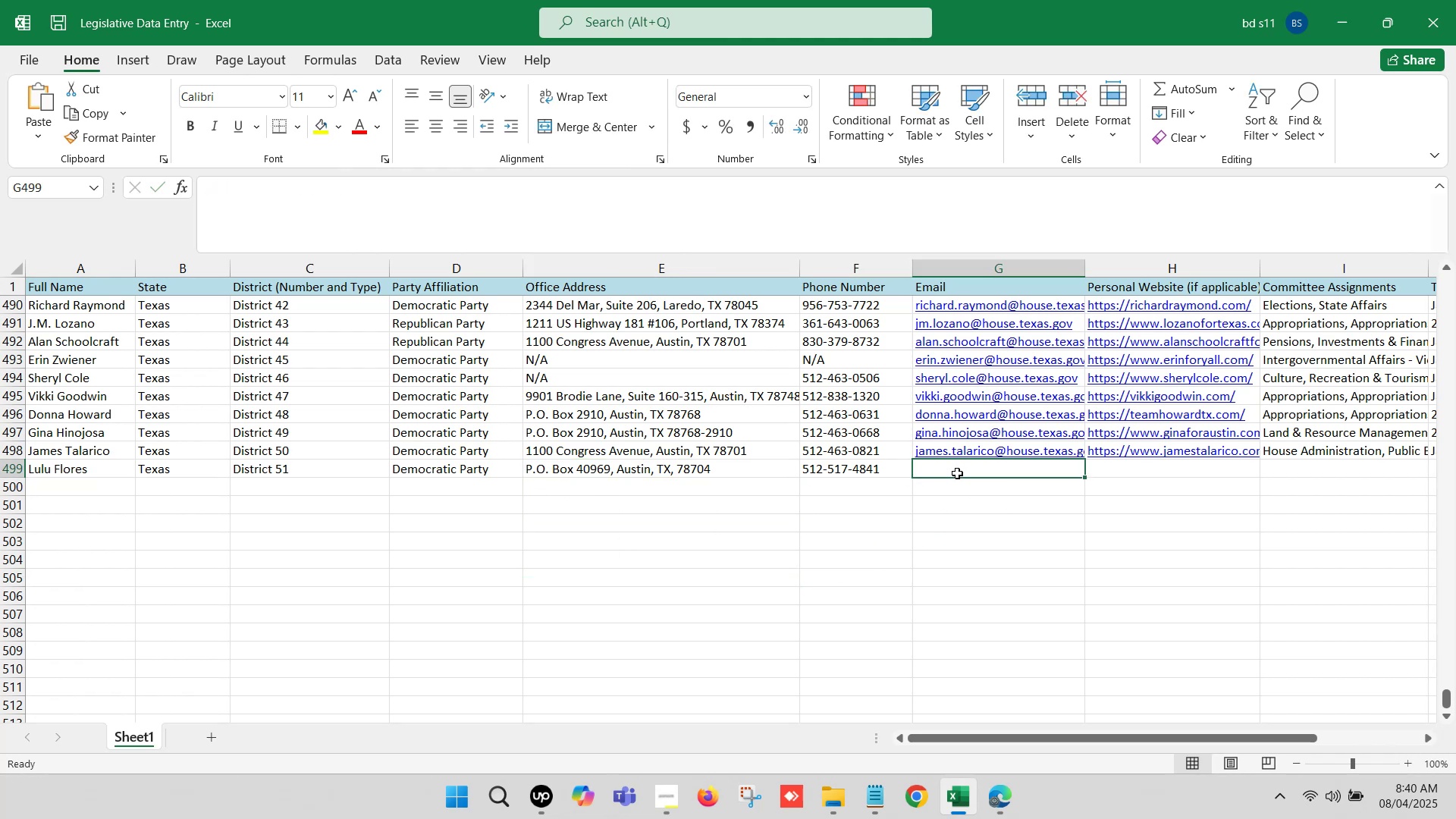 
key(Control+S)
 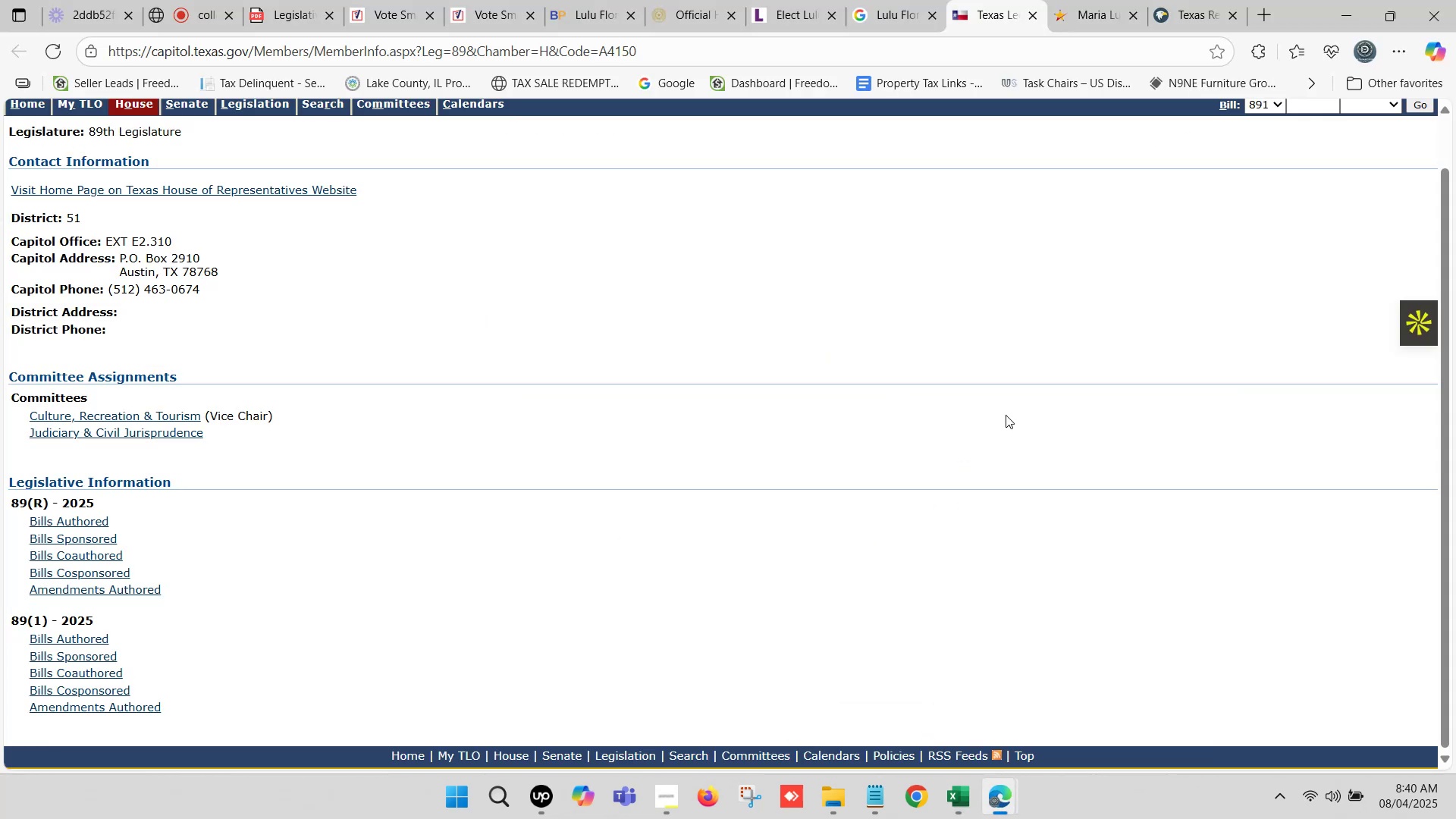 
left_click([1197, 0])
 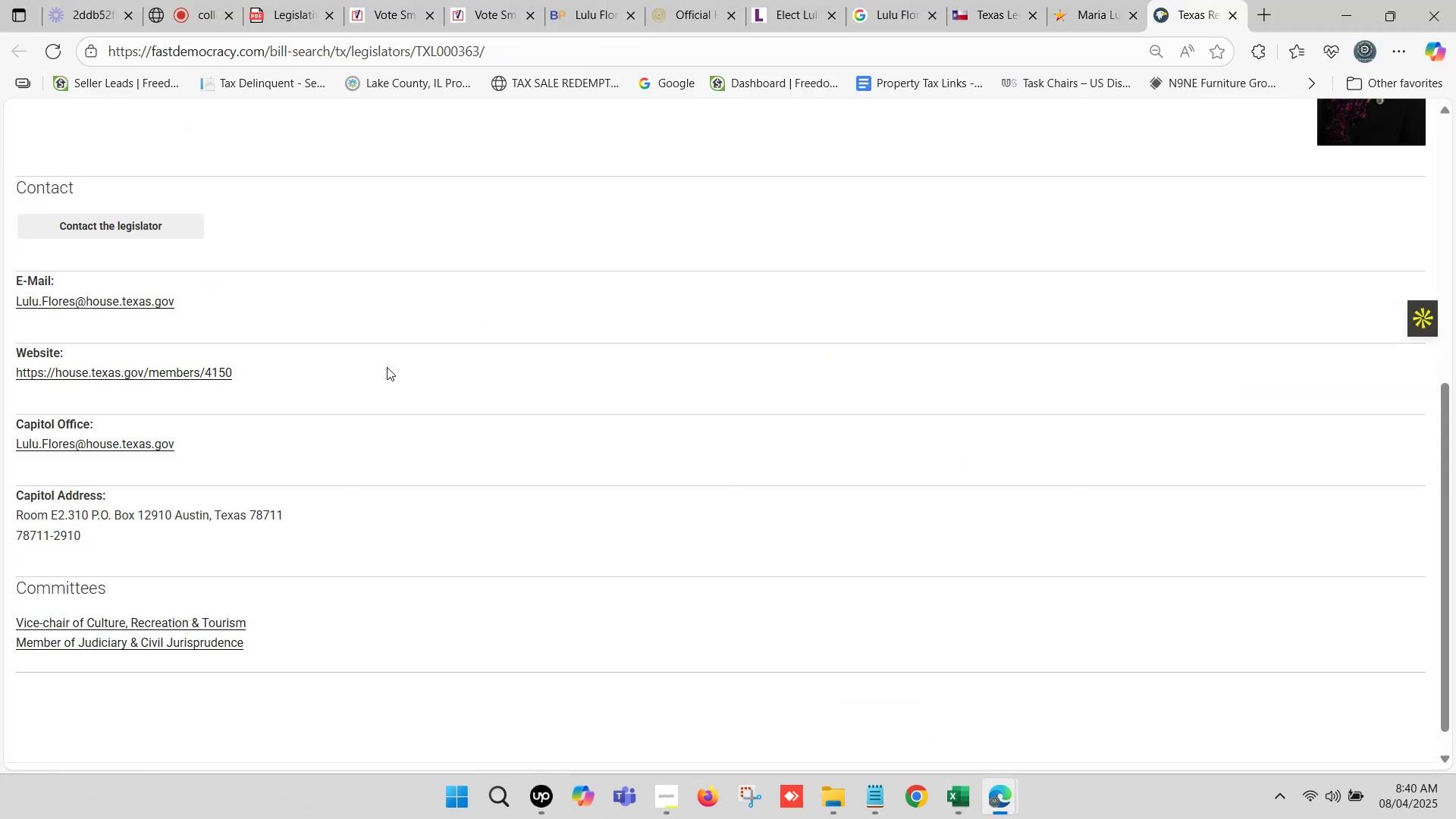 
scroll: coordinate [198, 384], scroll_direction: up, amount: 1.0
 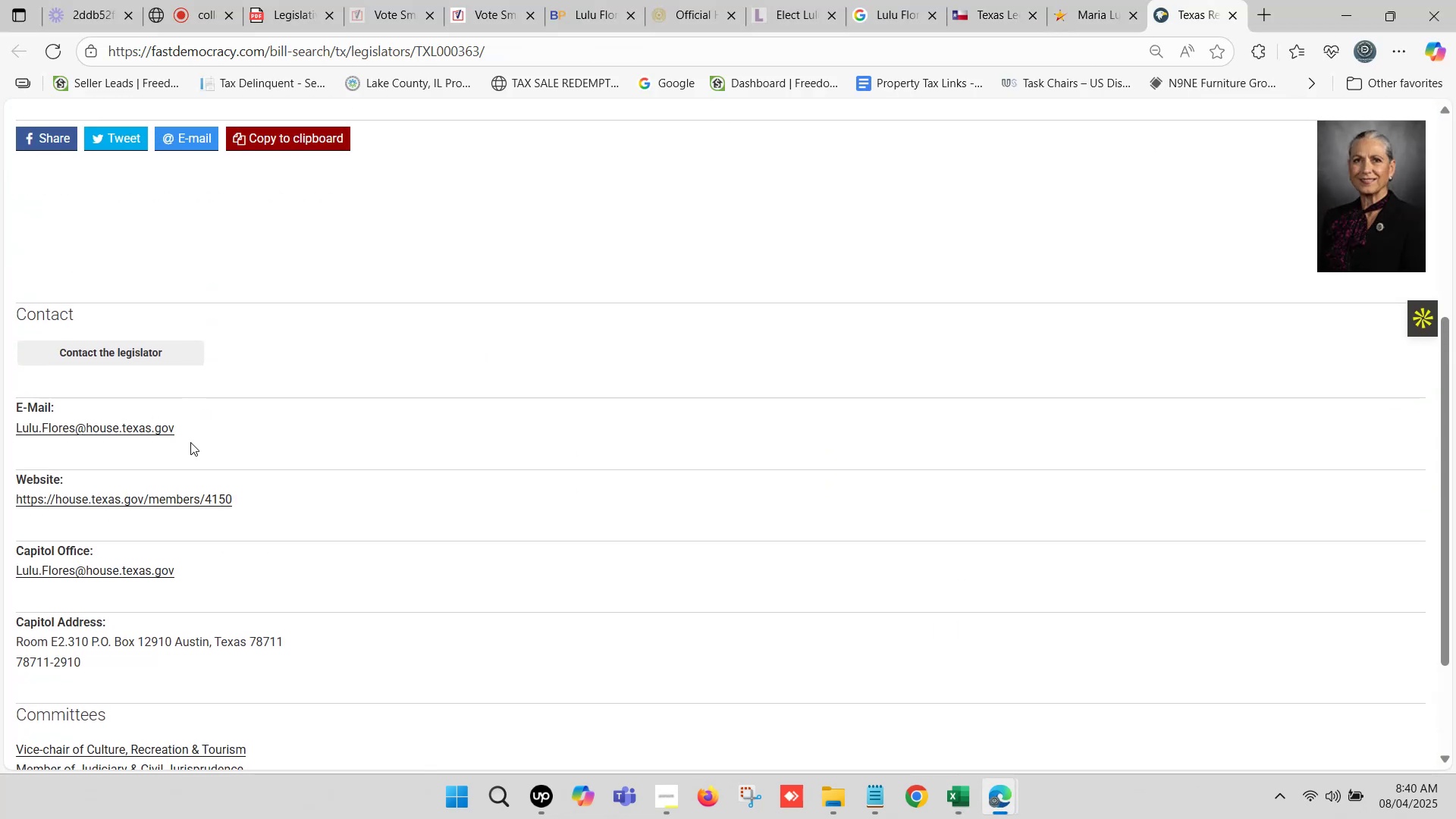 
left_click_drag(start_coordinate=[192, 430], to_coordinate=[14, 433])
 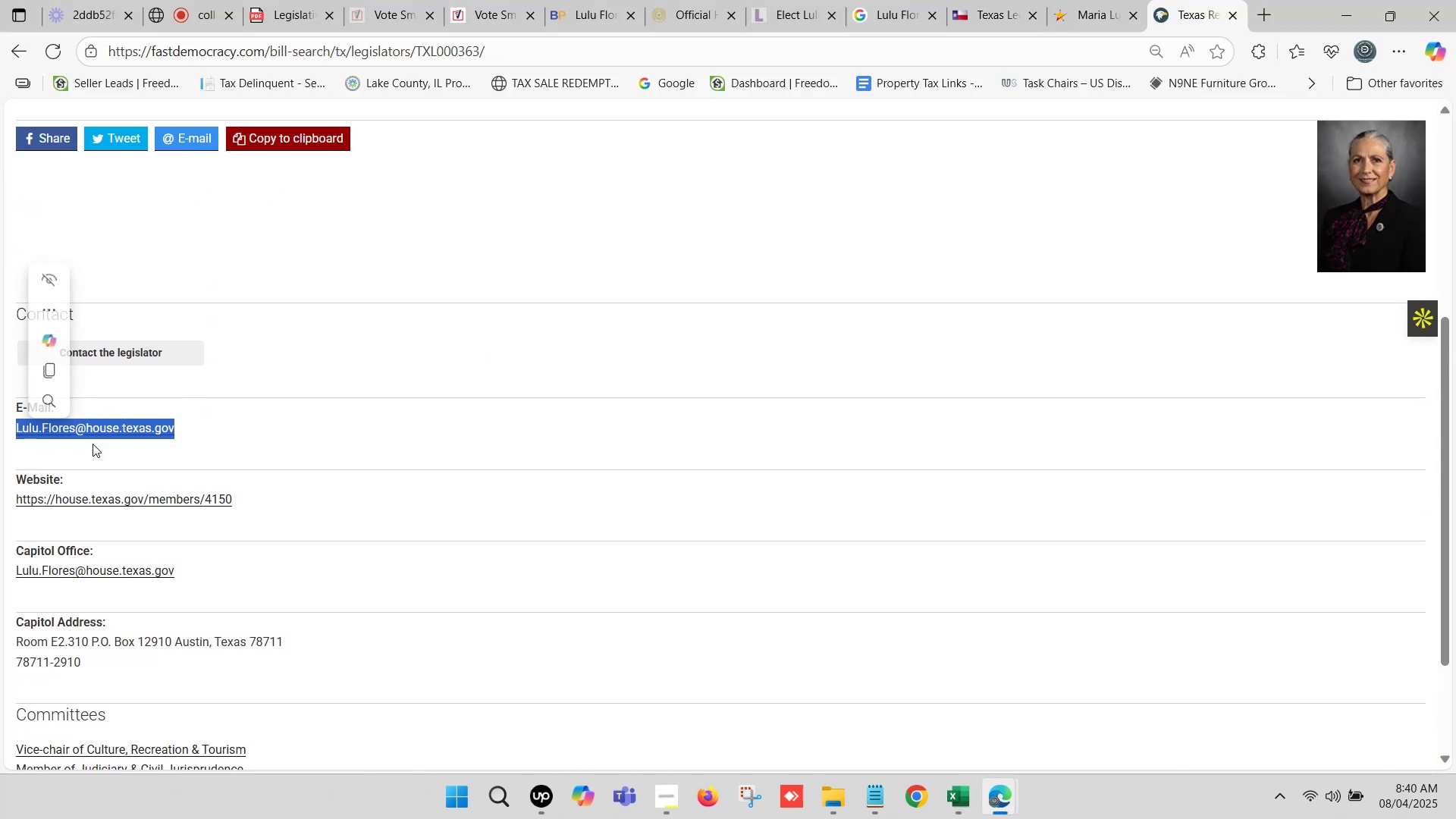 
key(Control+C)
 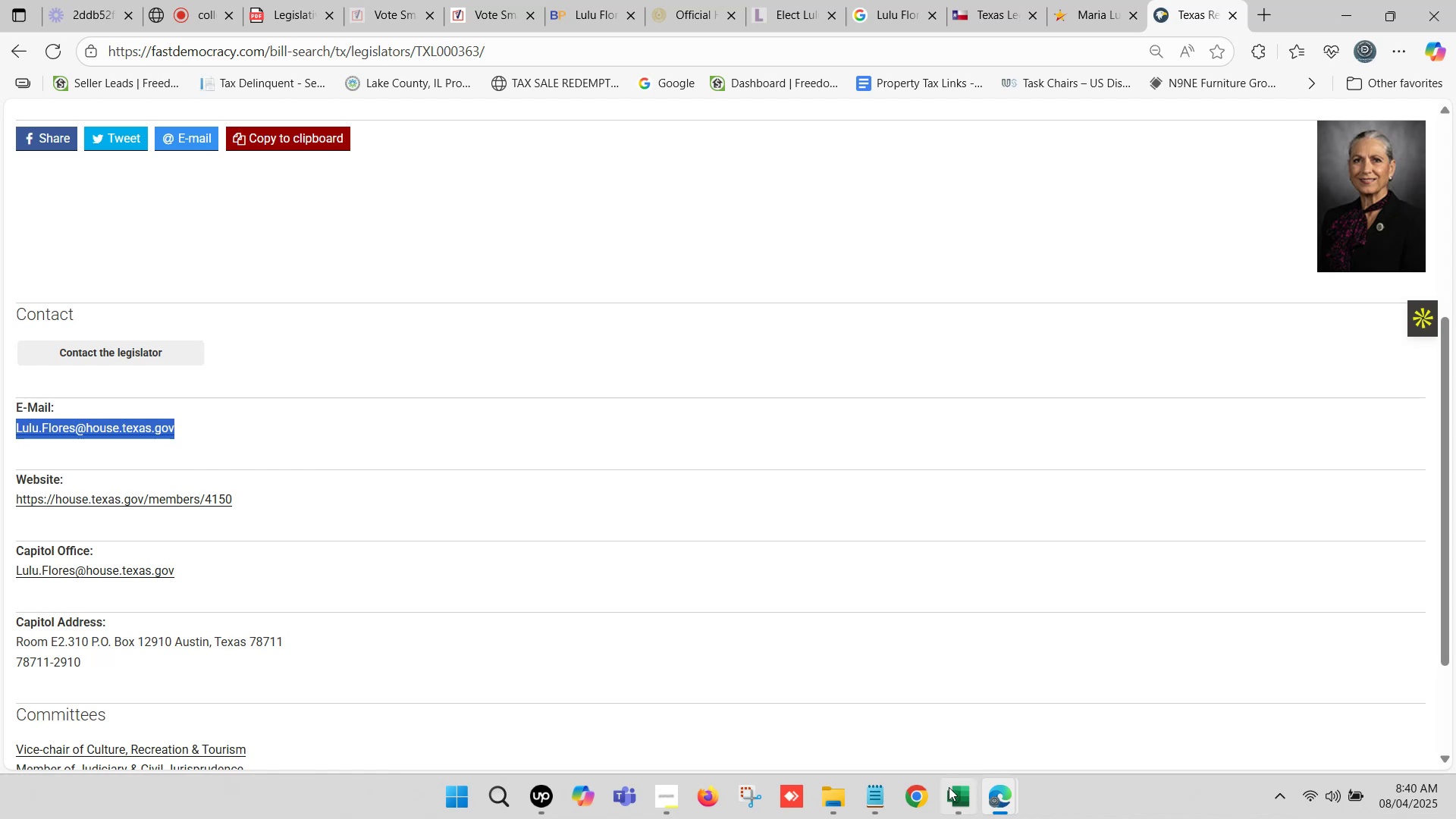 
left_click([952, 792])
 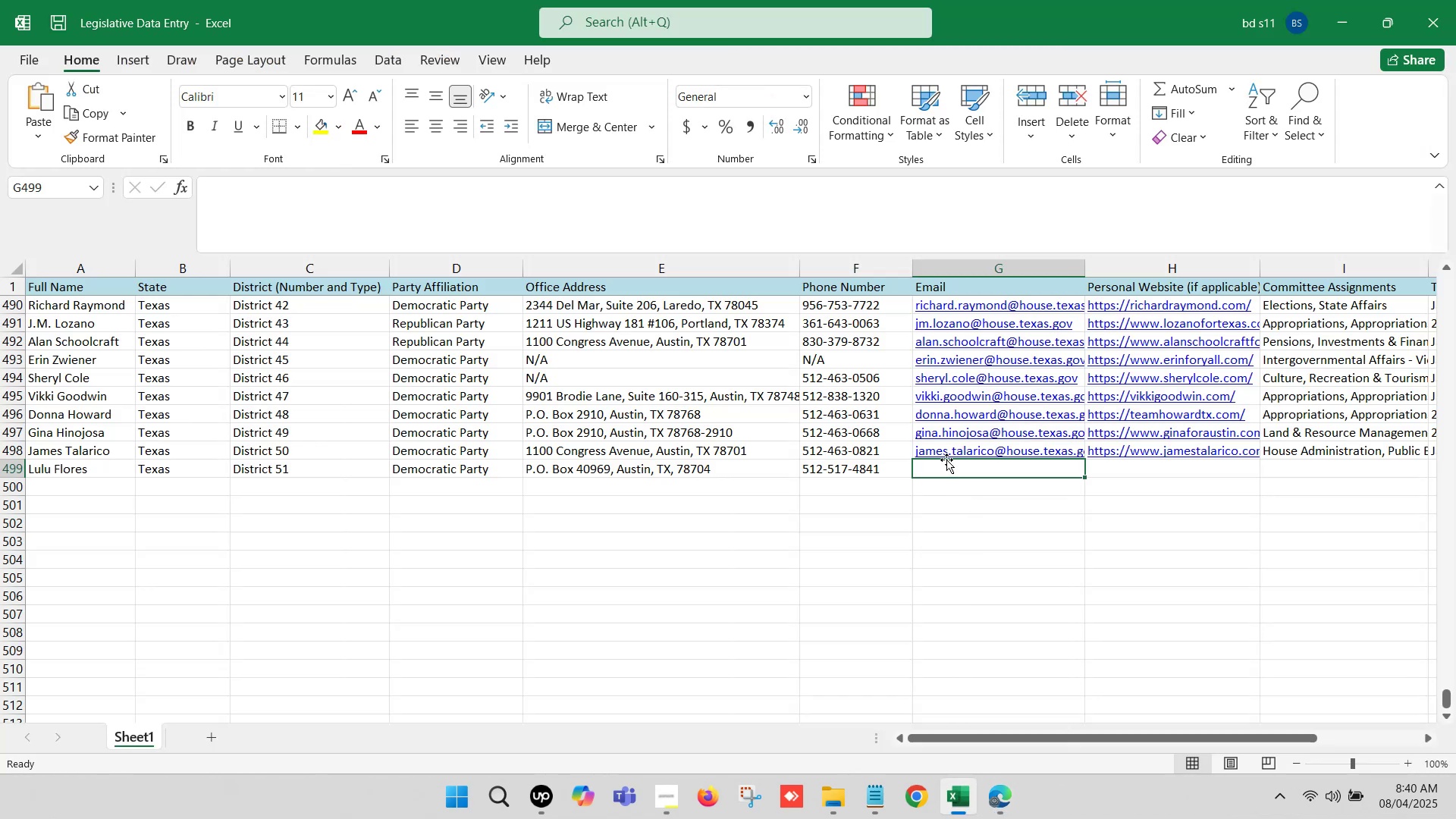 
left_click([946, 460])
 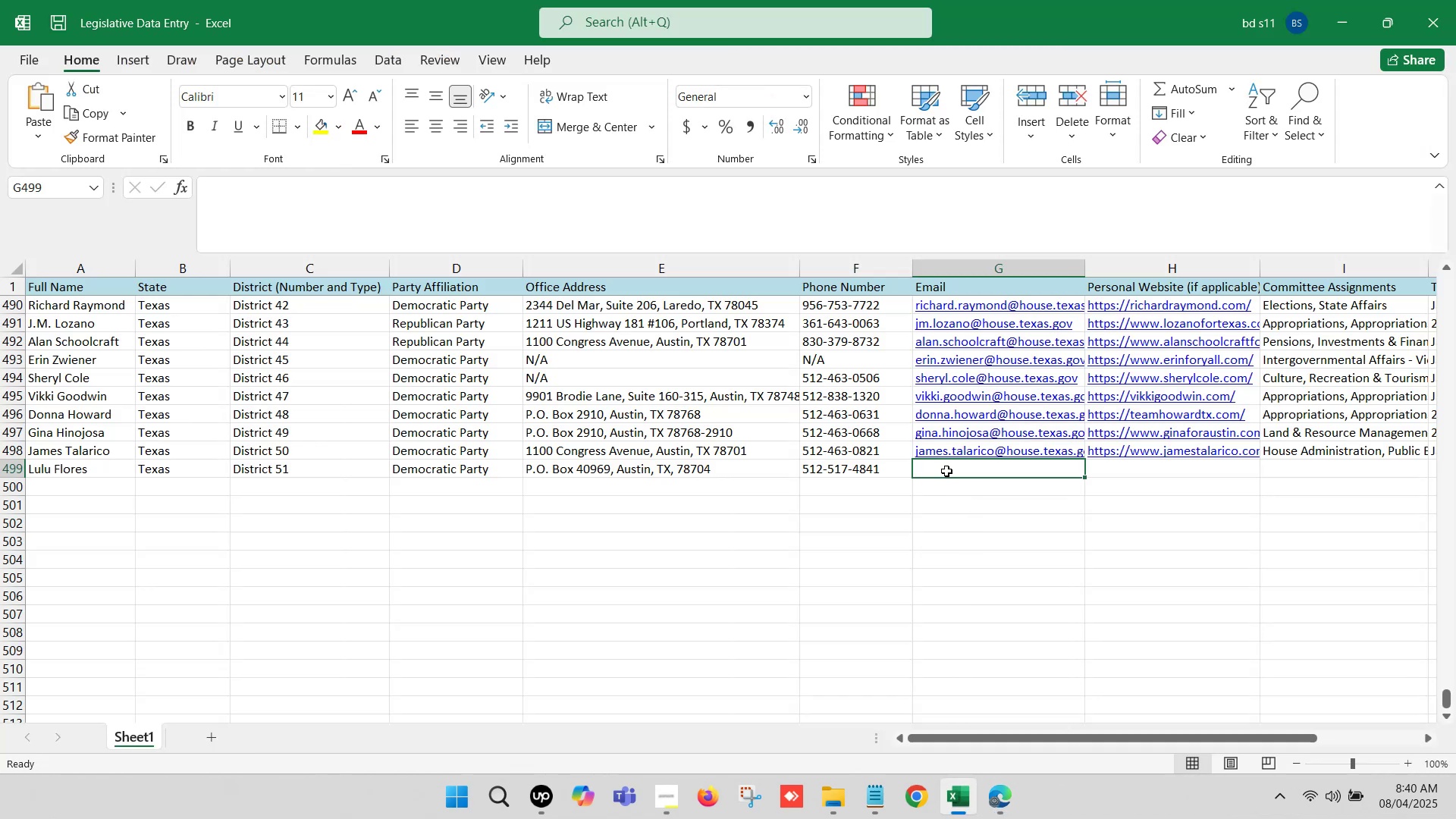 
double_click([946, 471])
 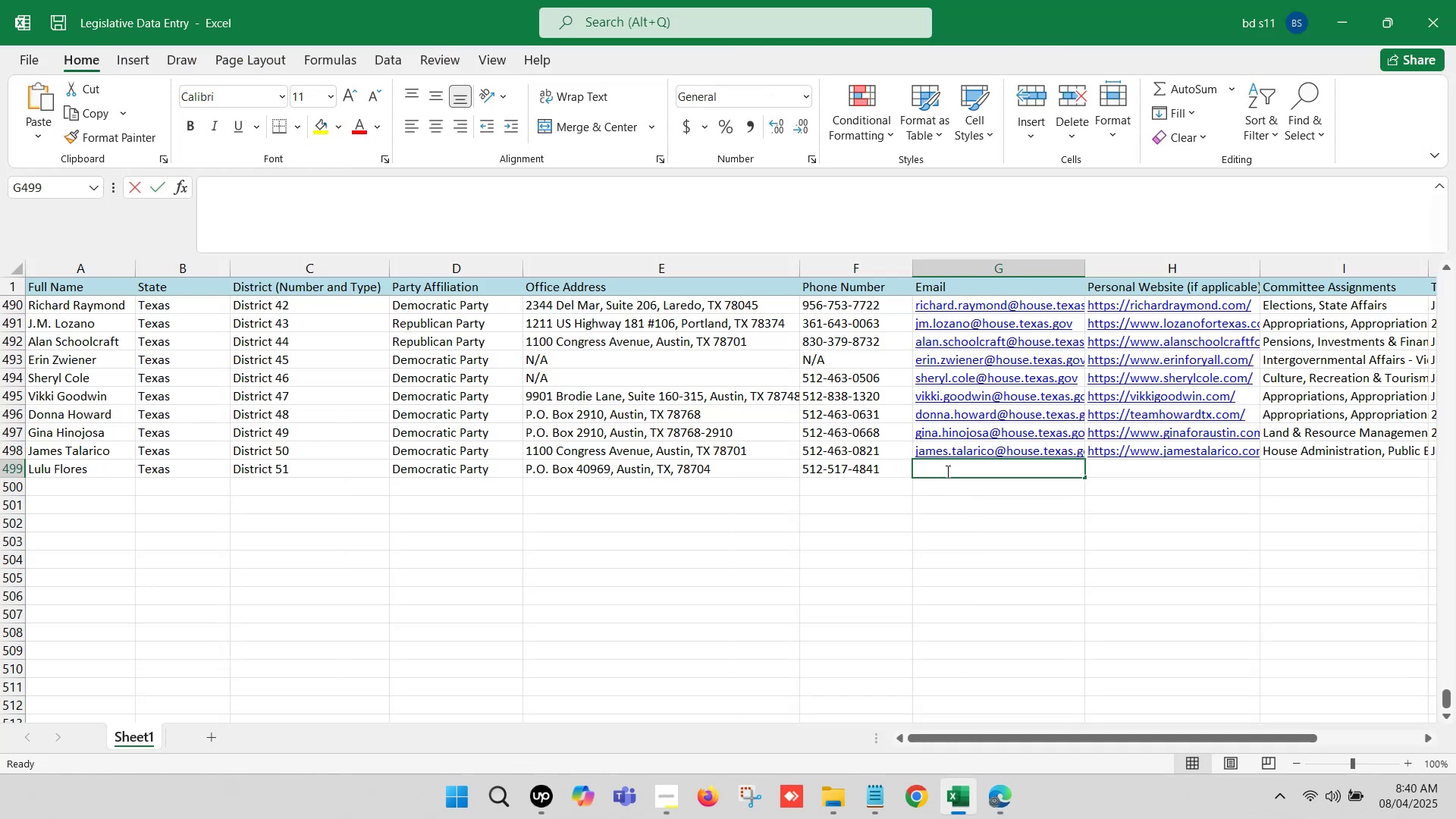 
key(Control+V)
 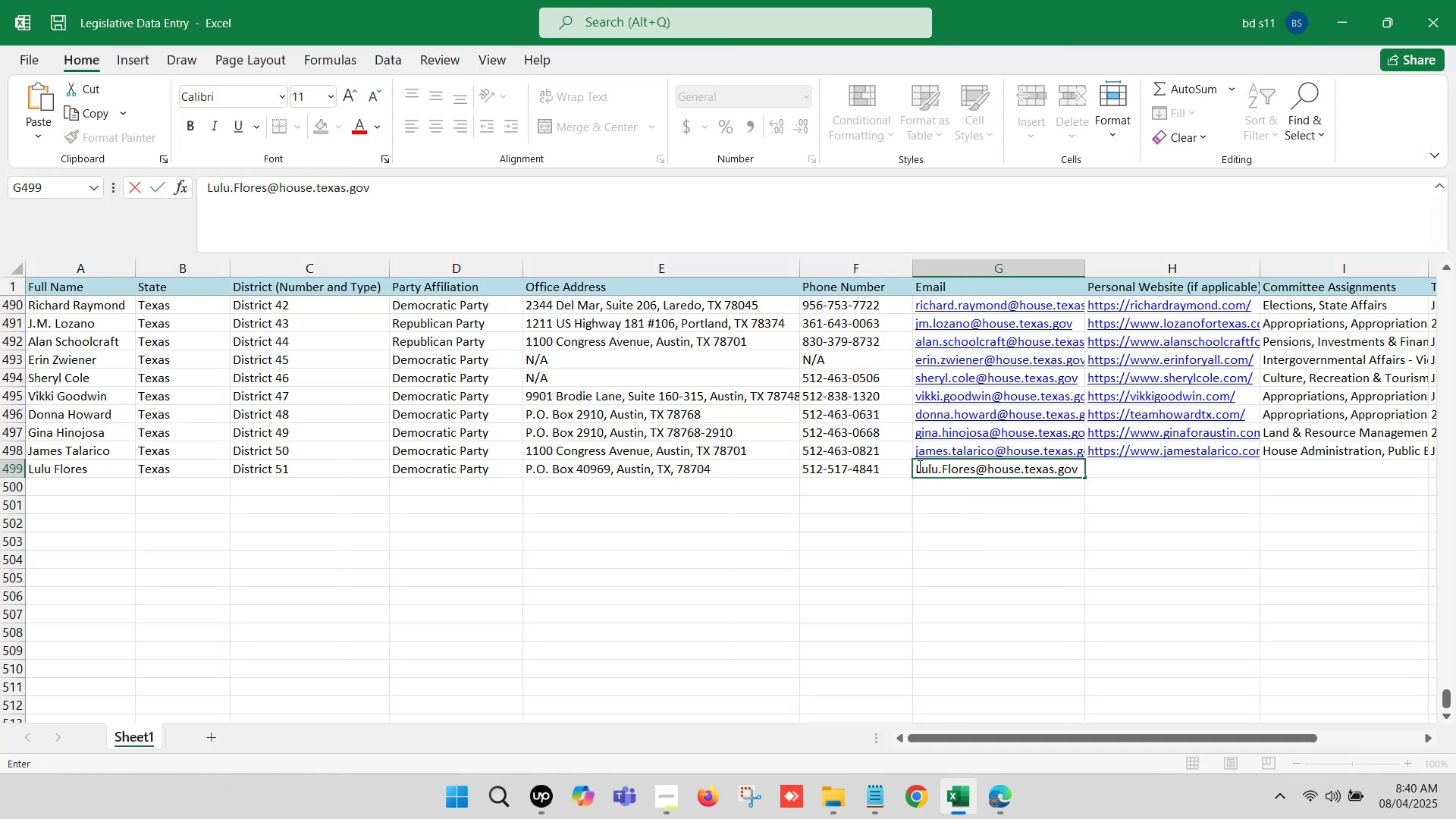 
left_click([917, 464])
 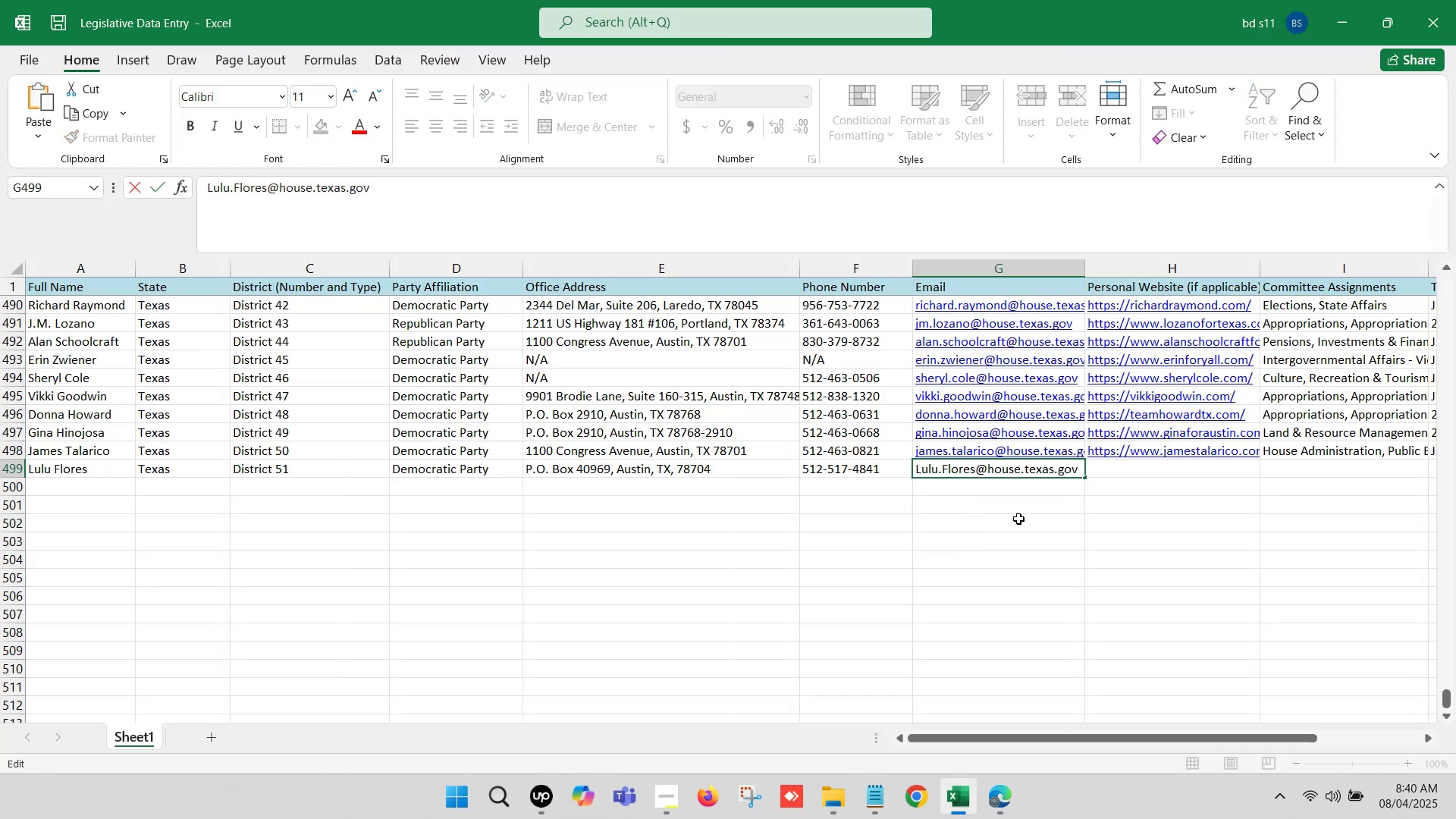 
key(Delete)
 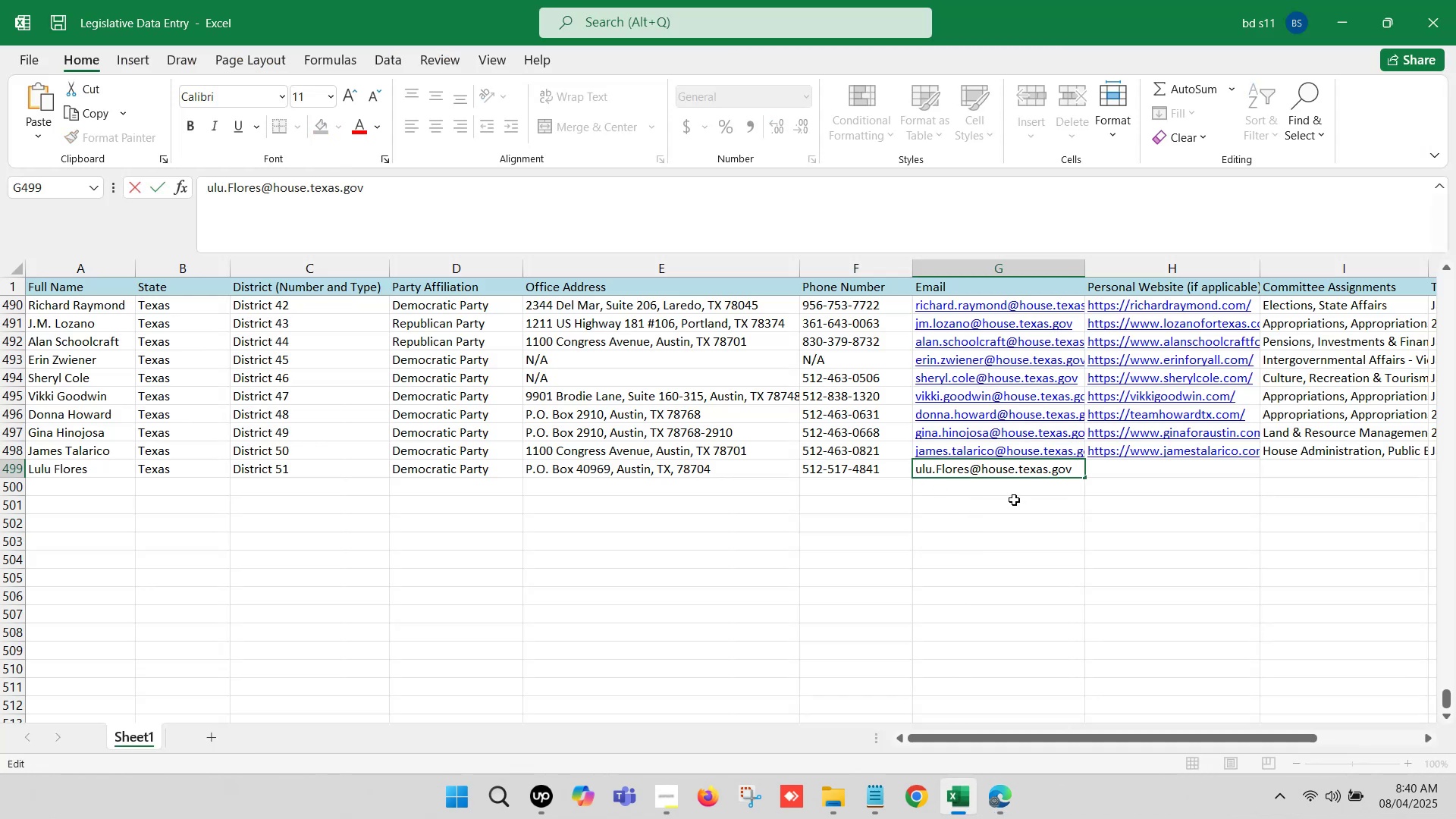 
key(L)
 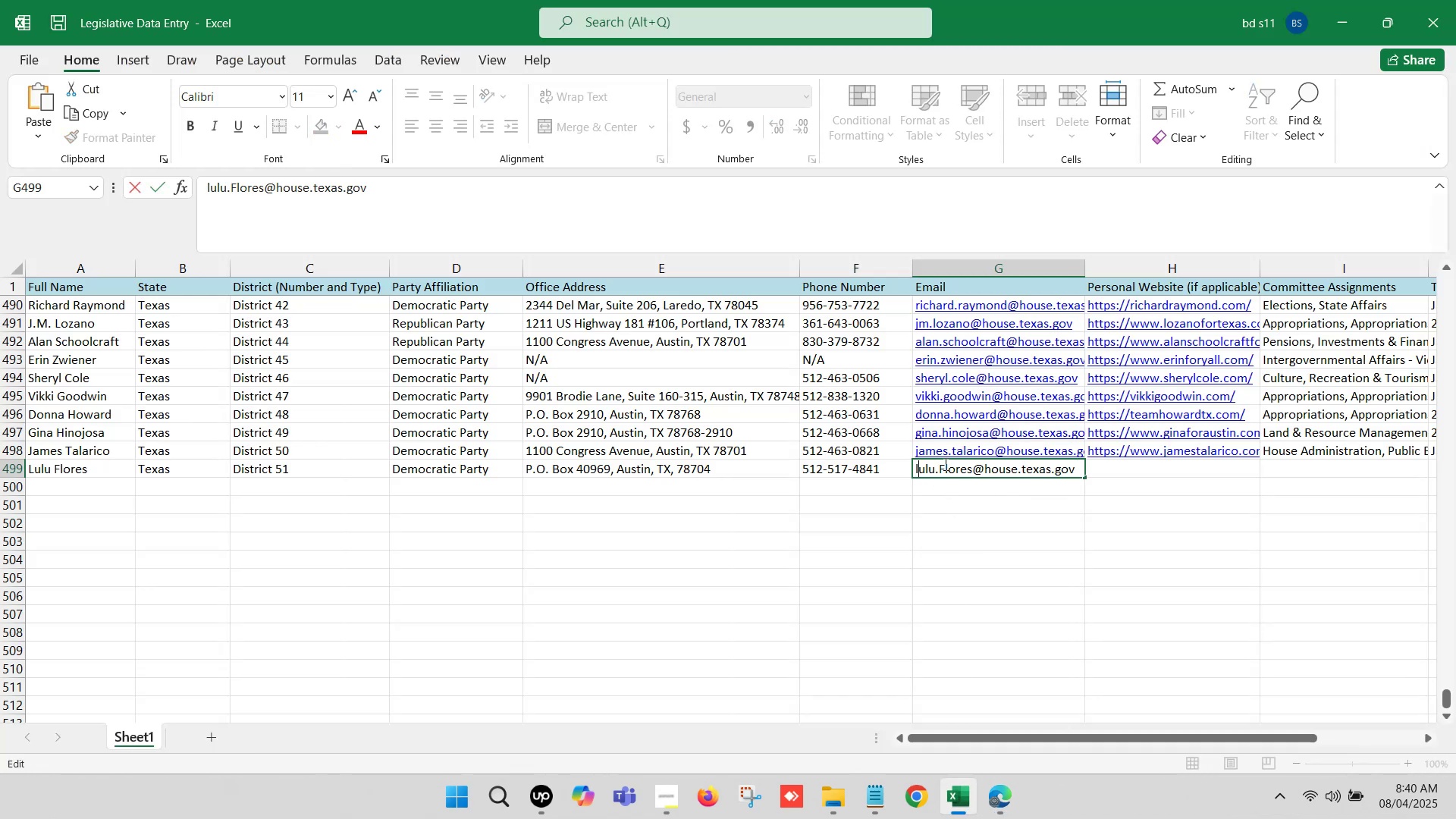 
left_click([943, 463])
 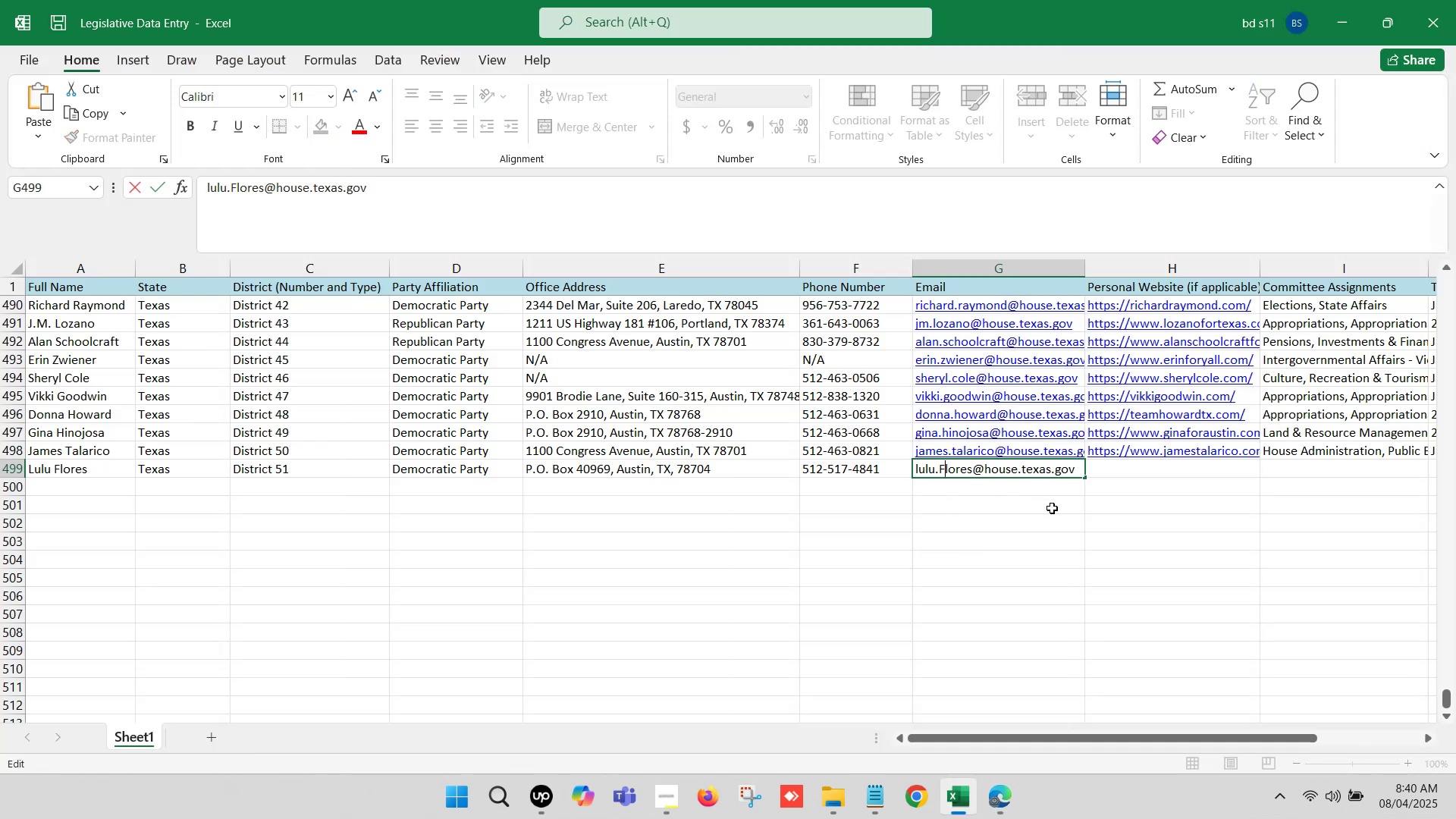 
key(Backspace)
 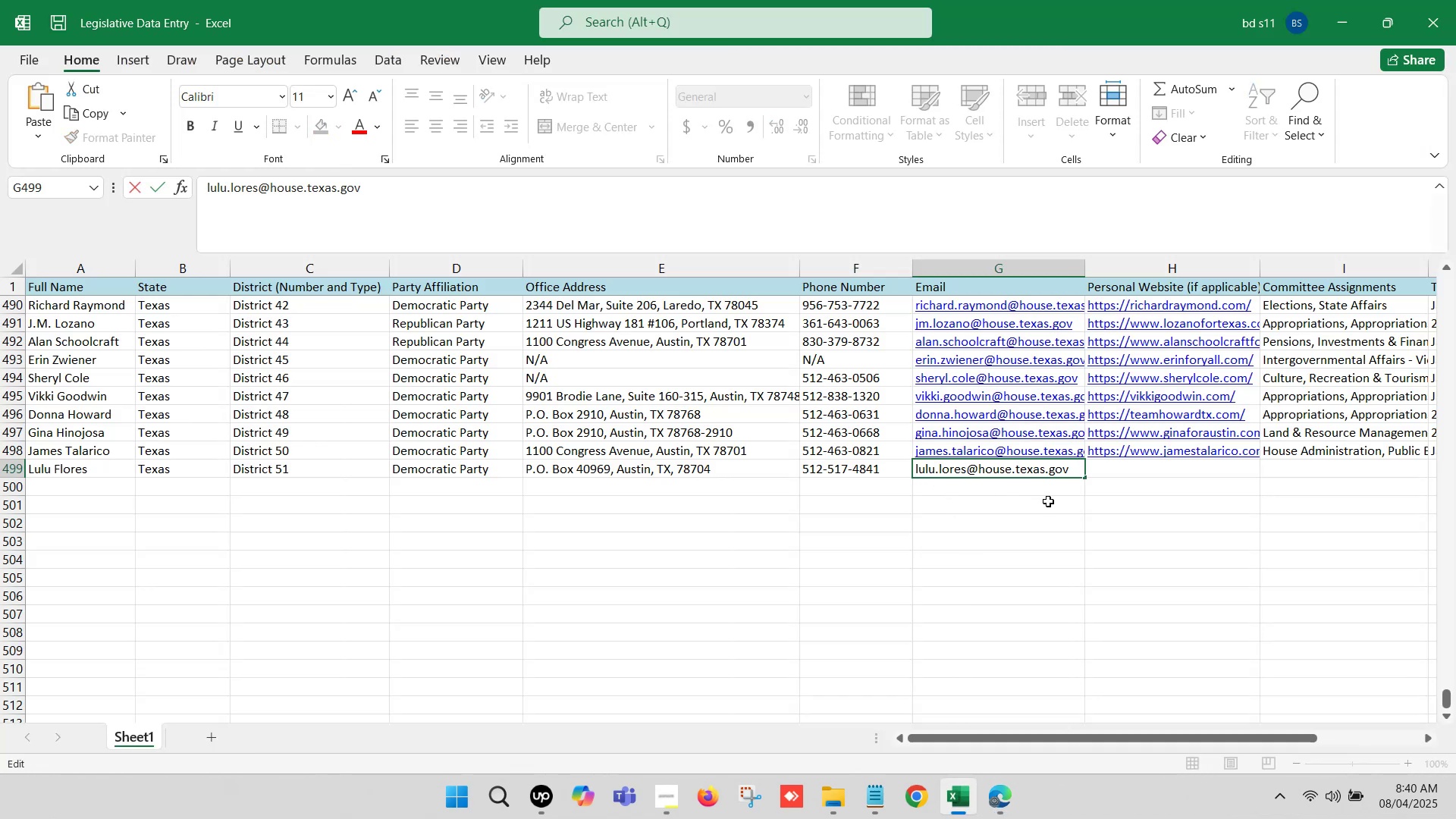 
key(F)
 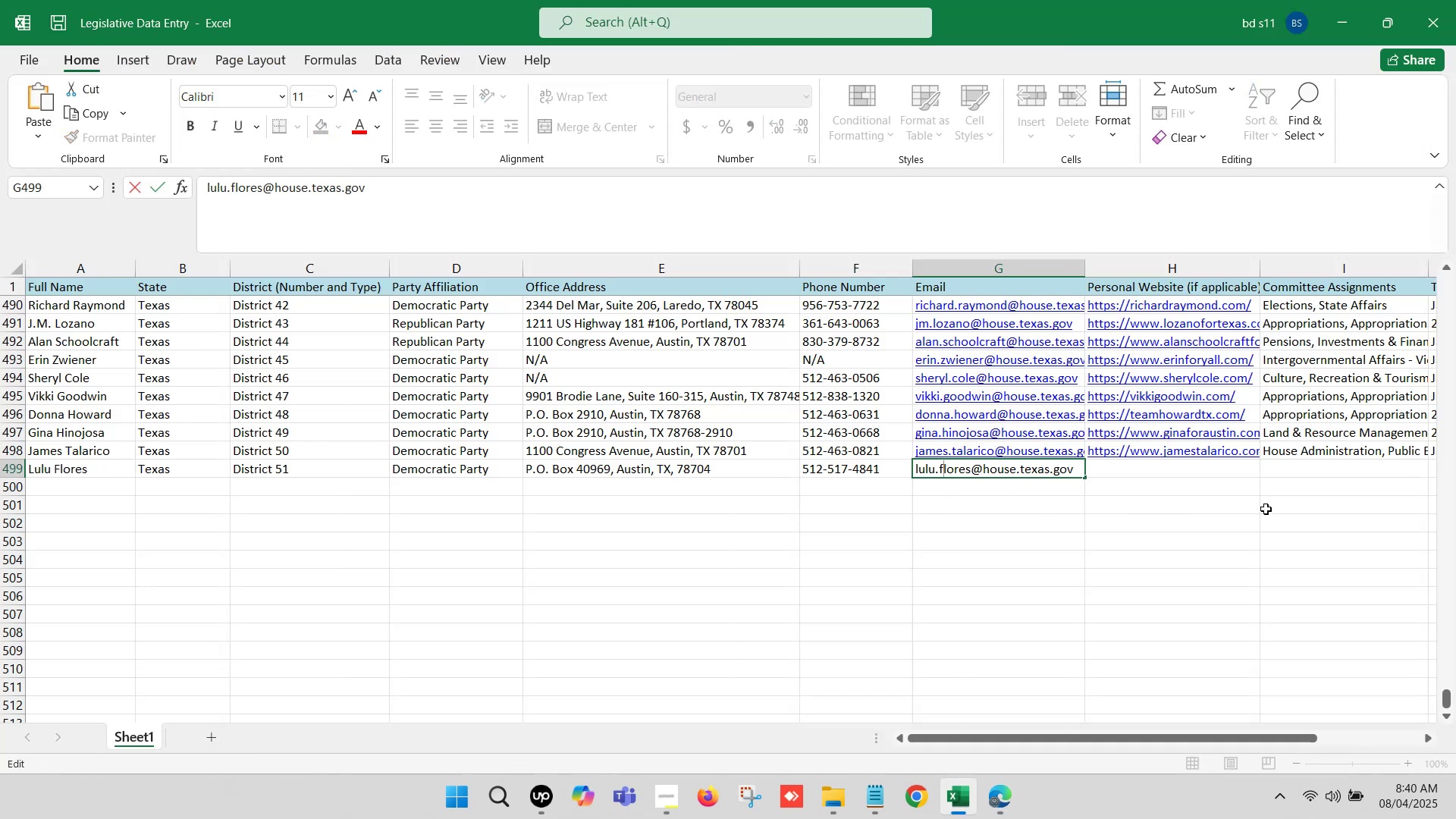 
left_click([1292, 505])
 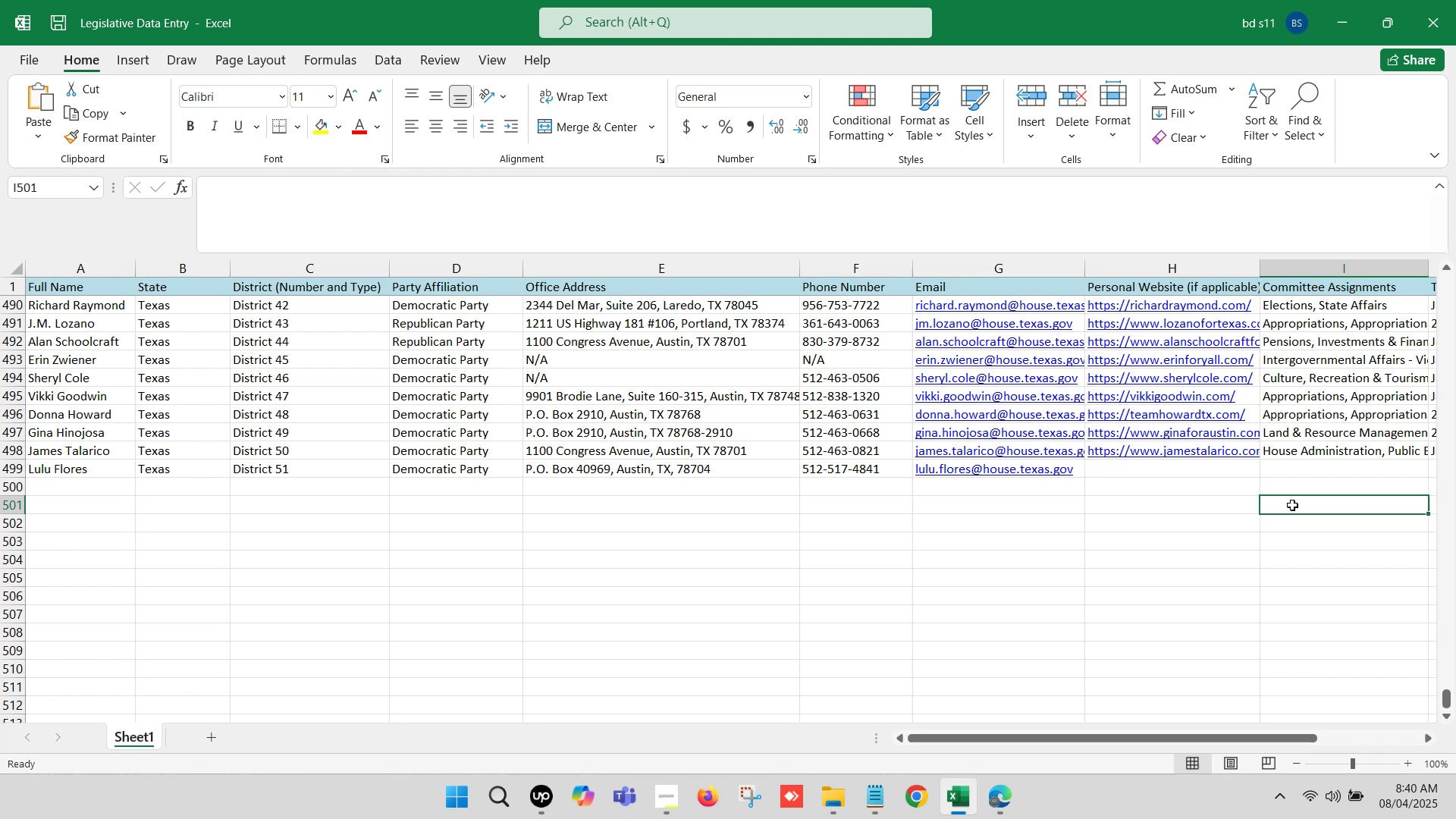 
key(ArrowRight)
 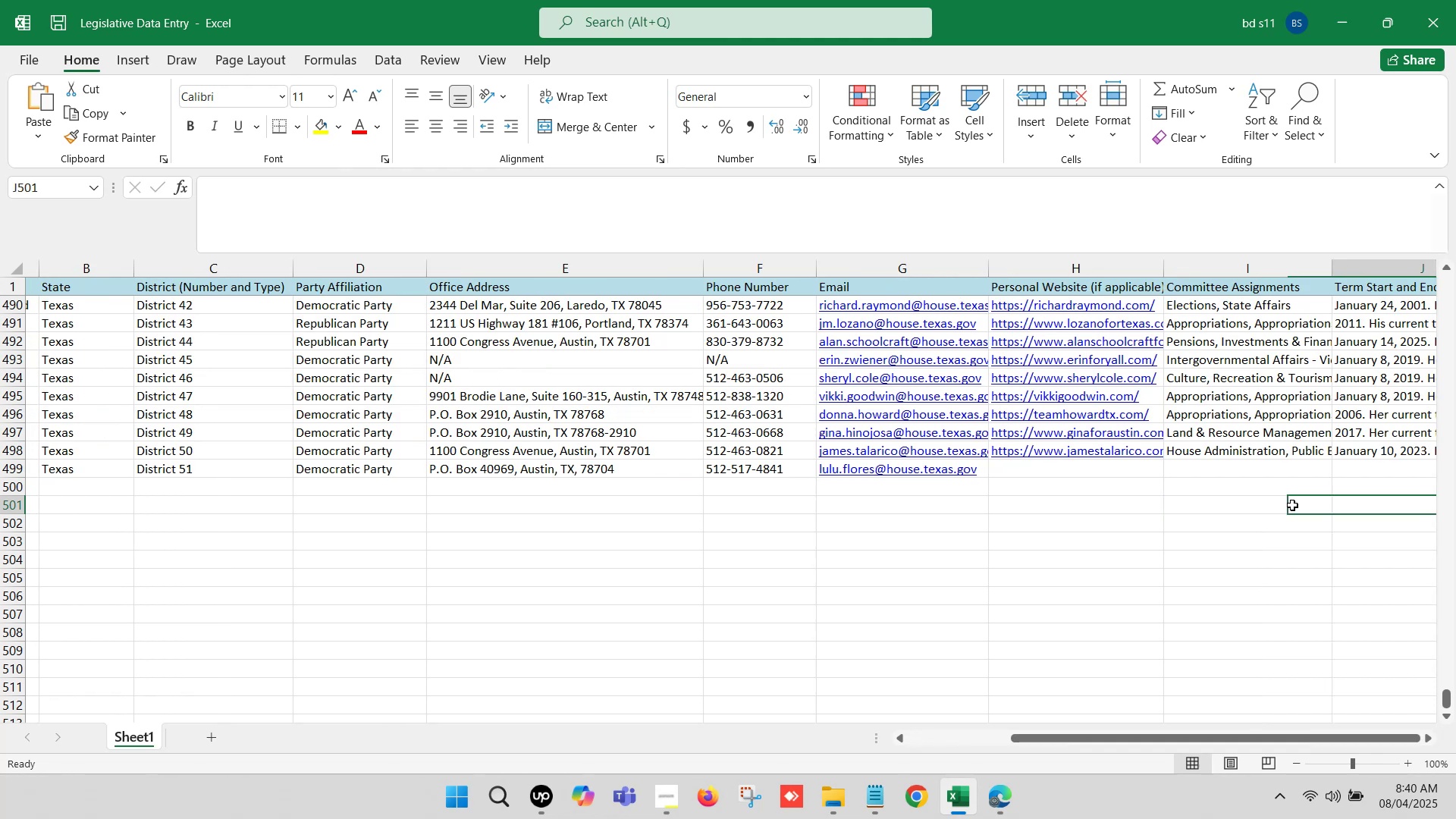 
key(ArrowRight)
 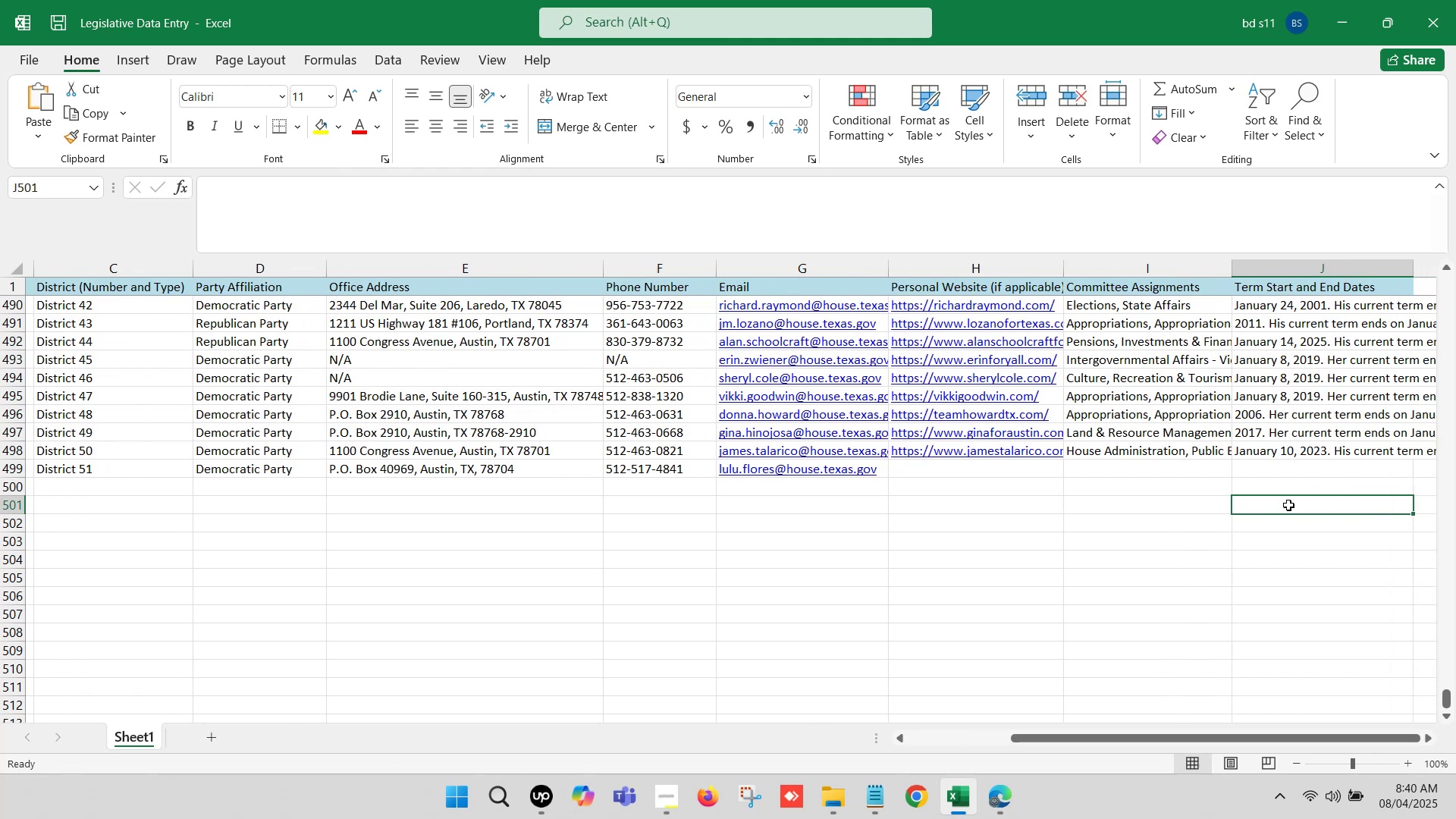 
key(ArrowRight)
 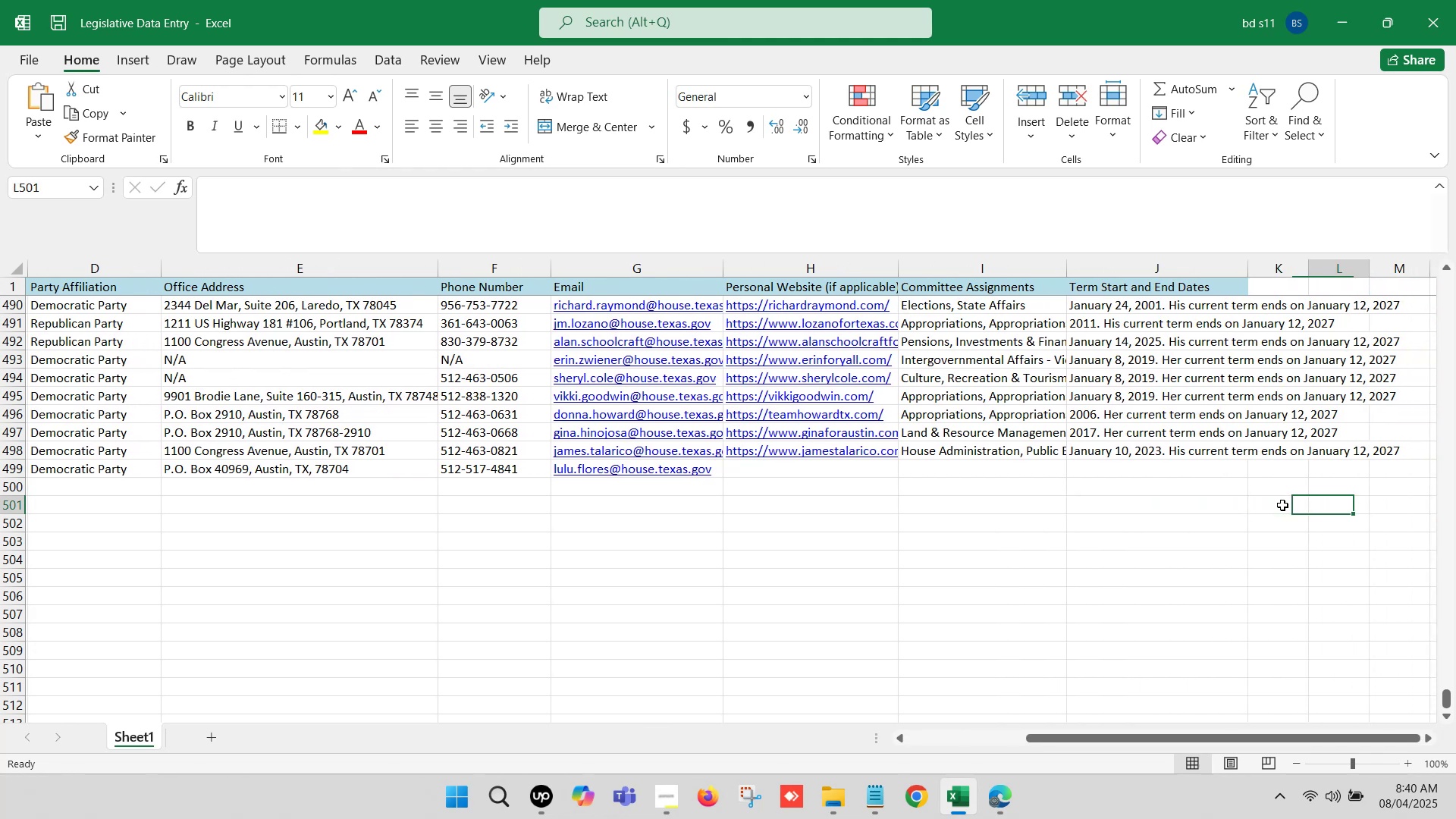 
key(ArrowRight)
 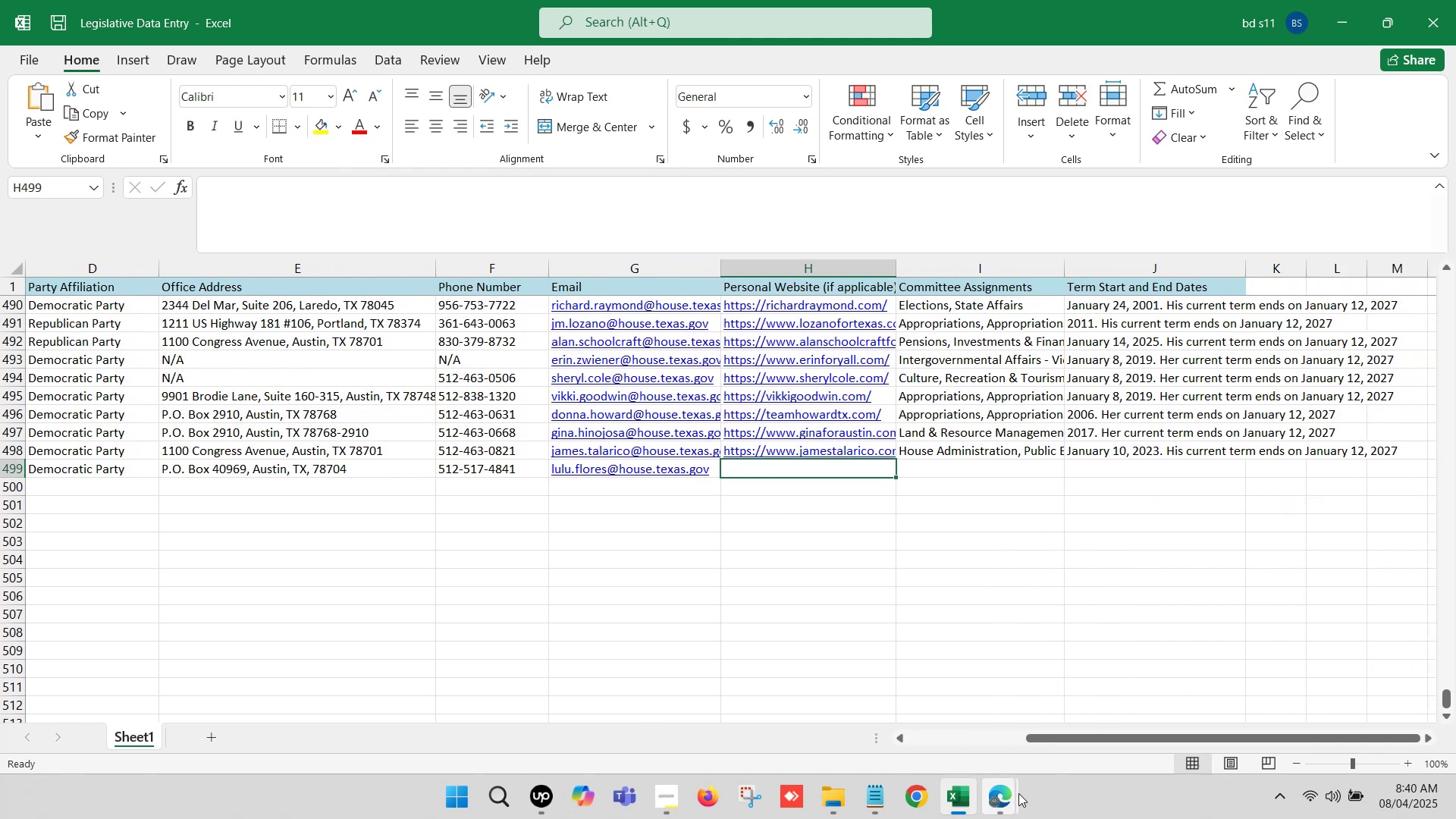 
left_click([1012, 792])
 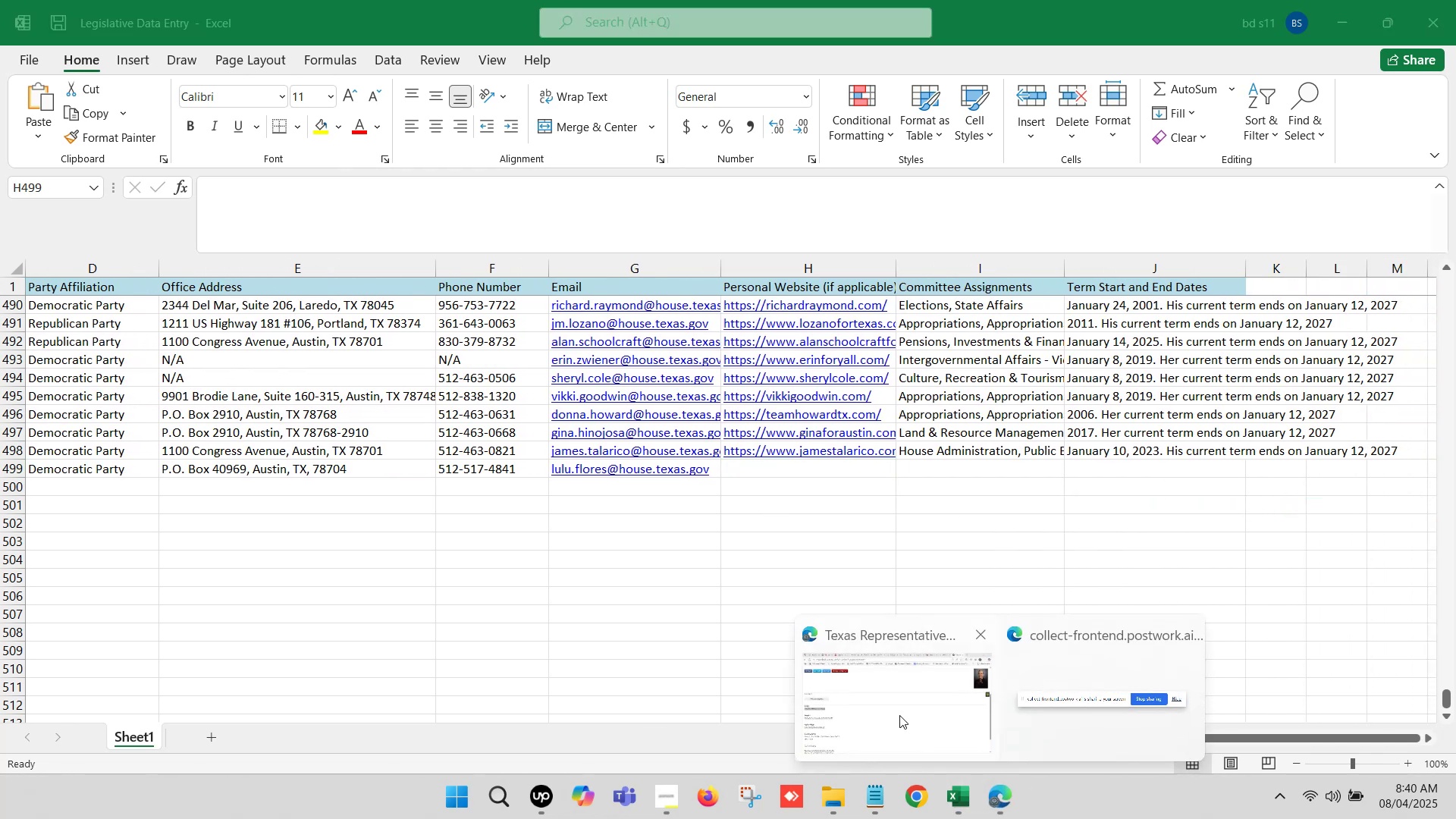 
left_click([888, 708])
 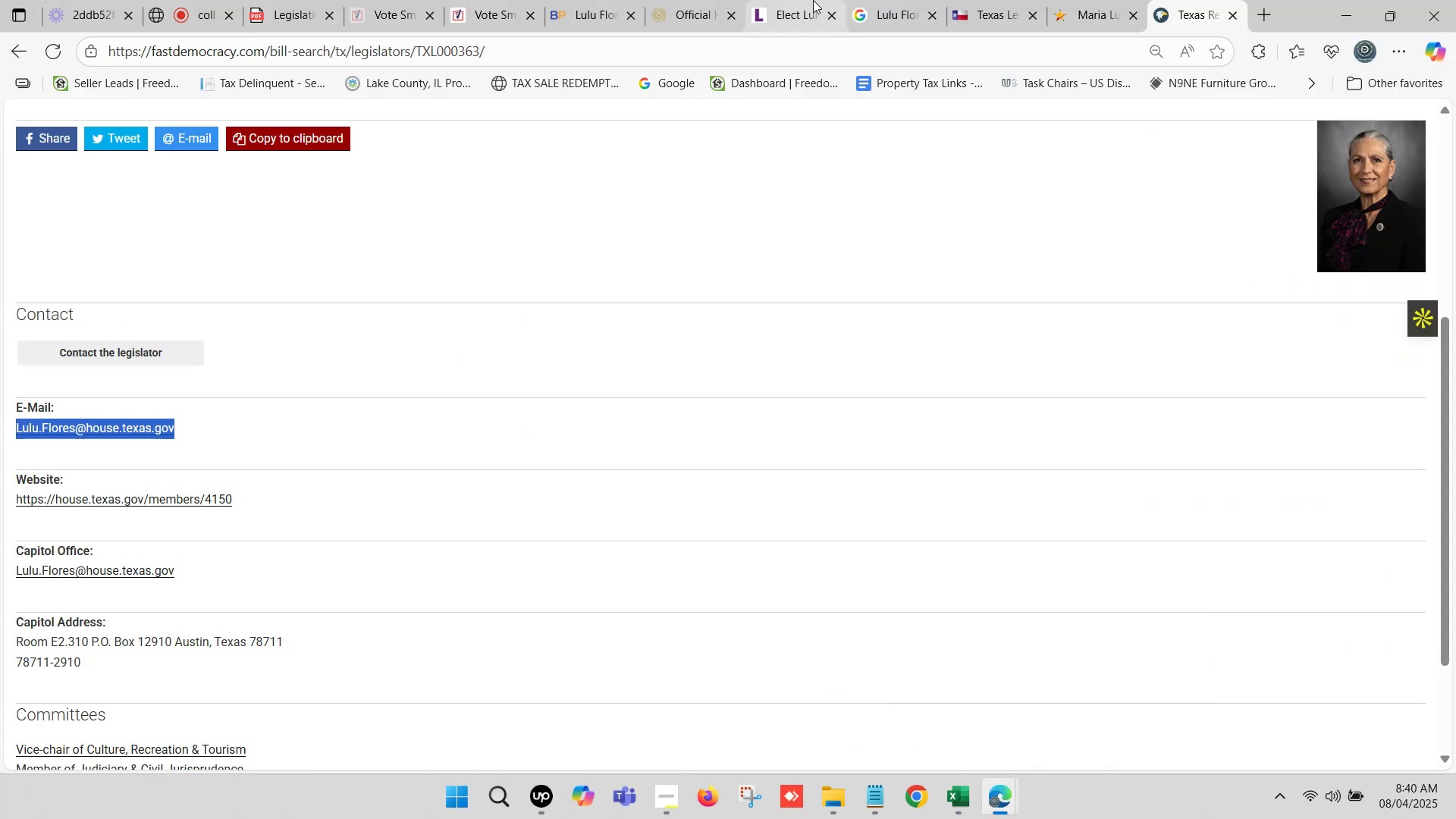 
left_click([793, 0])
 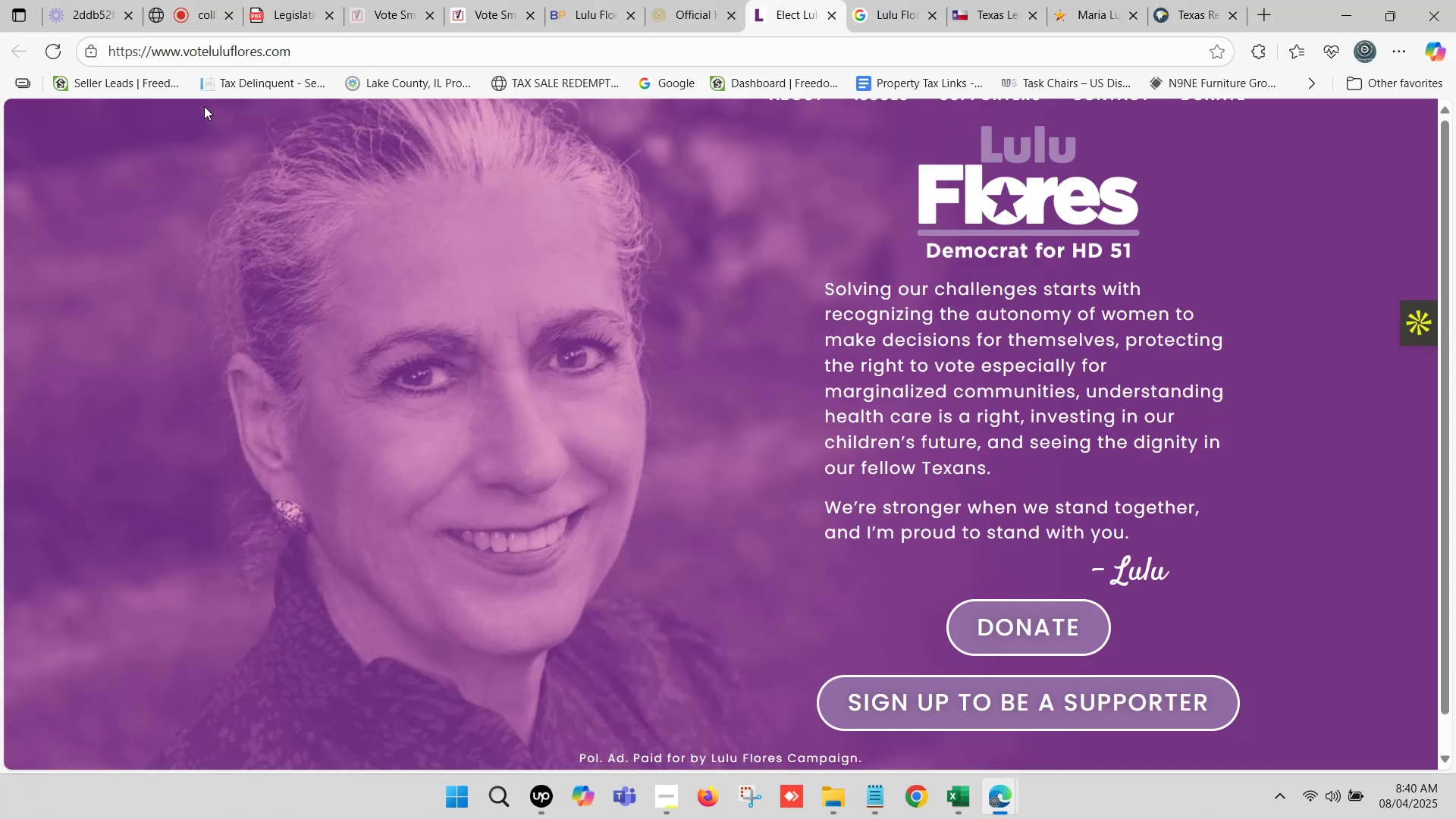 
left_click([259, 54])
 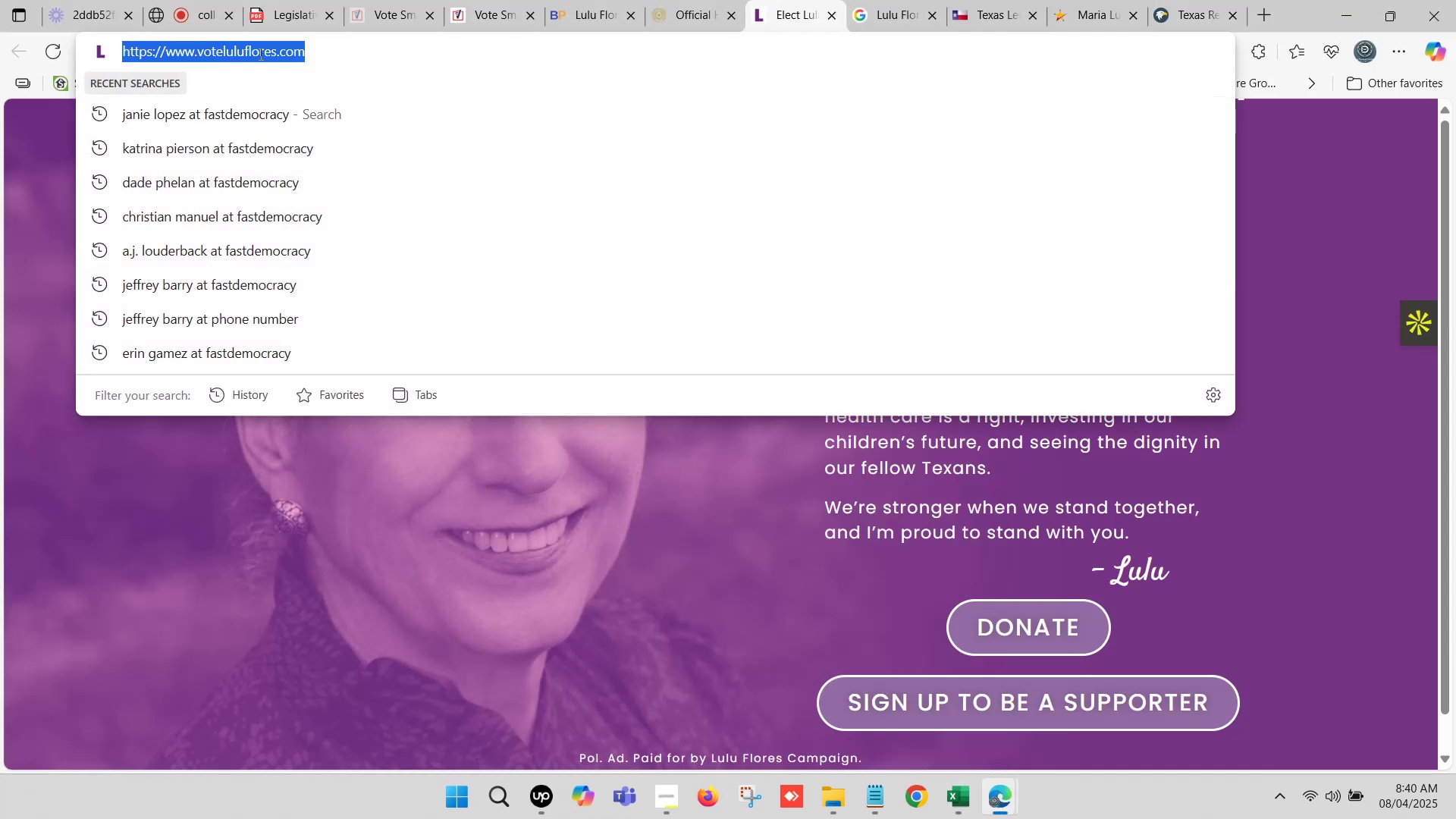 
key(Control+C)
 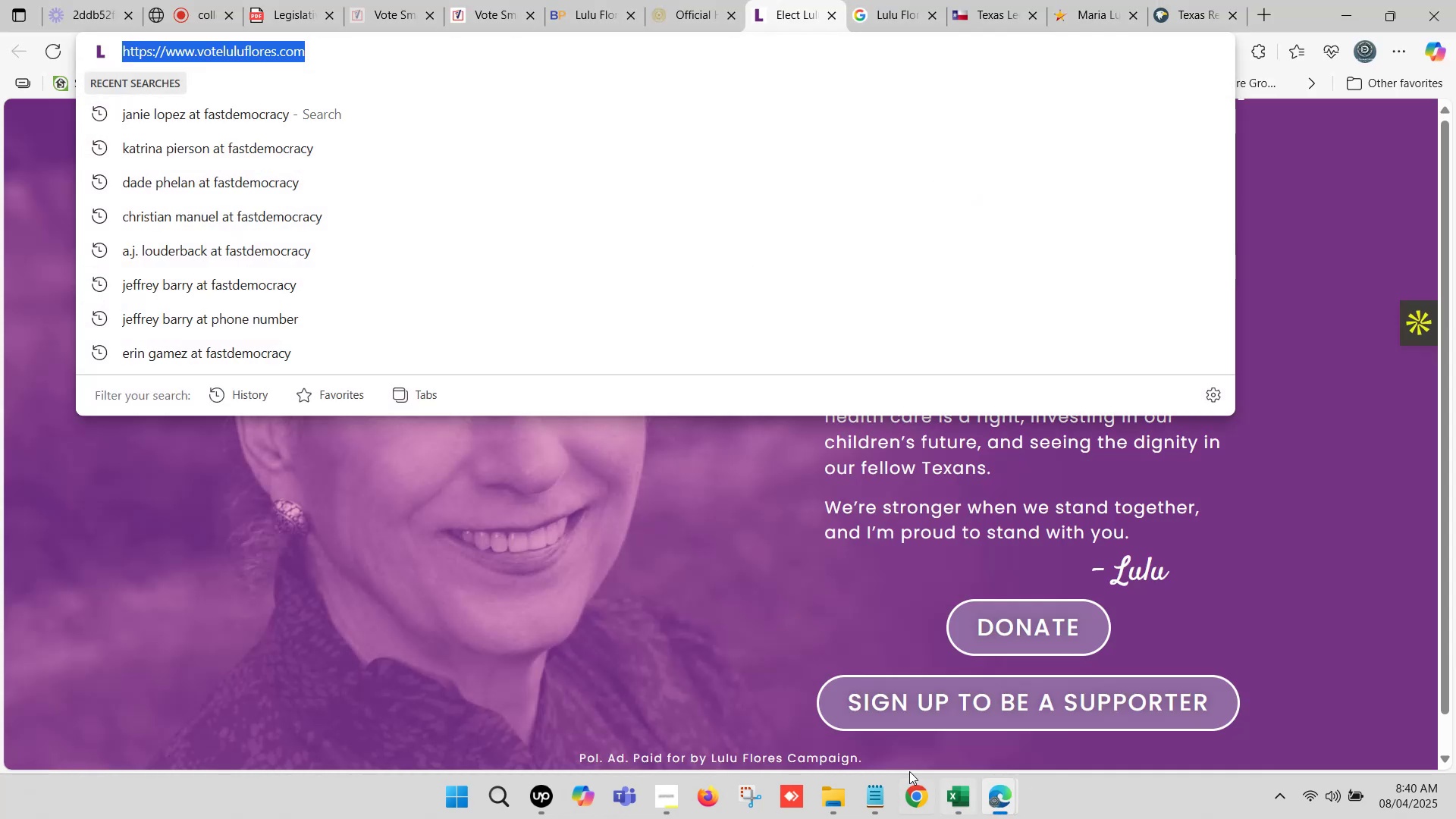 
scroll: coordinate [988, 712], scroll_direction: down, amount: 3.0
 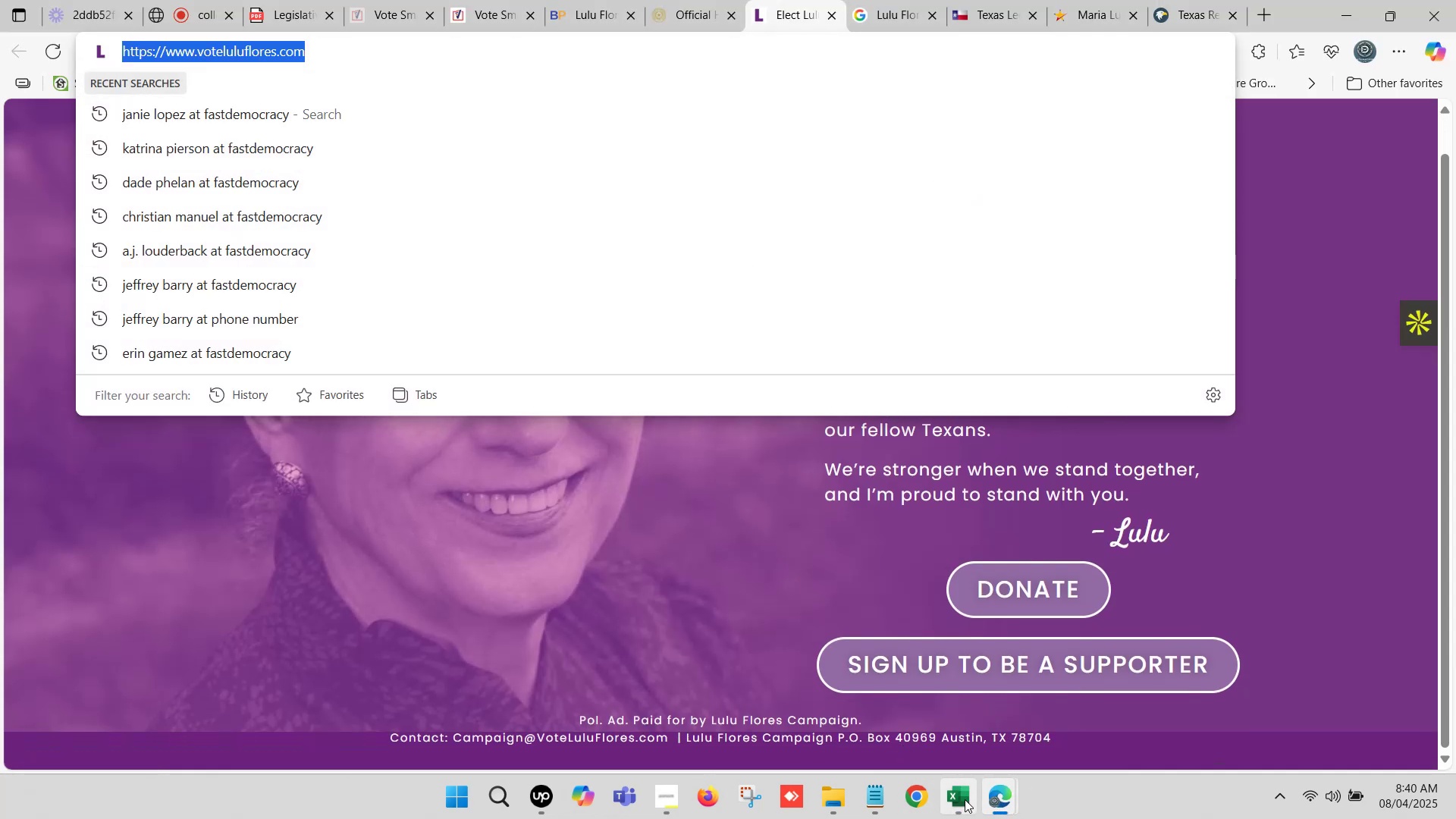 
left_click([962, 797])
 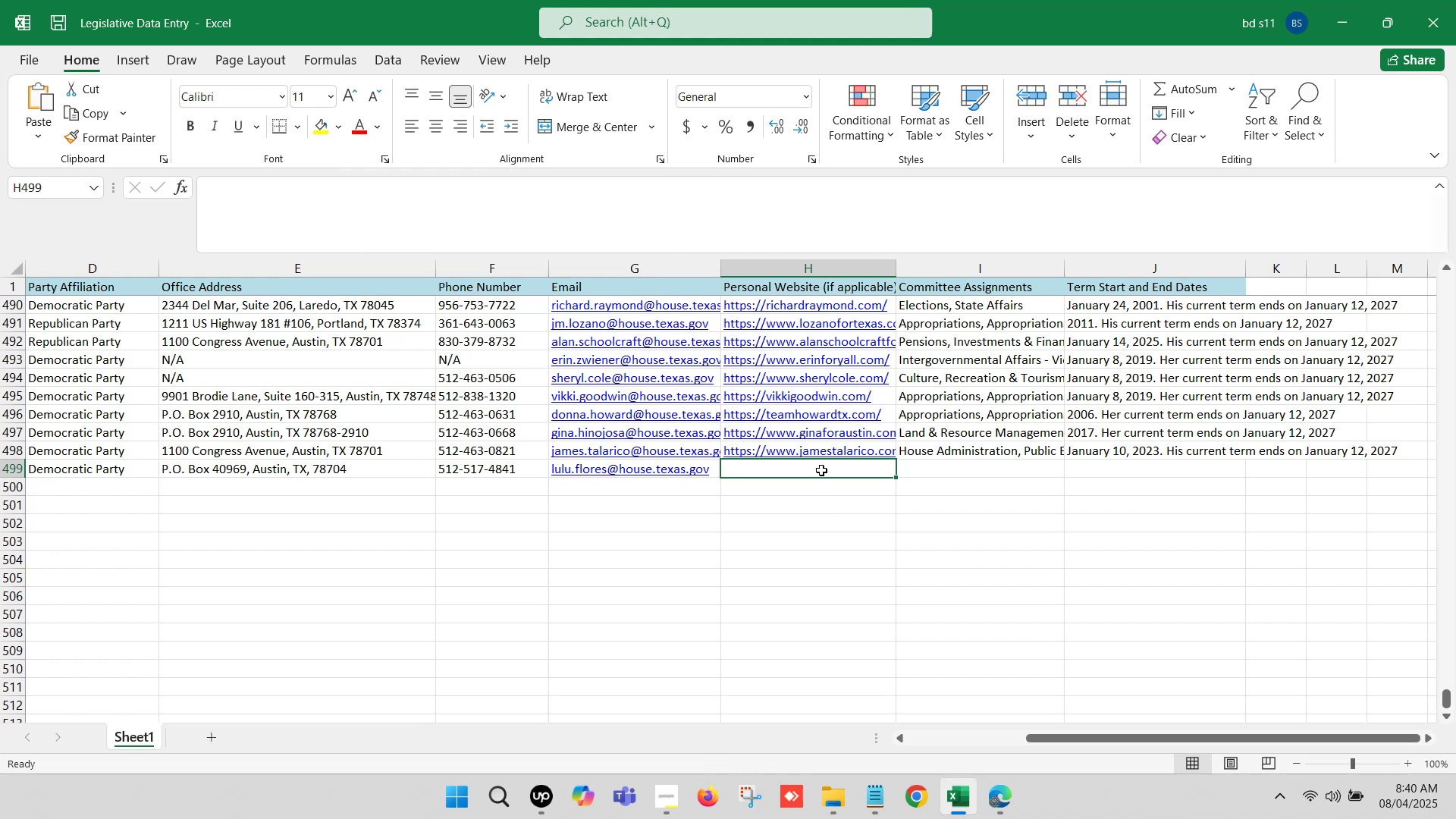 
double_click([822, 469])
 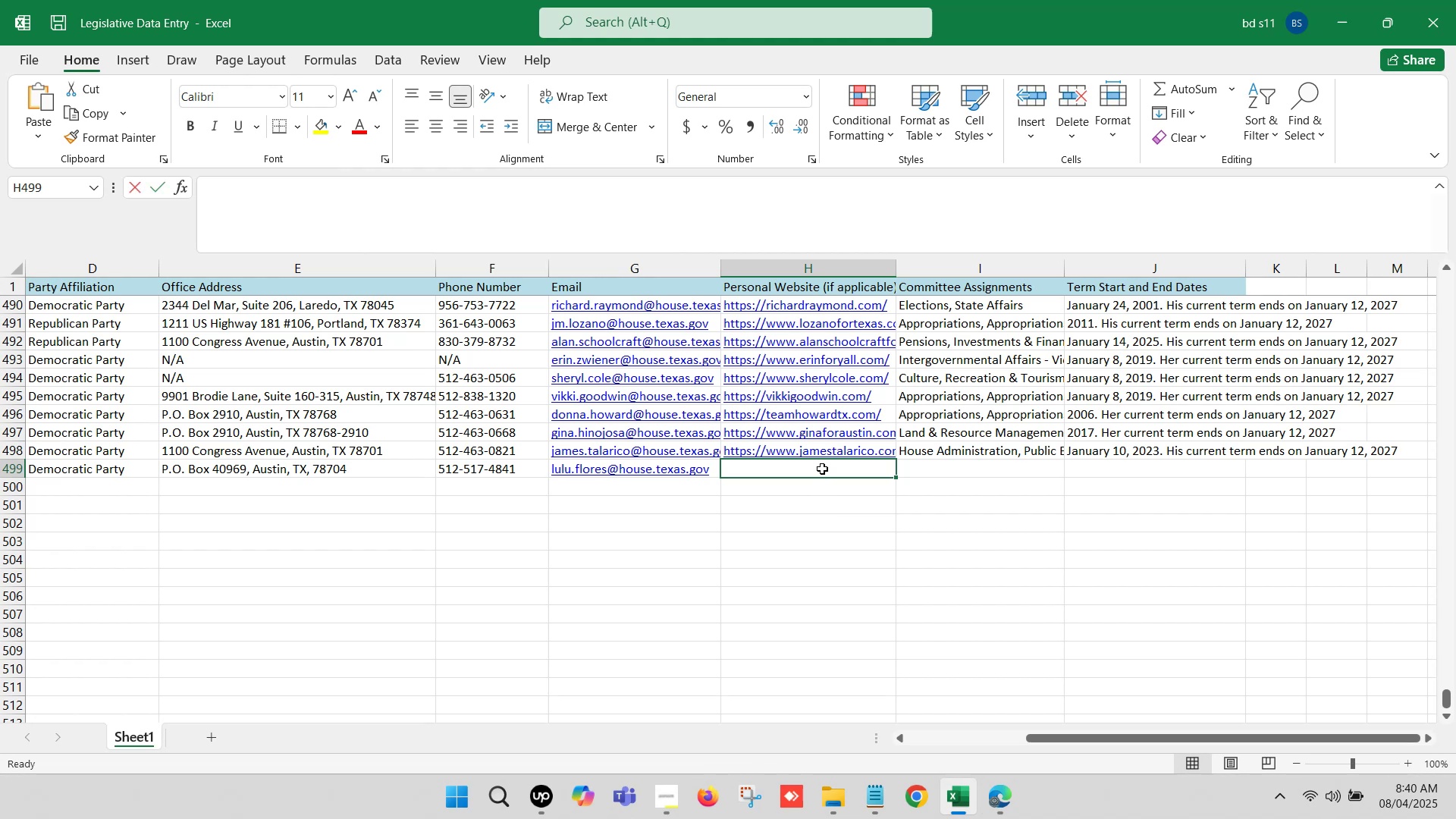 
key(Control+ControlLeft)
 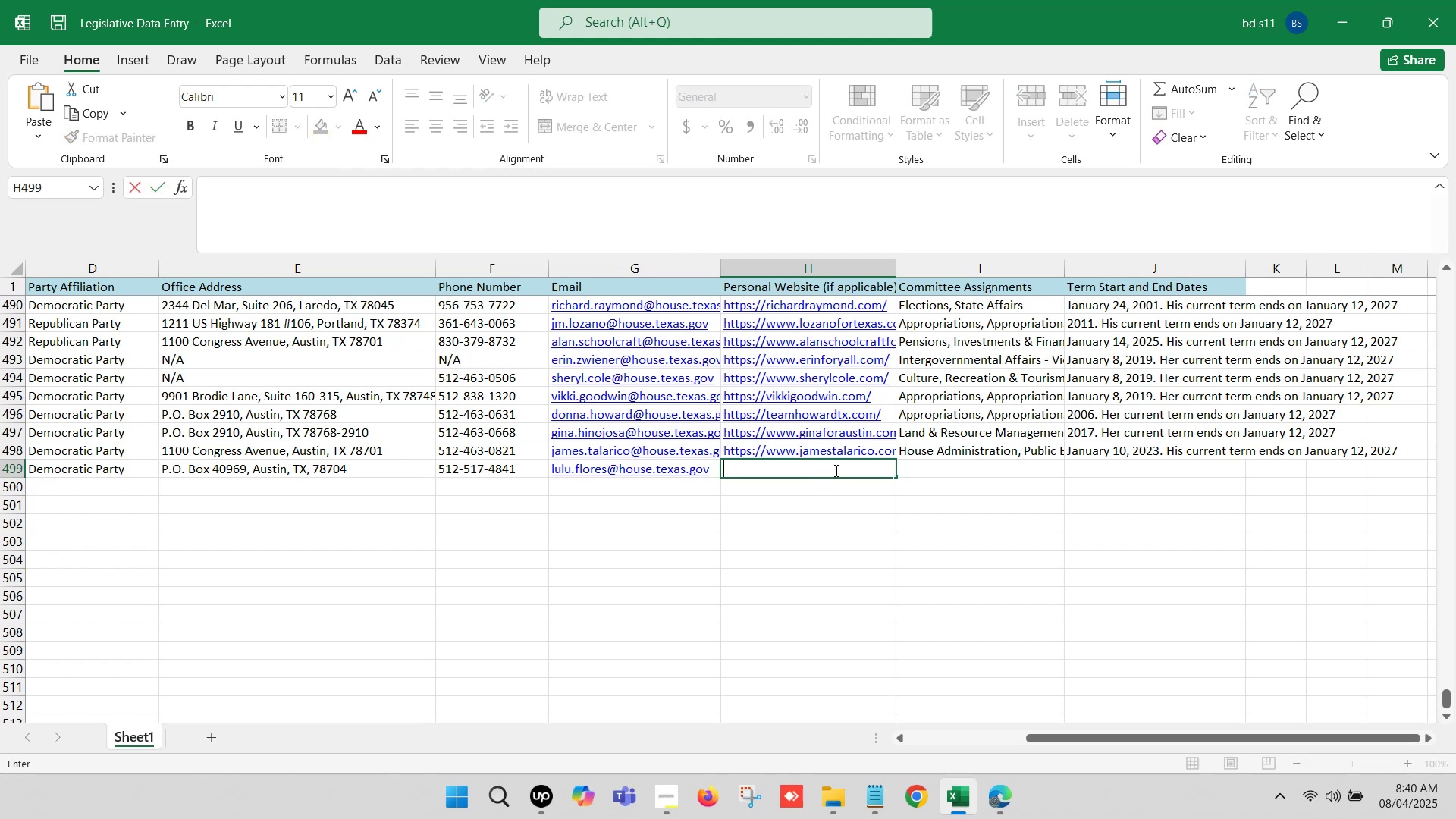 
key(Control+V)
 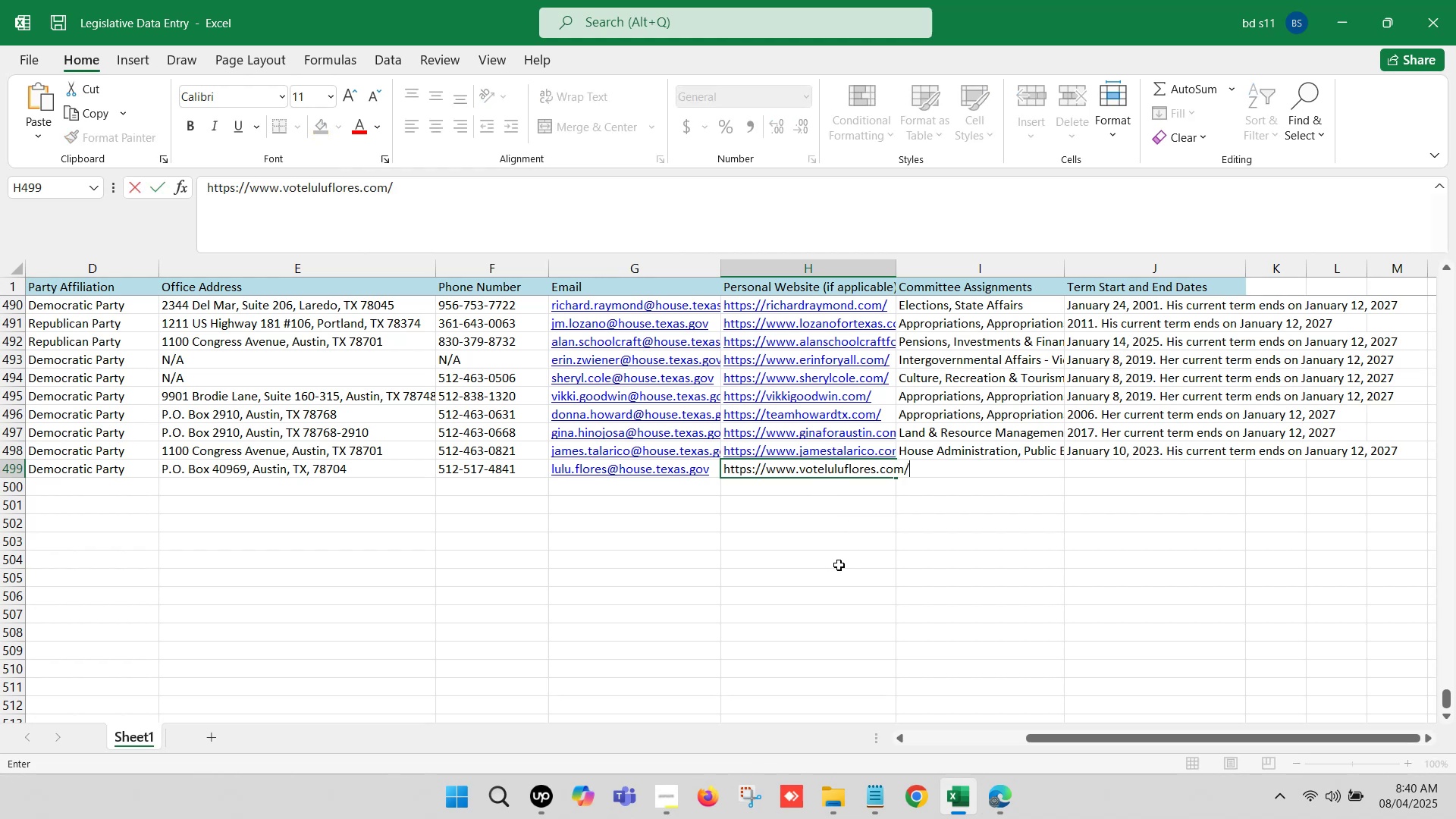 
left_click([838, 564])
 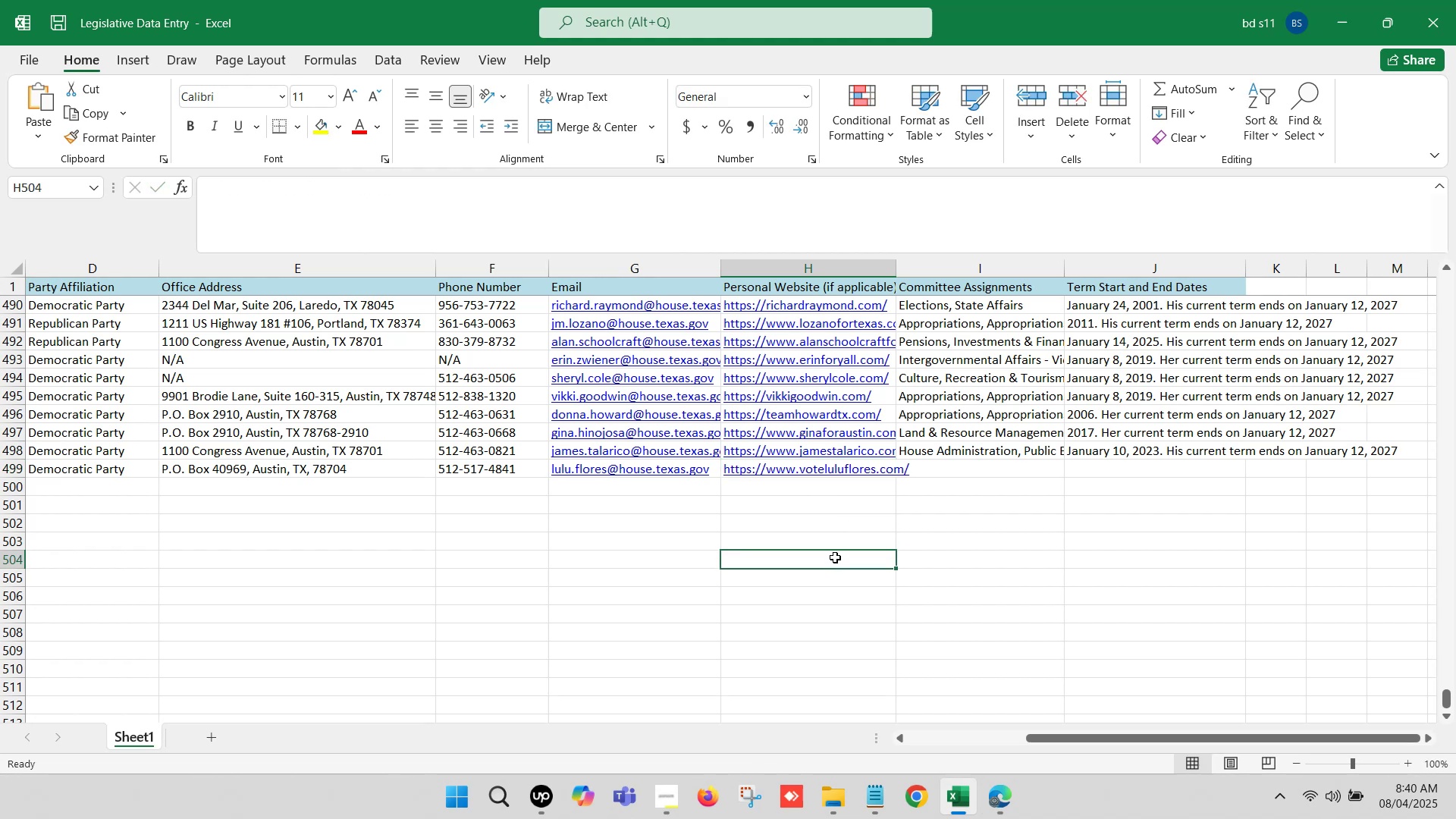 
key(Control+S)
 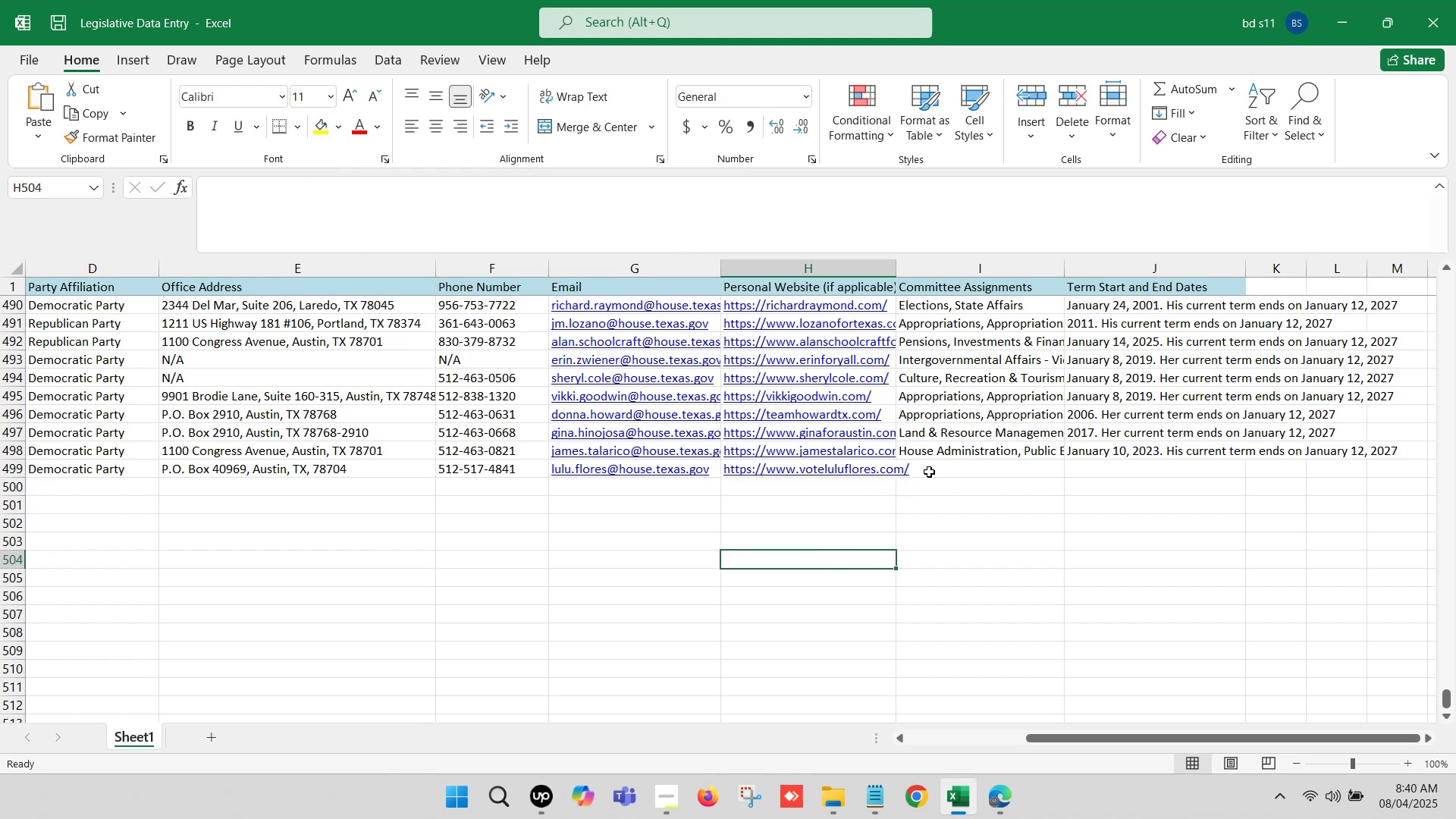 
left_click([931, 469])
 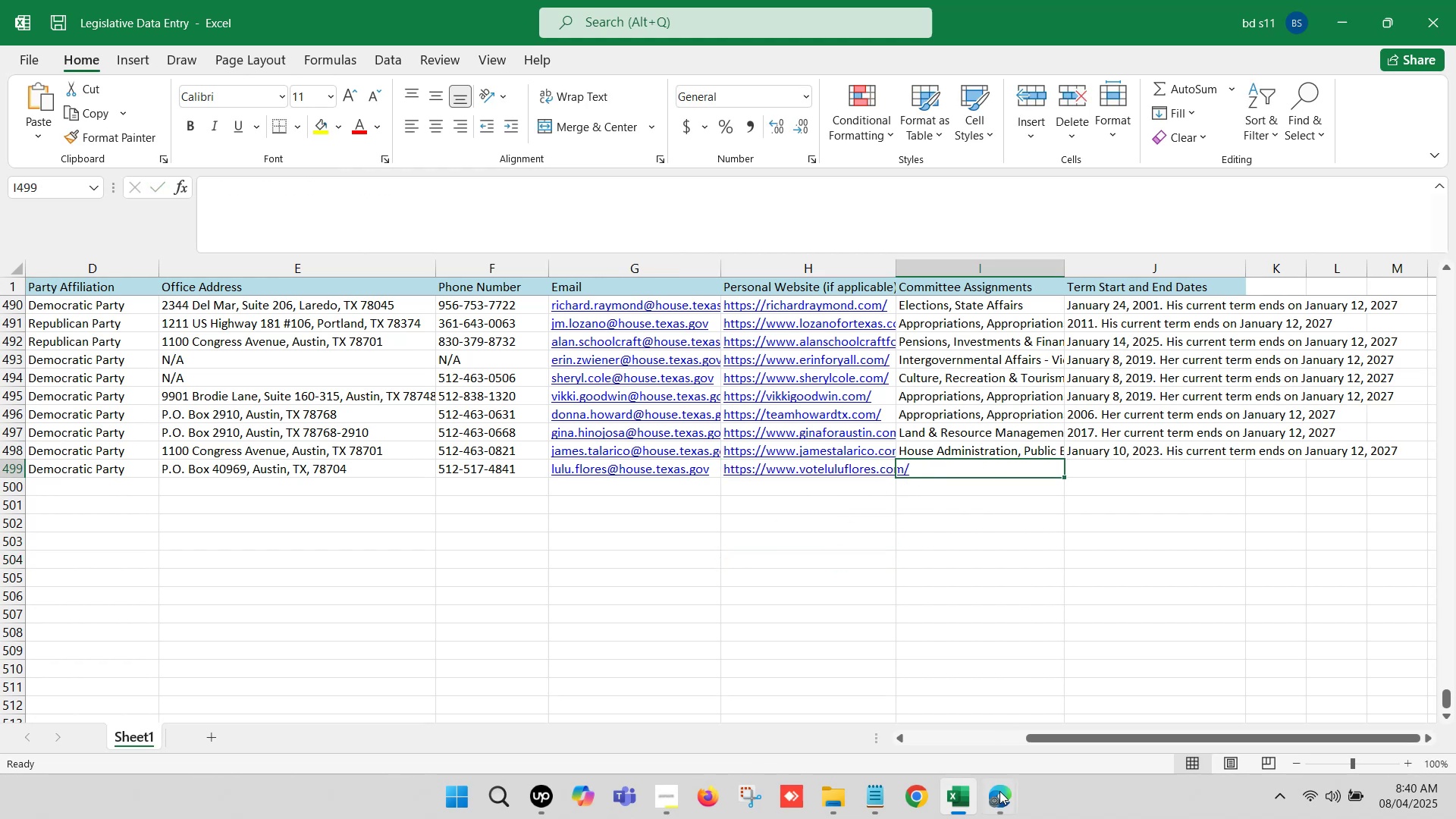 
left_click([1003, 802])
 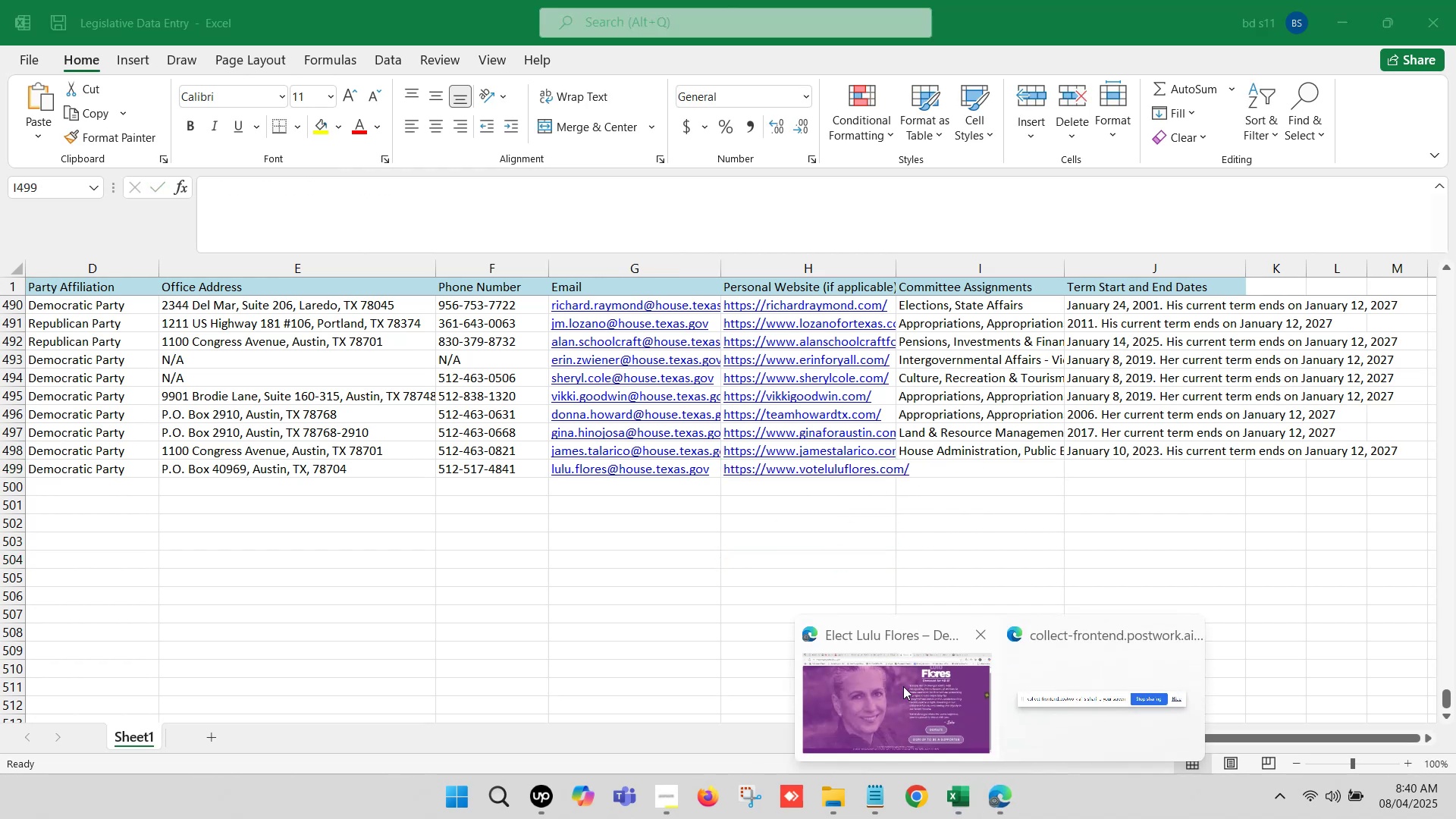 
left_click([880, 679])
 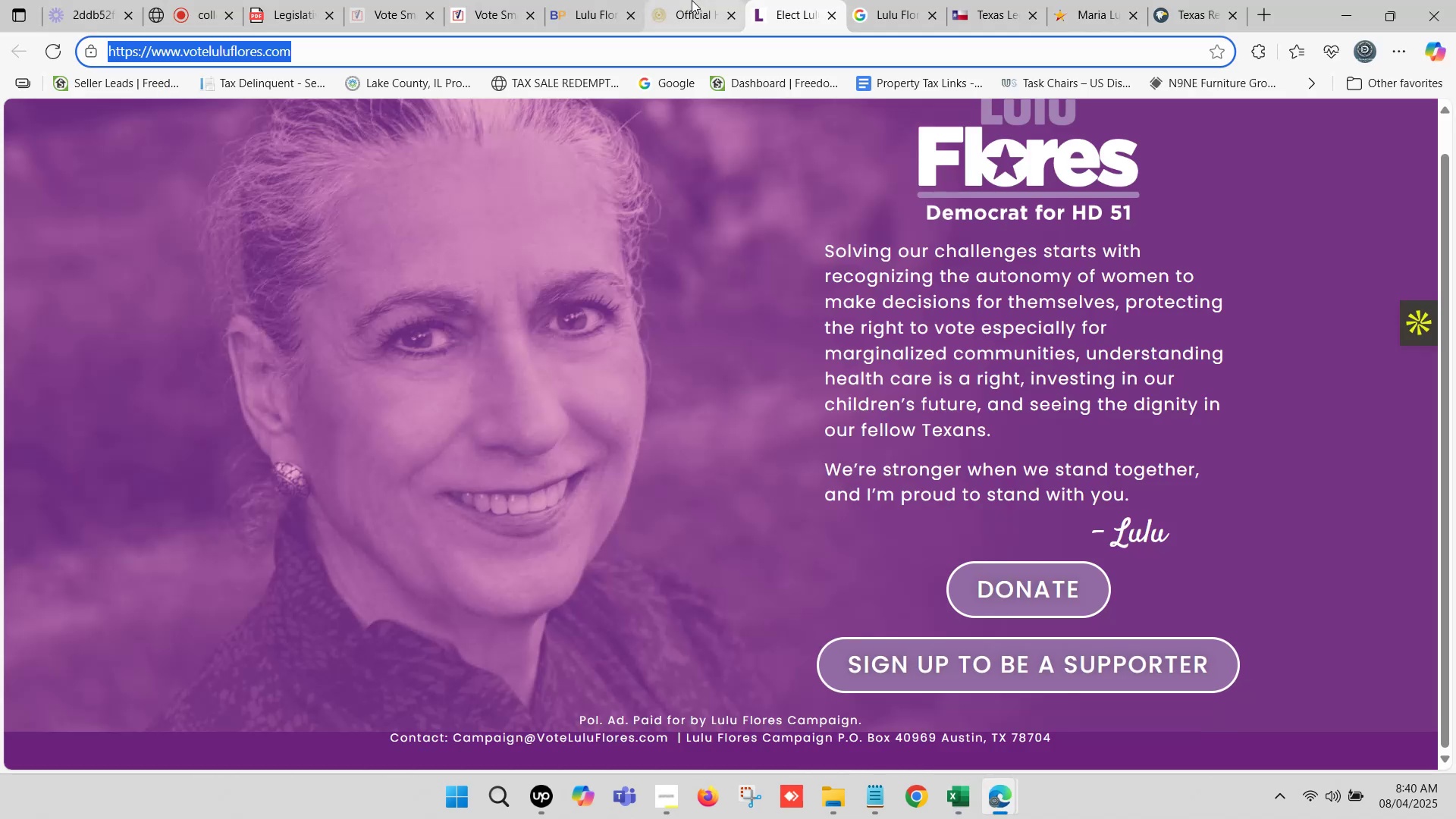 
left_click([698, 0])
 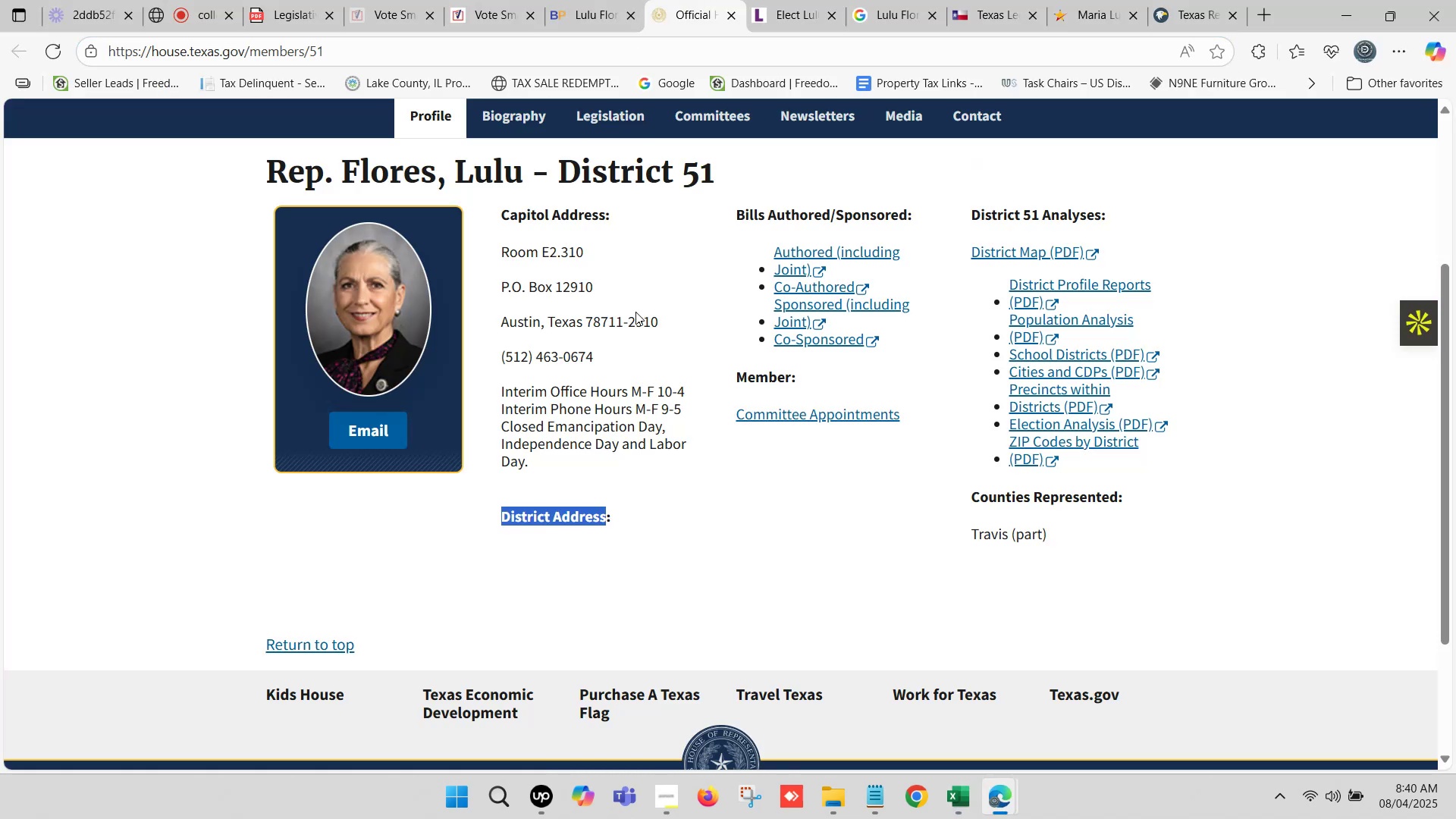 
scroll: coordinate [698, 330], scroll_direction: up, amount: 2.0
 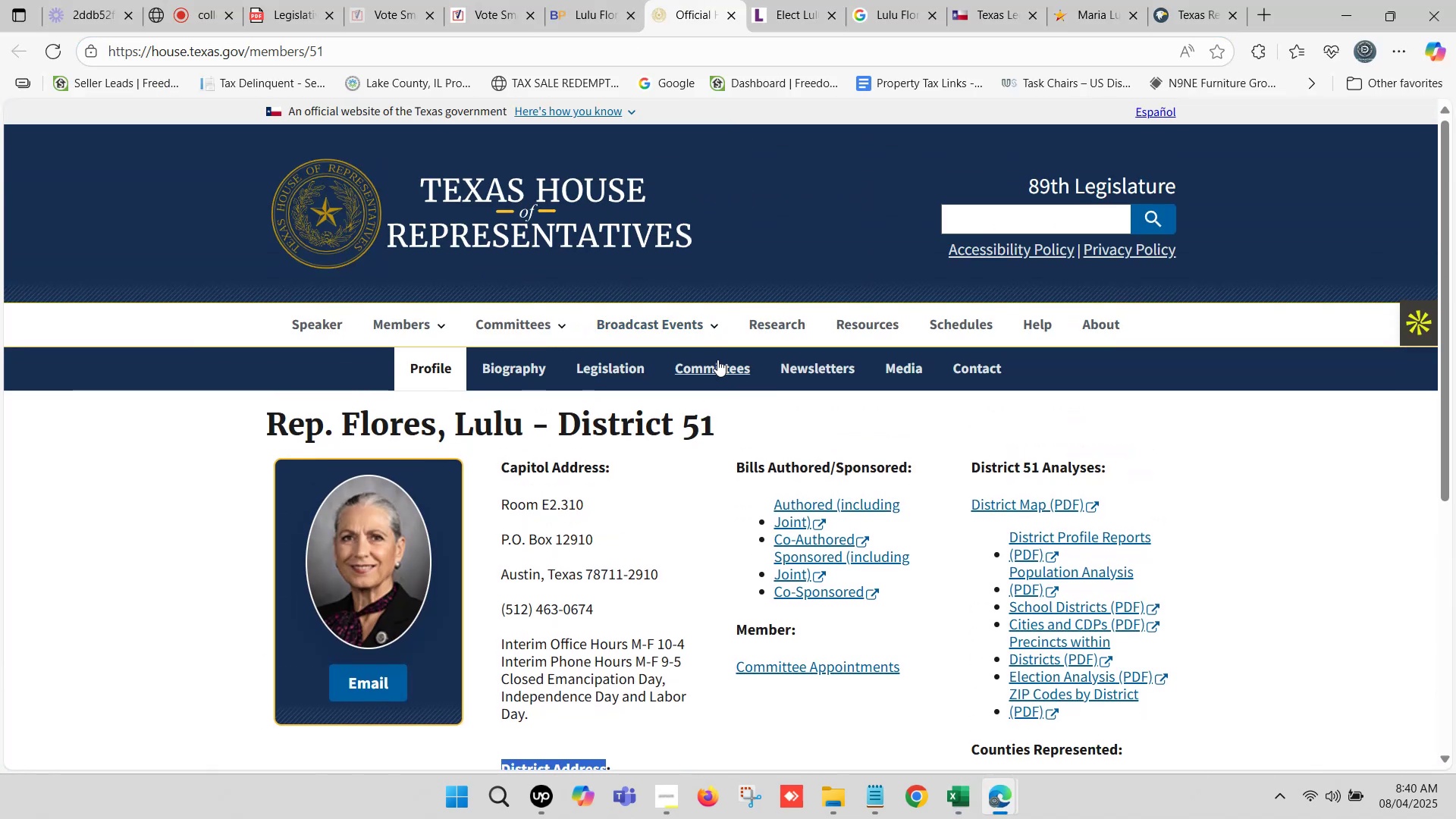 
left_click([717, 359])
 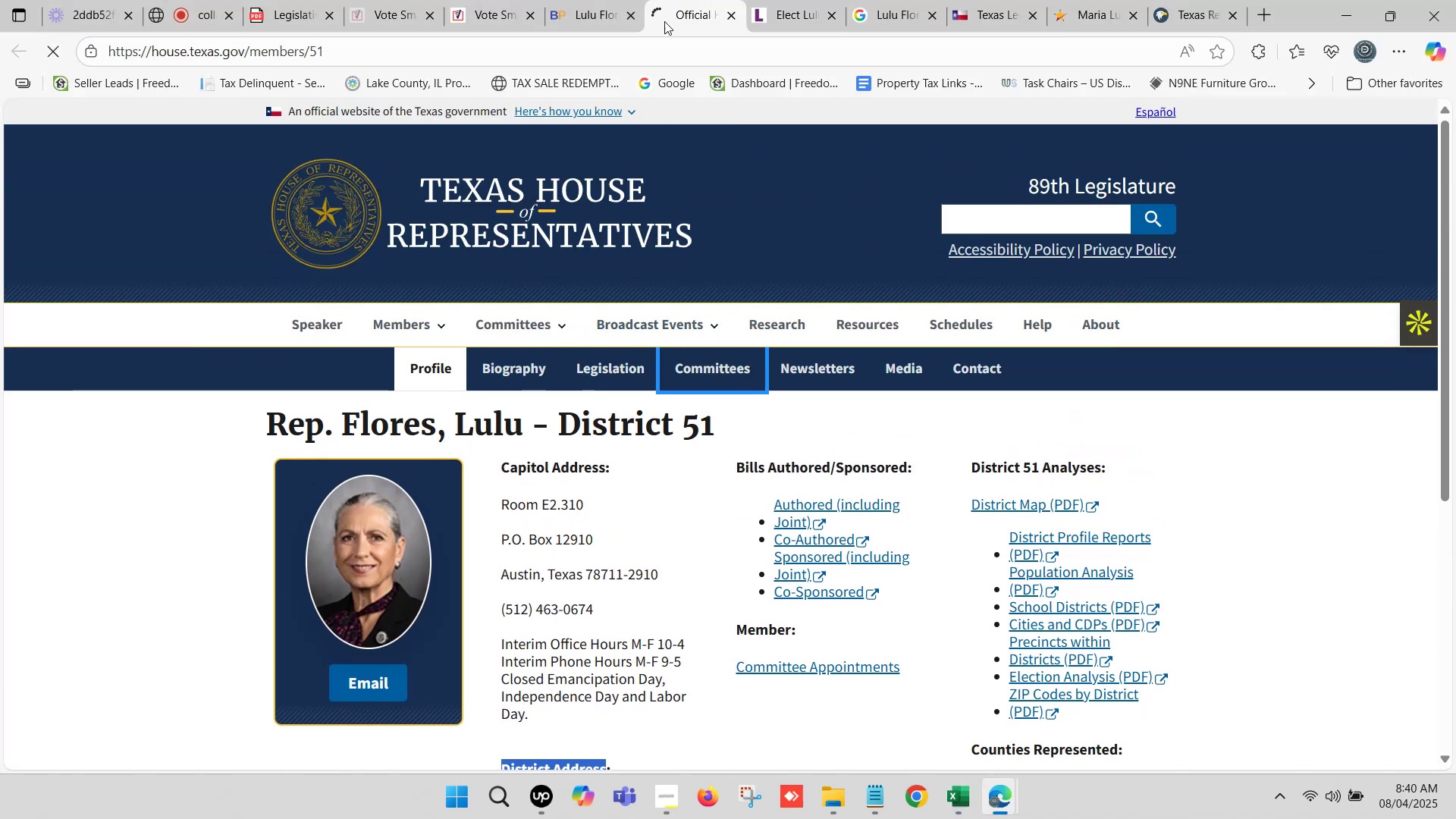 
left_click([669, 0])
 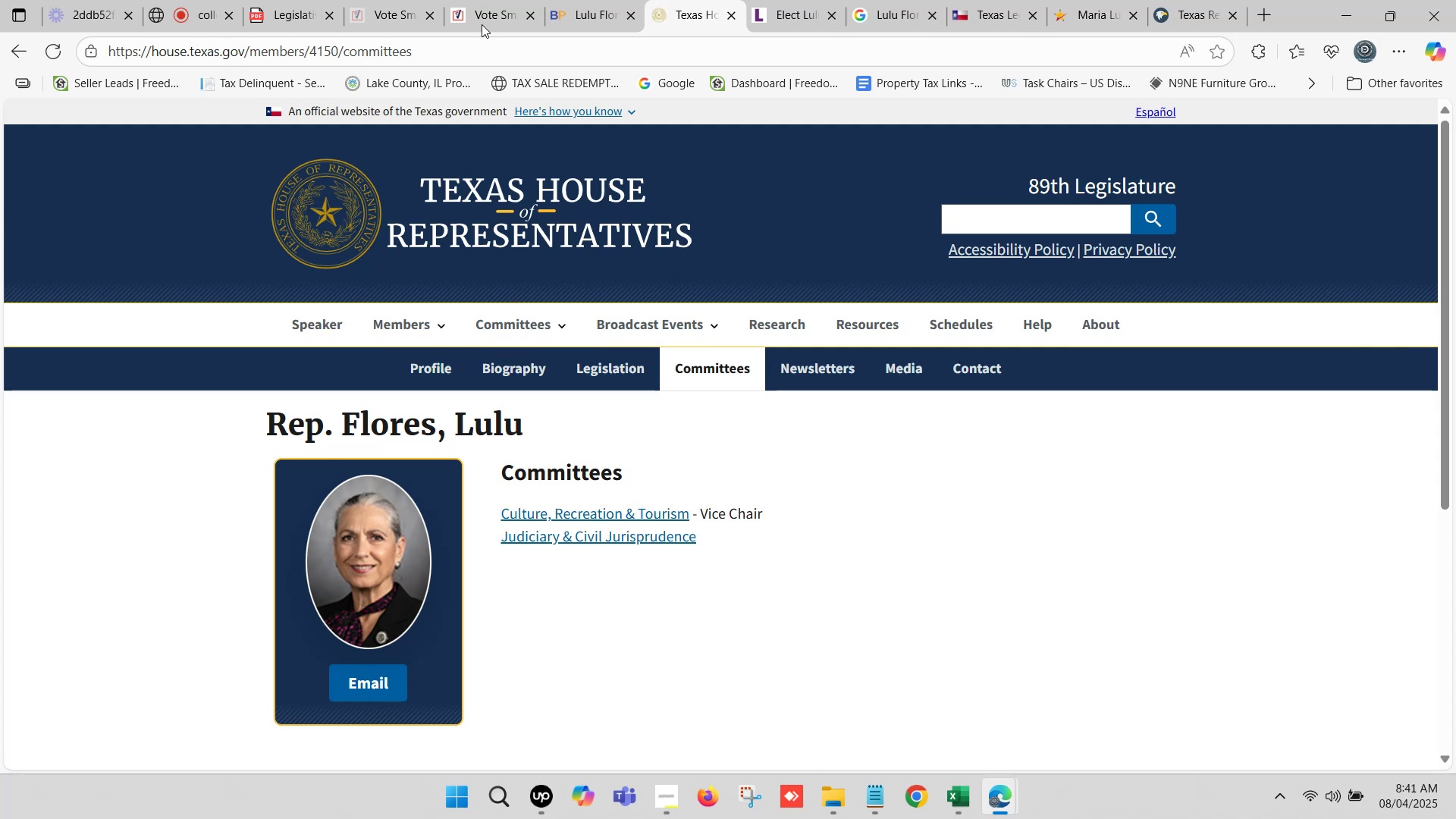 
wait(5.6)
 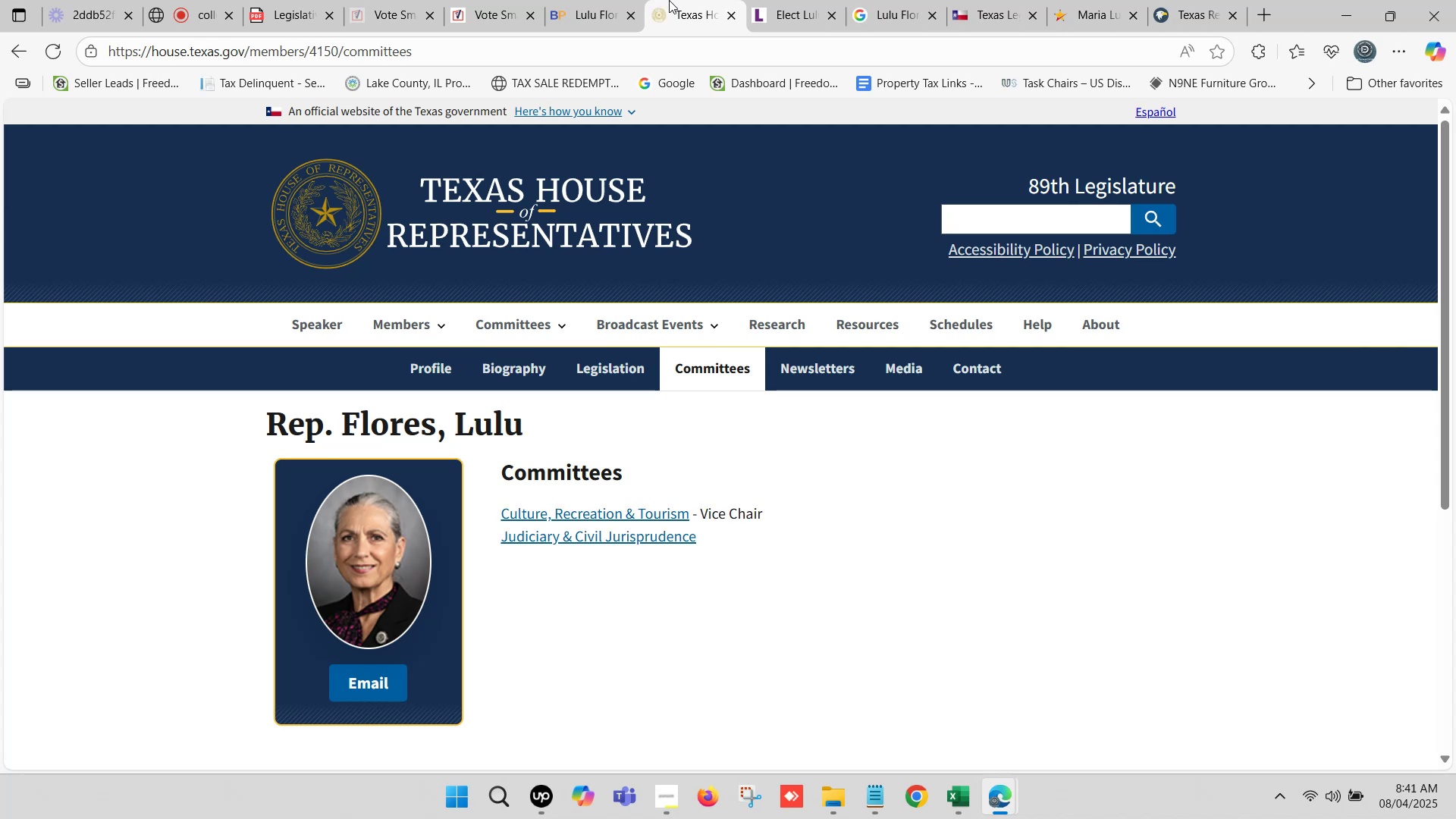 
left_click_drag(start_coordinate=[730, 541], to_coordinate=[499, 519])
 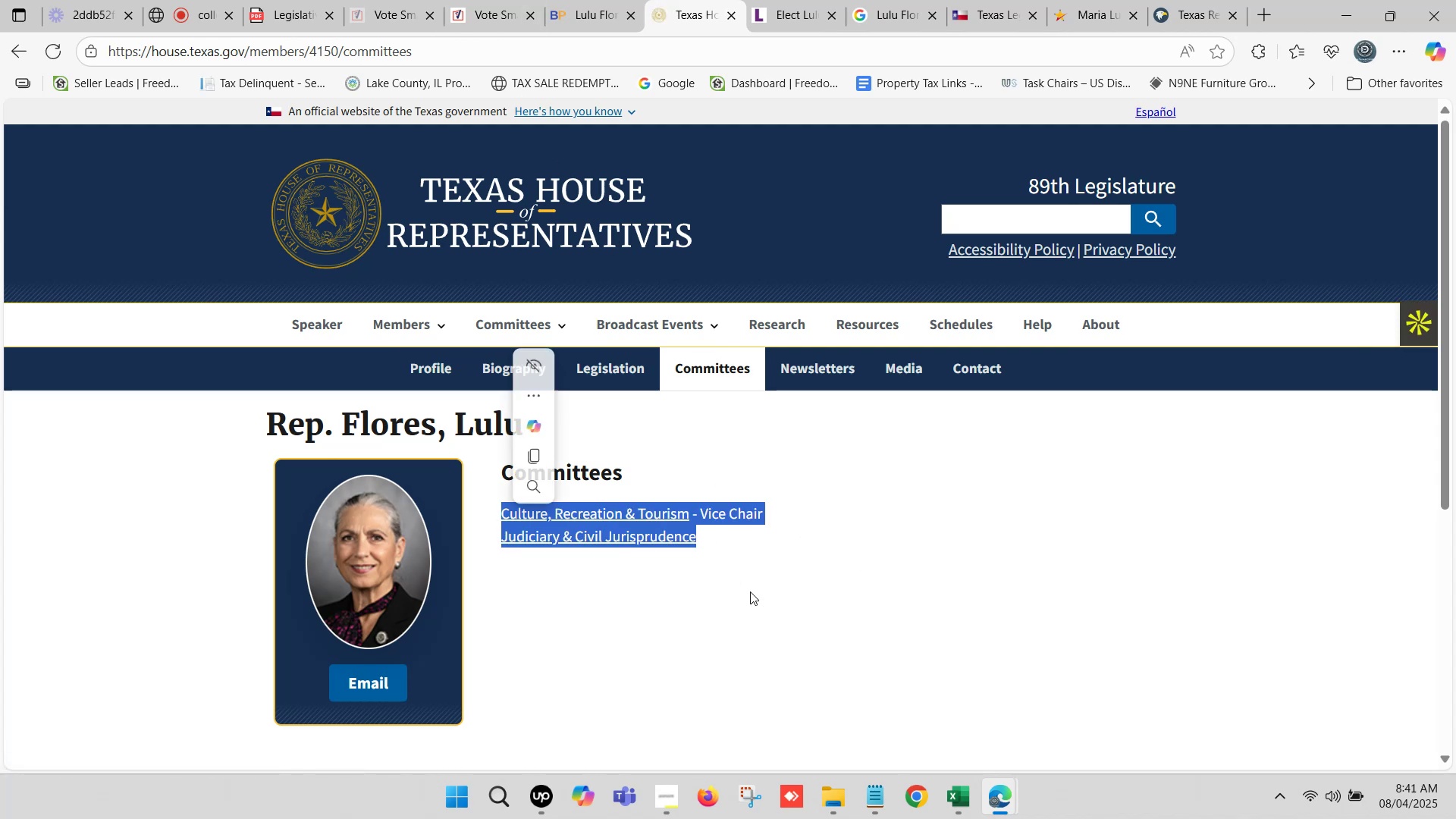 
key(Control+C)
 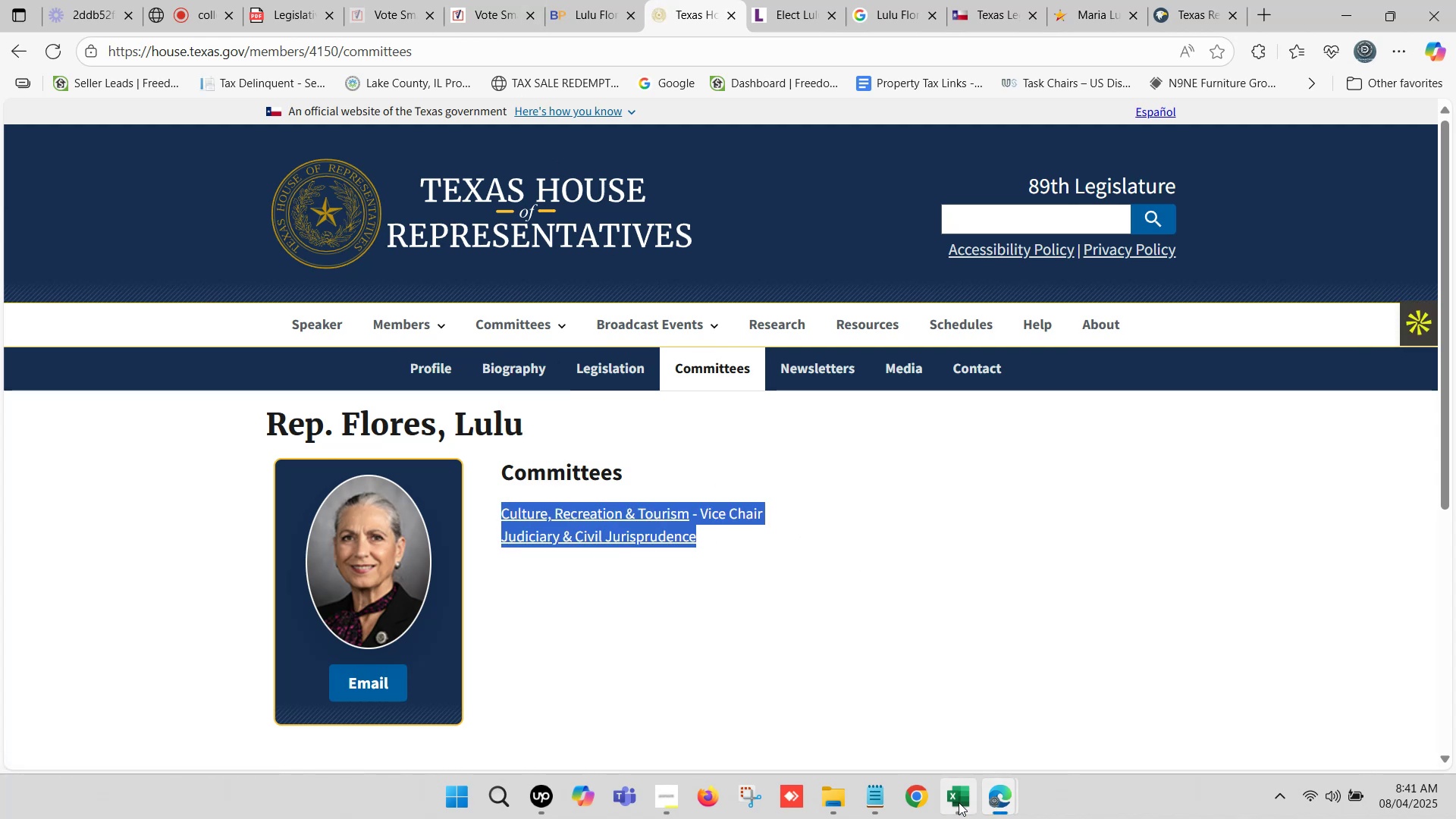 
left_click([958, 802])
 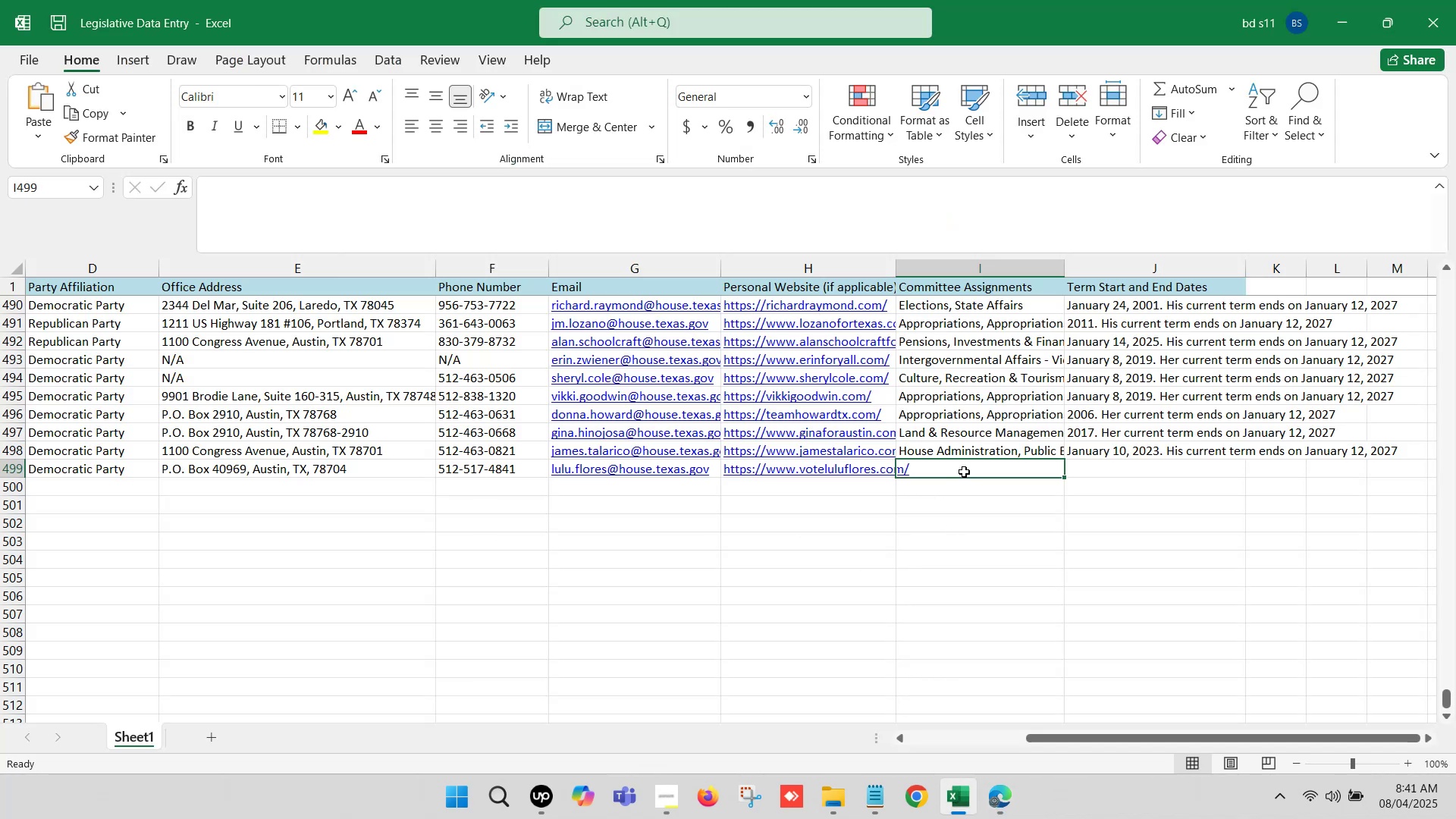 
double_click([964, 472])
 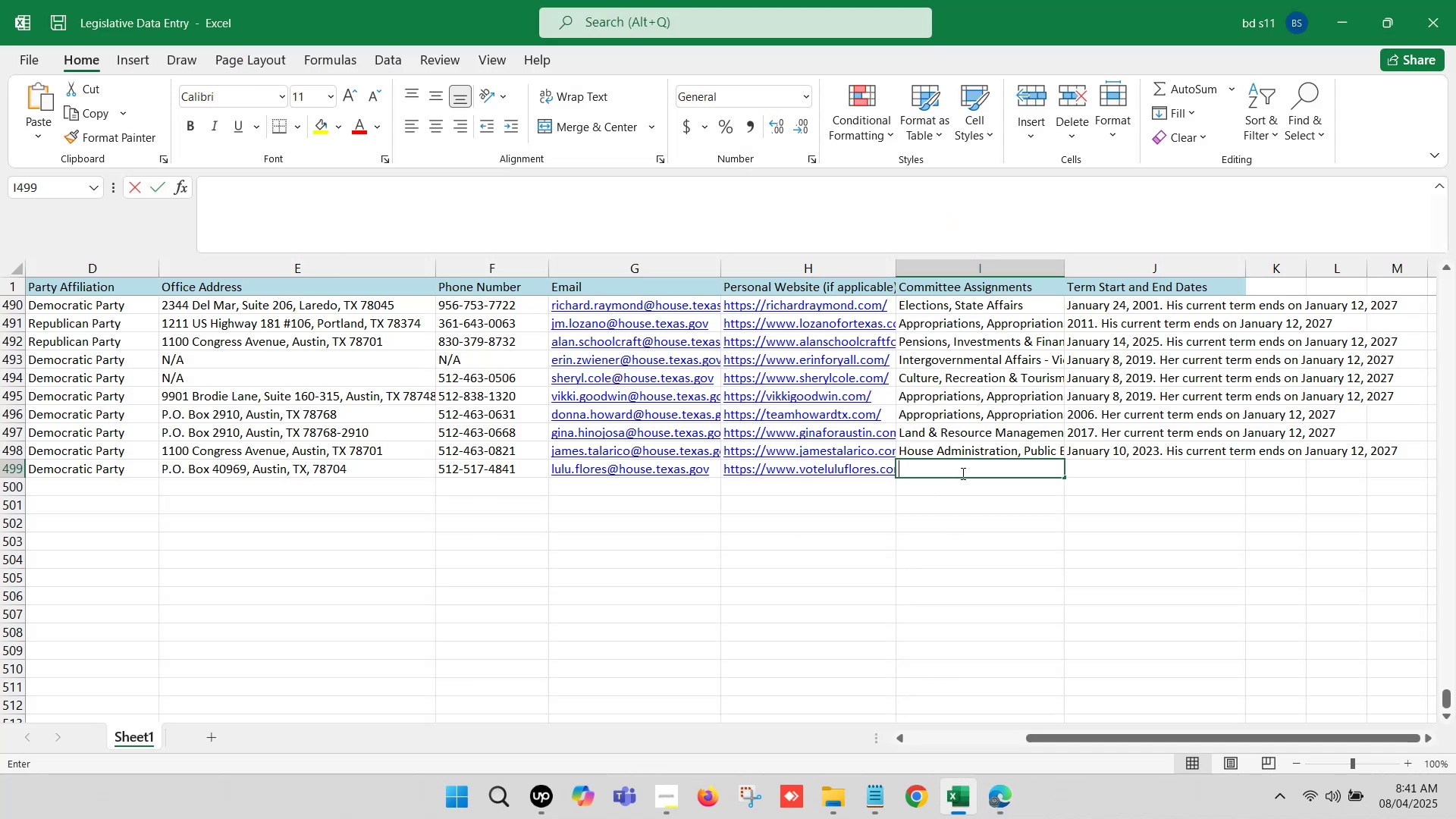 
key(Control+ControlLeft)
 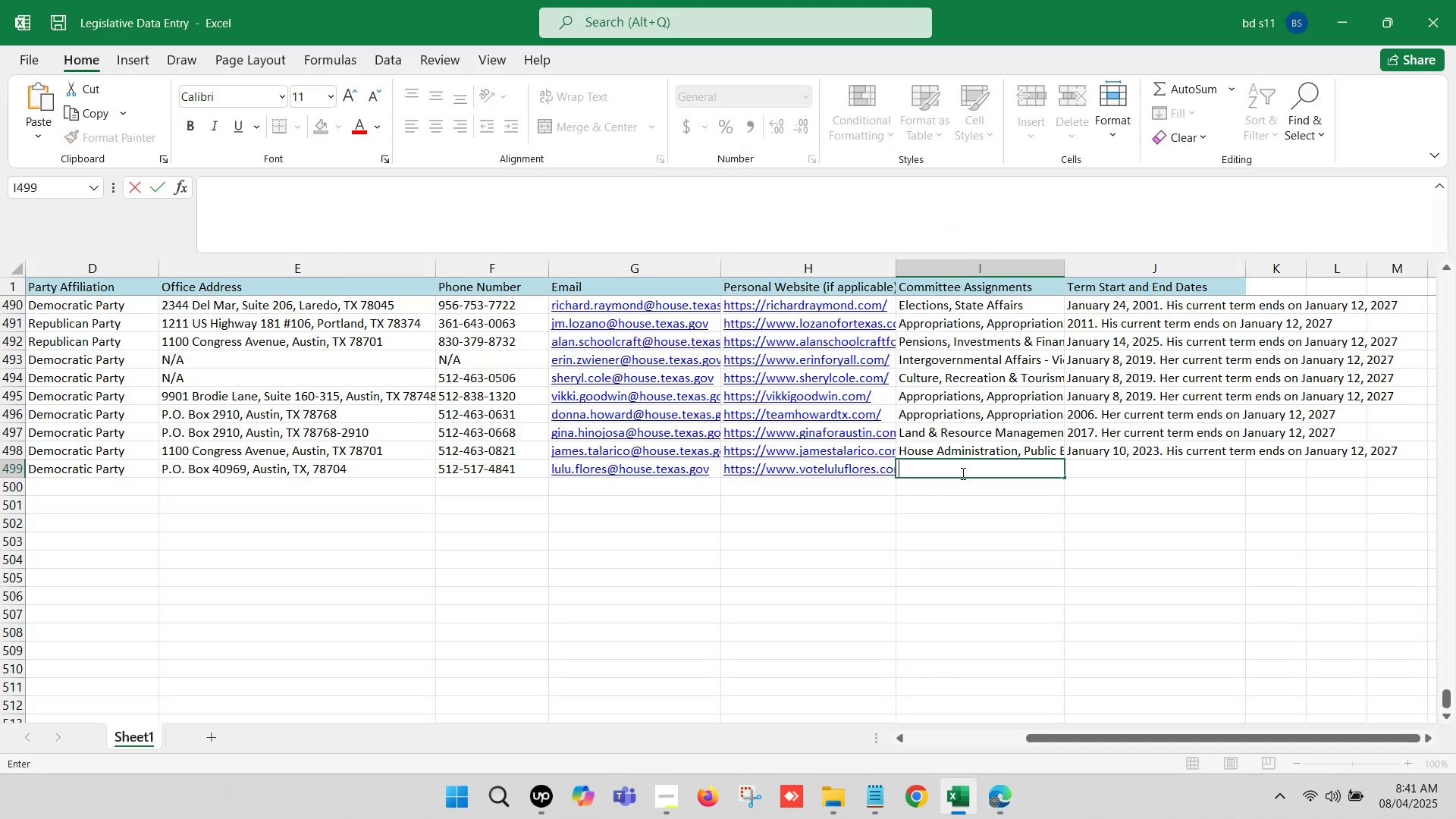 
key(Control+V)
 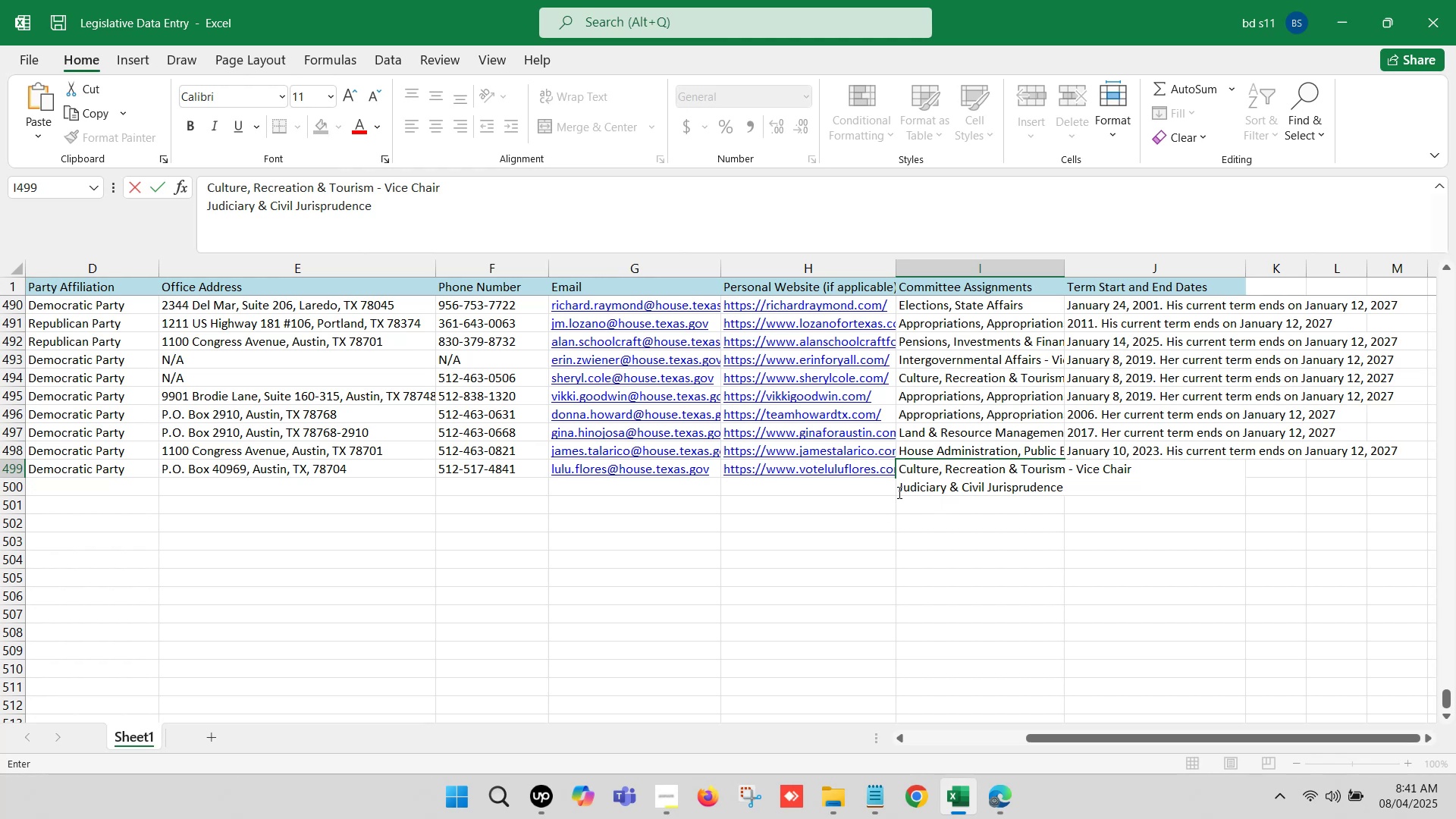 
left_click([898, 491])
 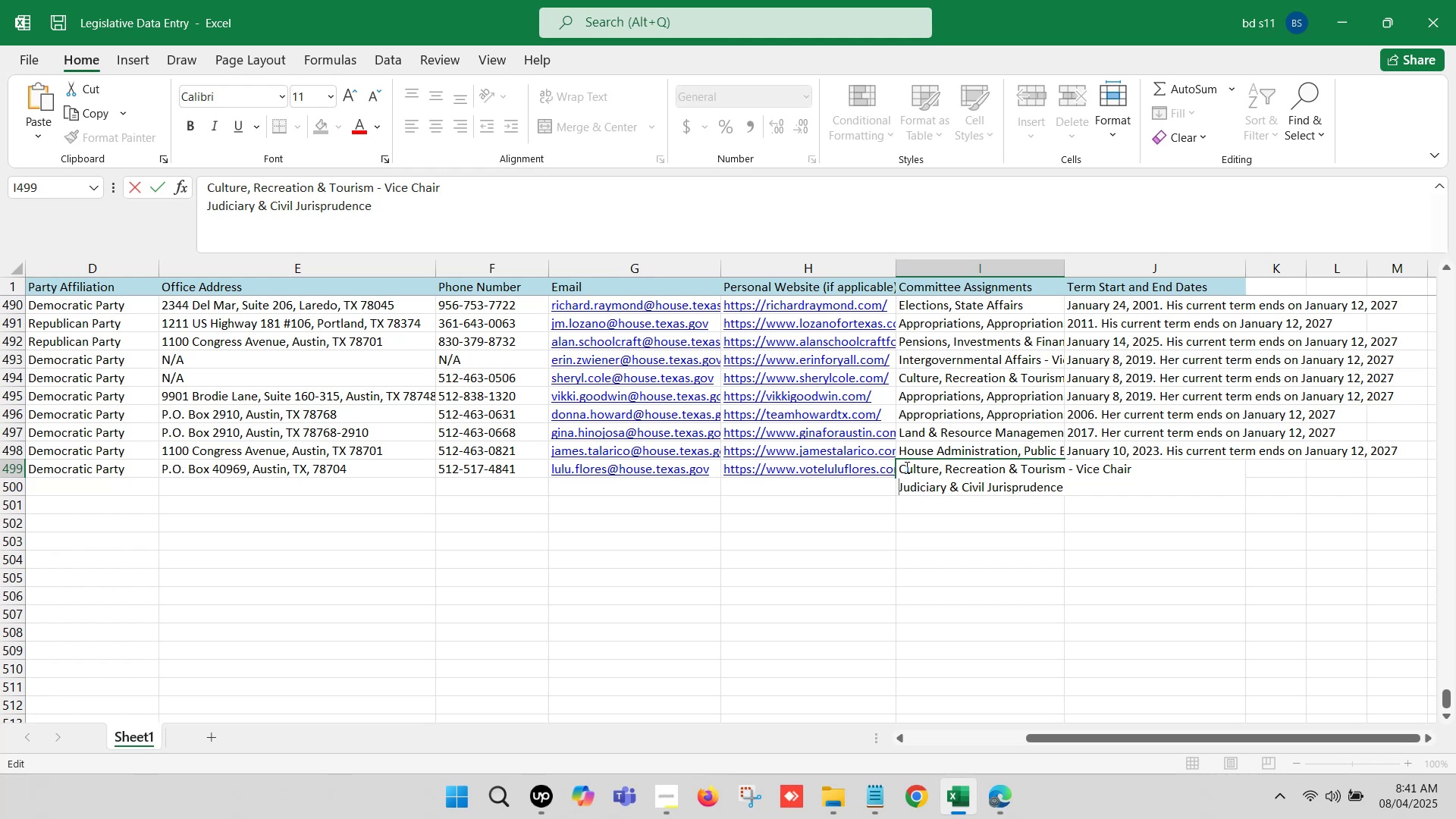 
wait(14.01)
 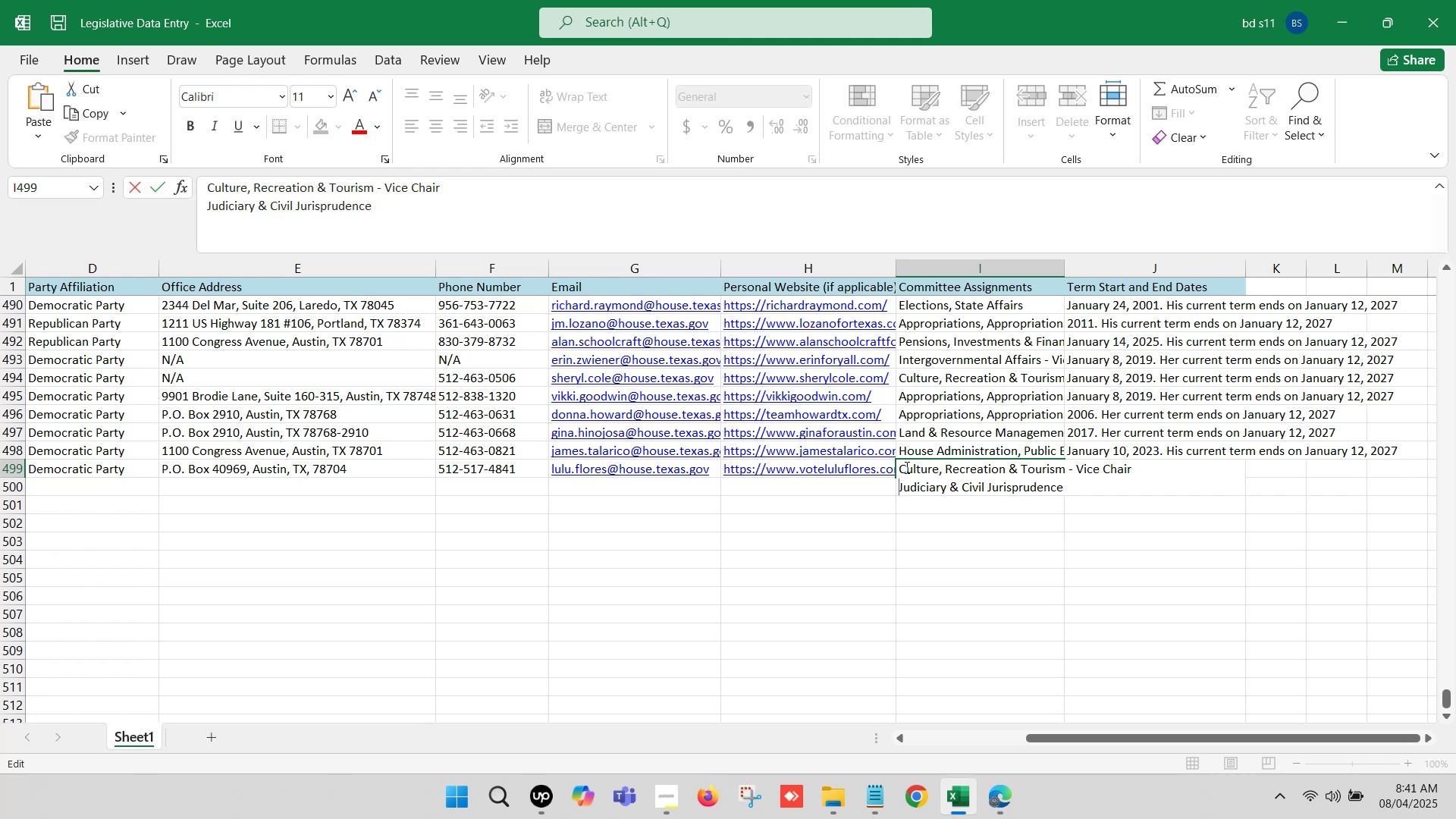 
key(Backspace)
 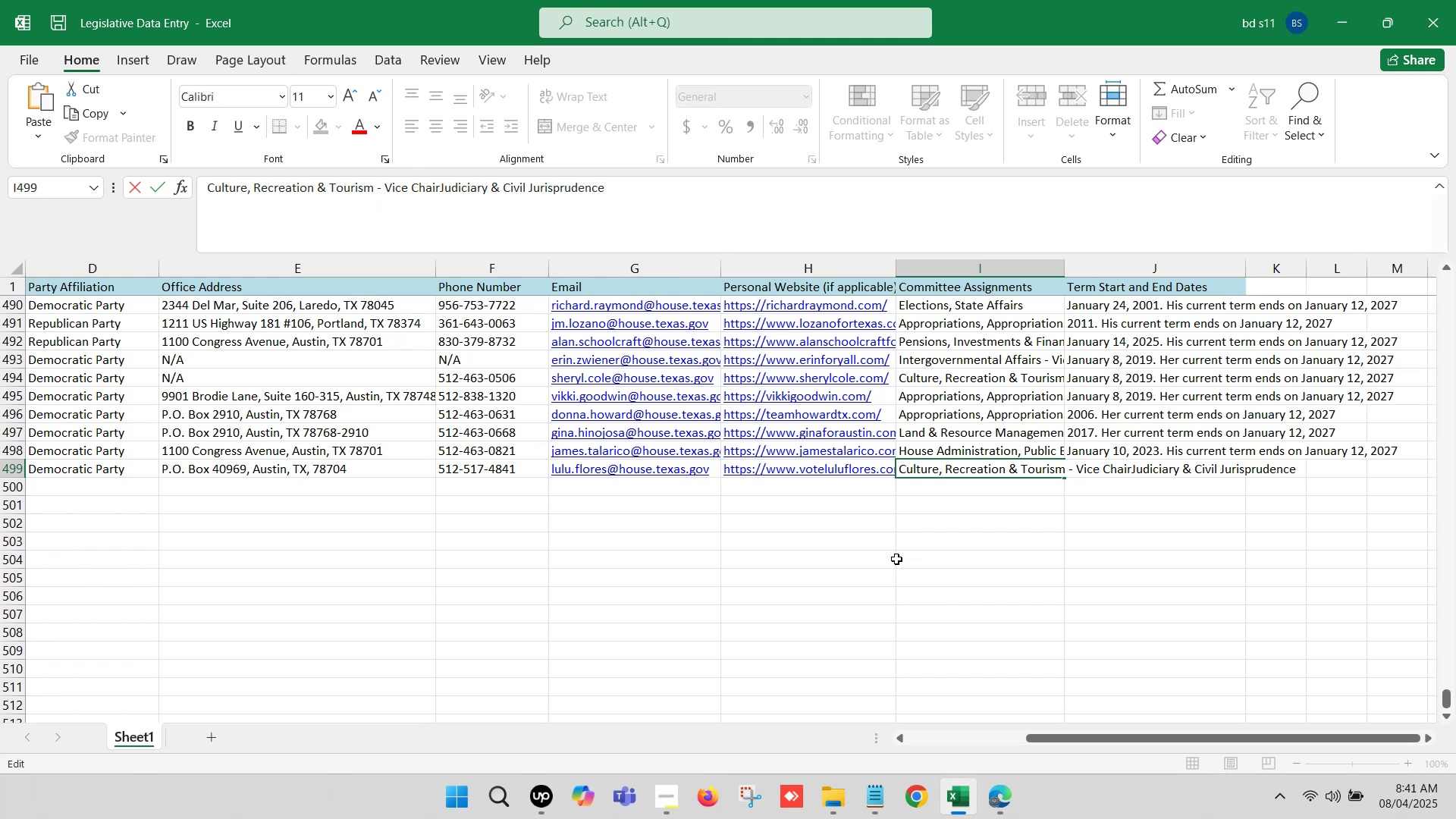 
key(Comma)
 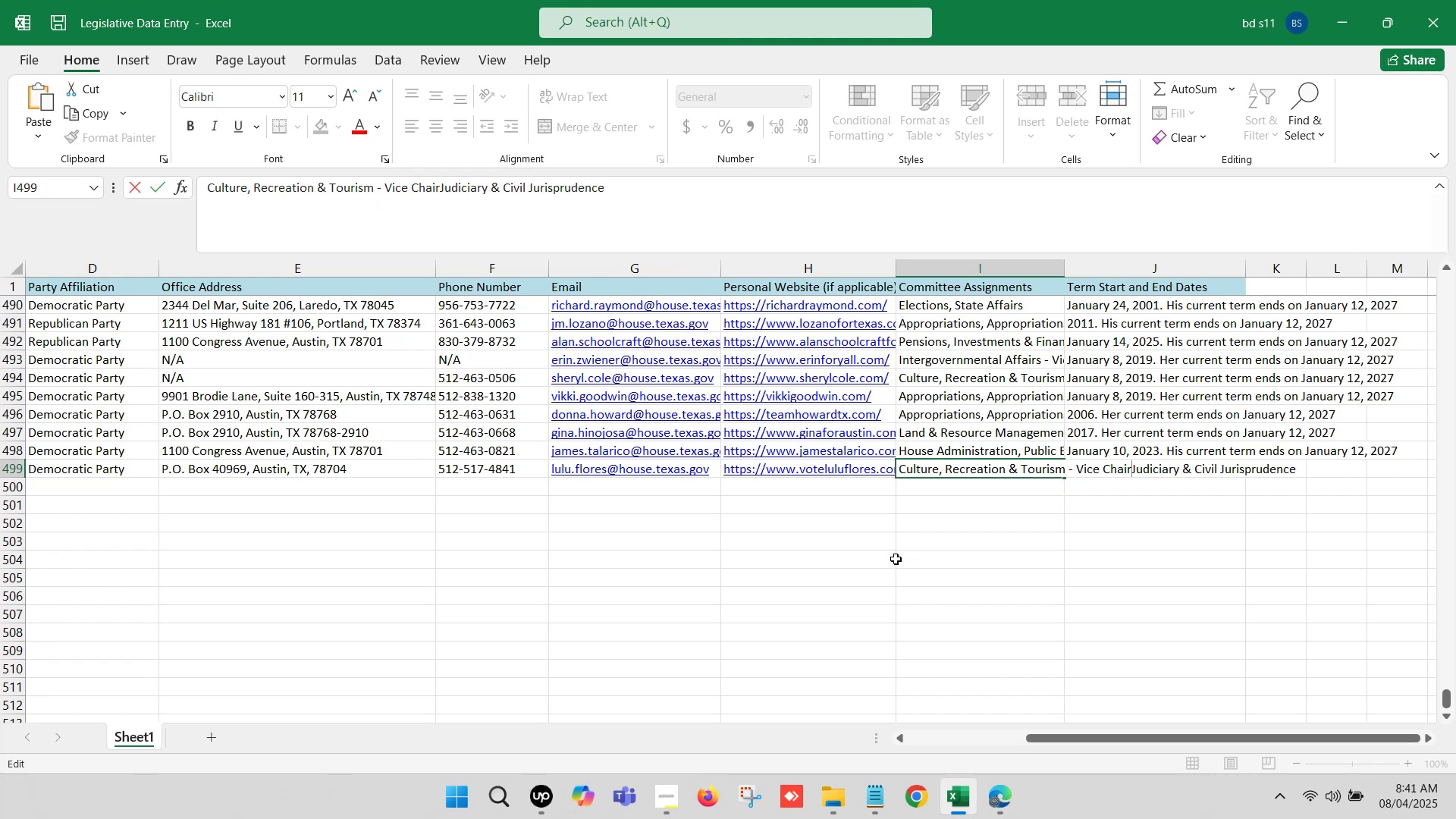 
key(Space)
 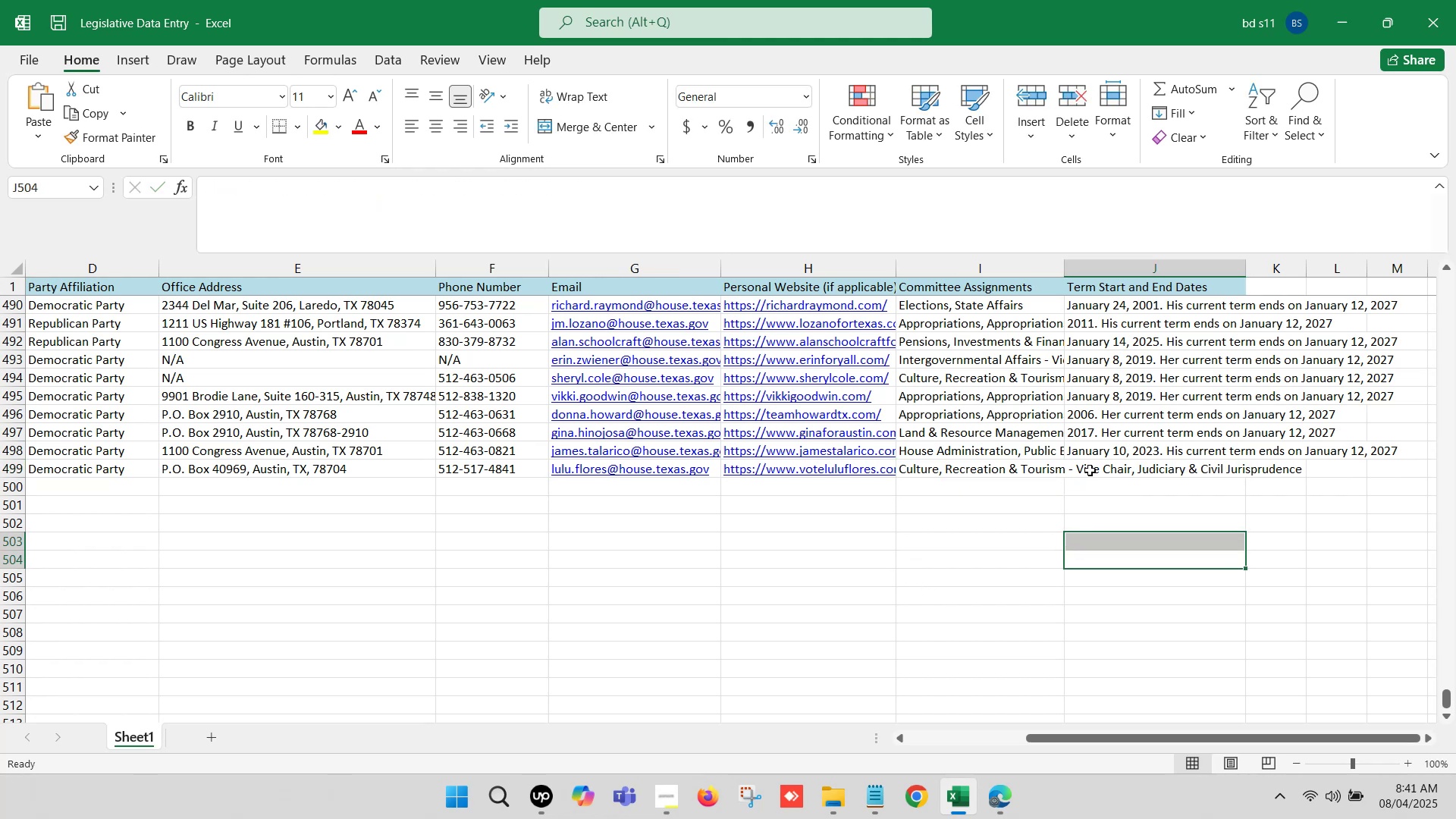 
left_click([1090, 470])
 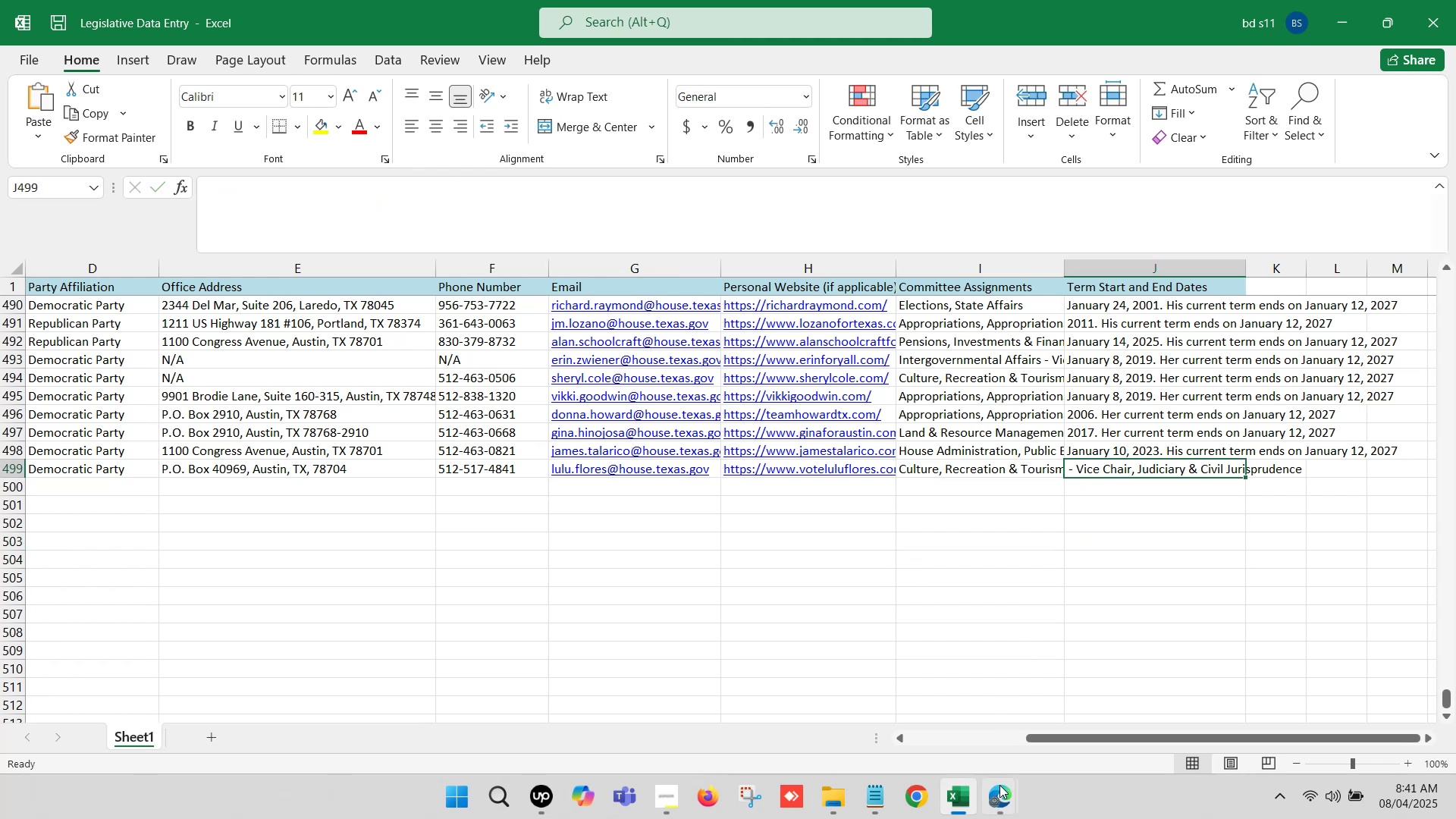 
left_click([999, 790])
 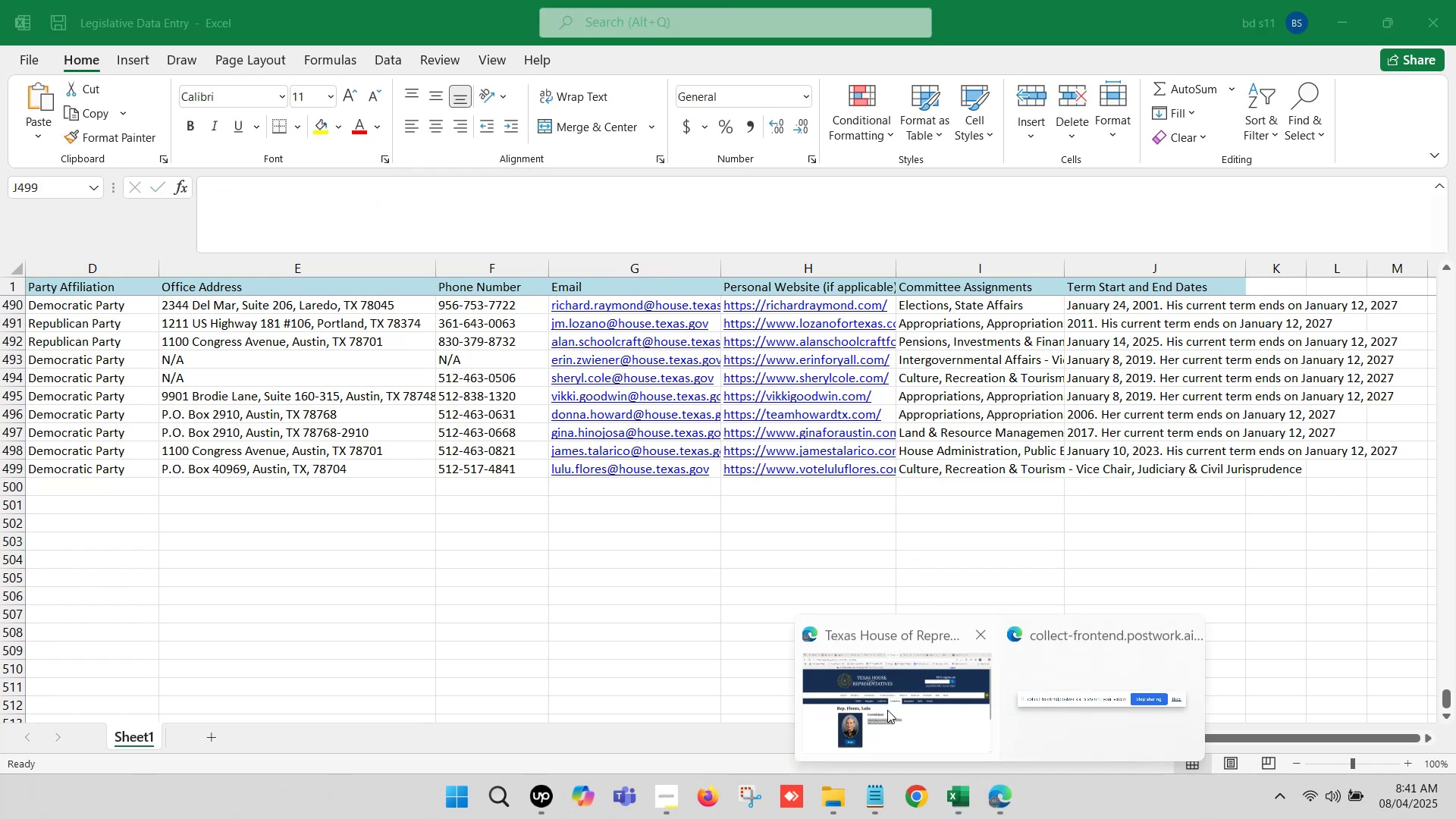 
left_click([871, 701])
 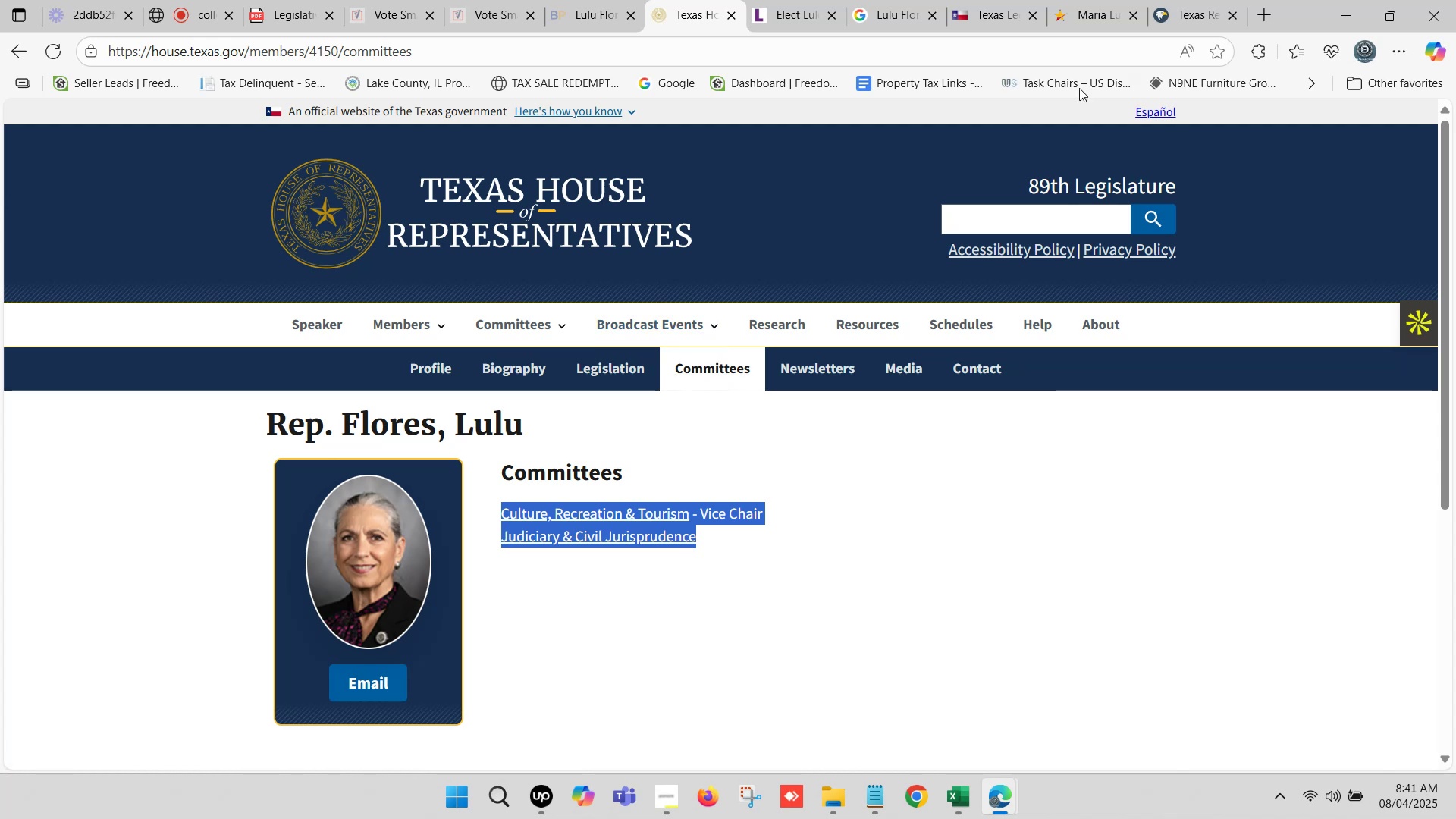 
wait(6.64)
 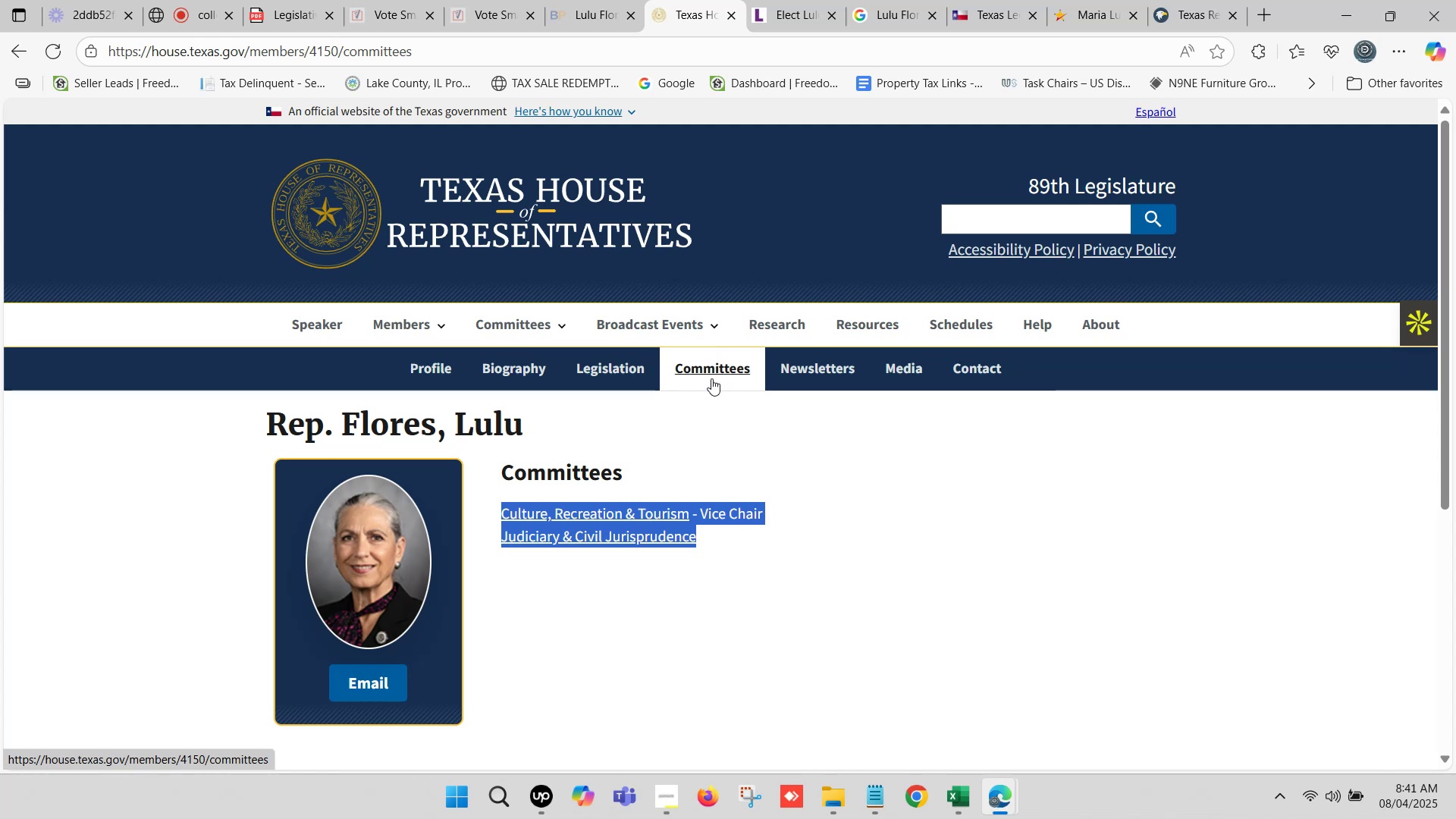 
scroll: coordinate [830, 462], scroll_direction: down, amount: 1.0
 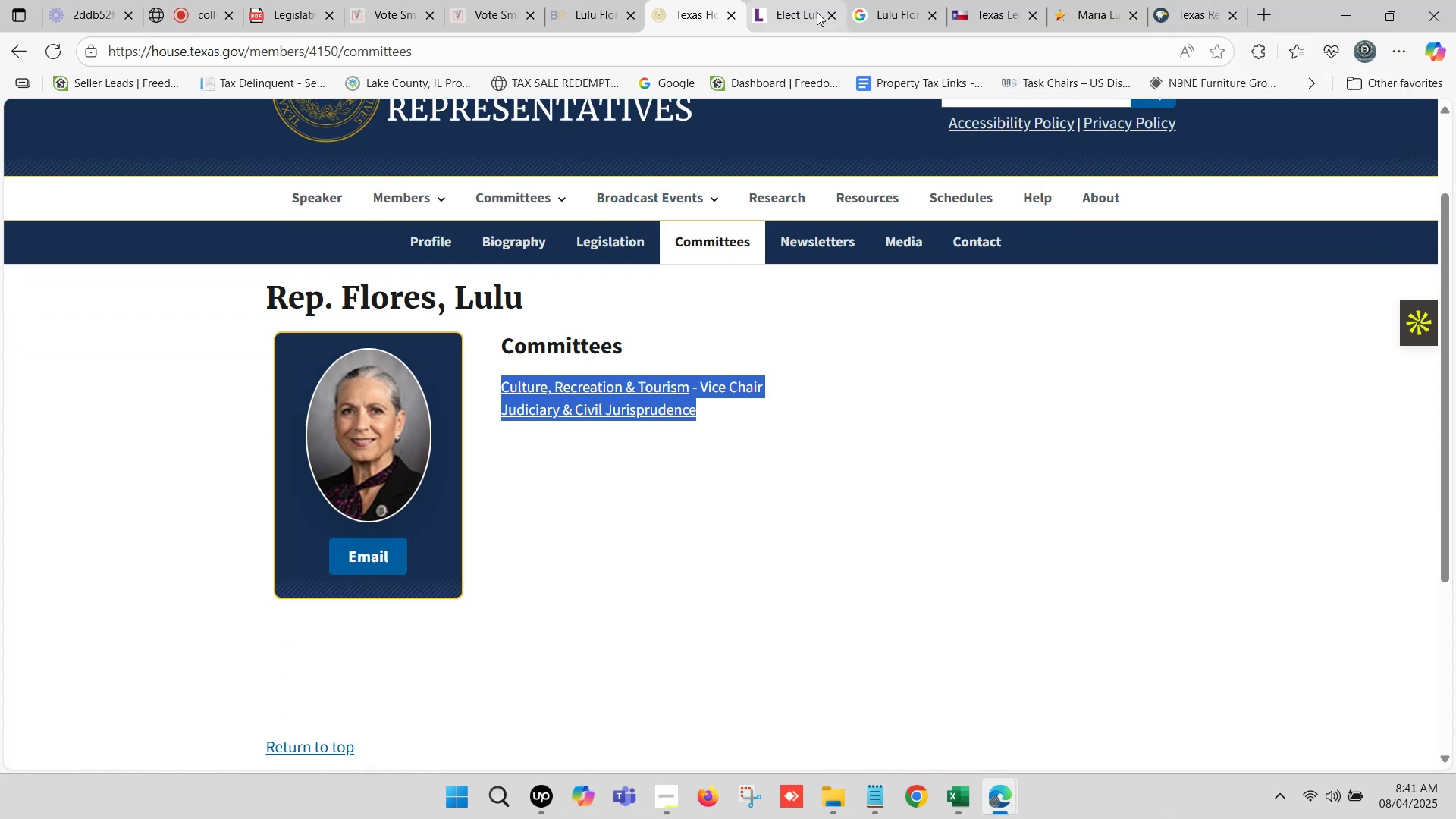 
left_click([817, 0])
 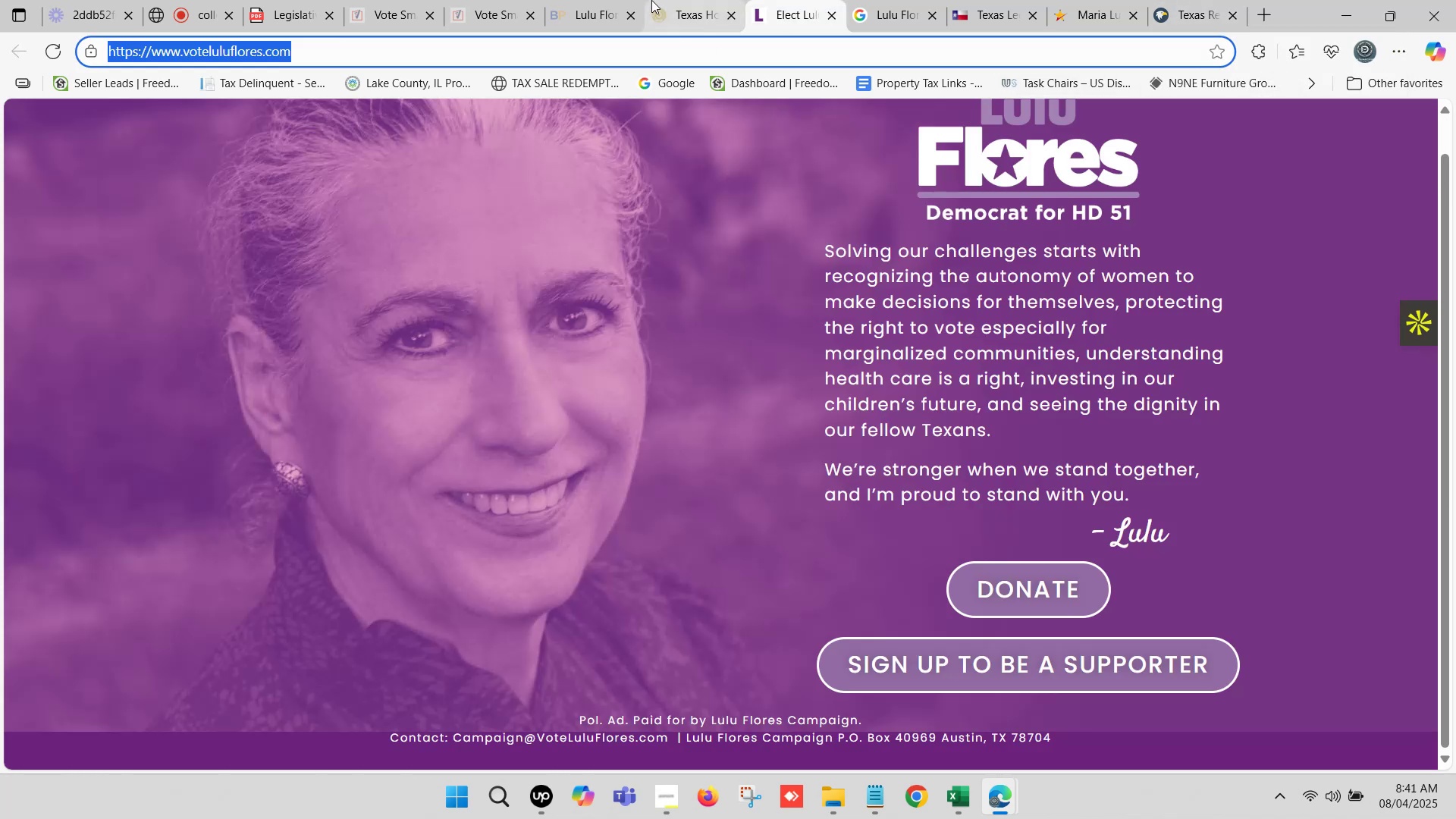 
left_click([681, 0])
 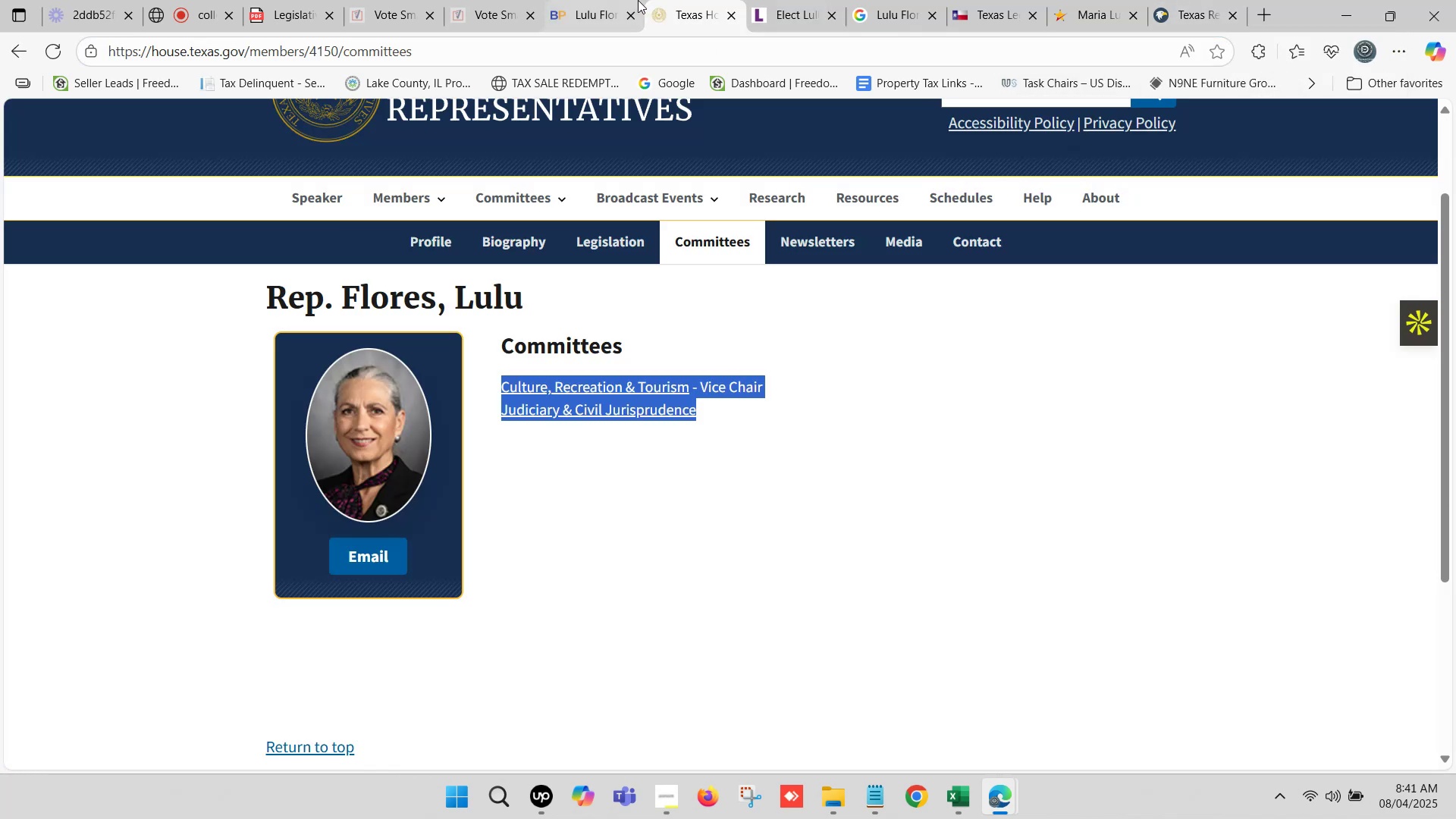 
left_click([638, 0])
 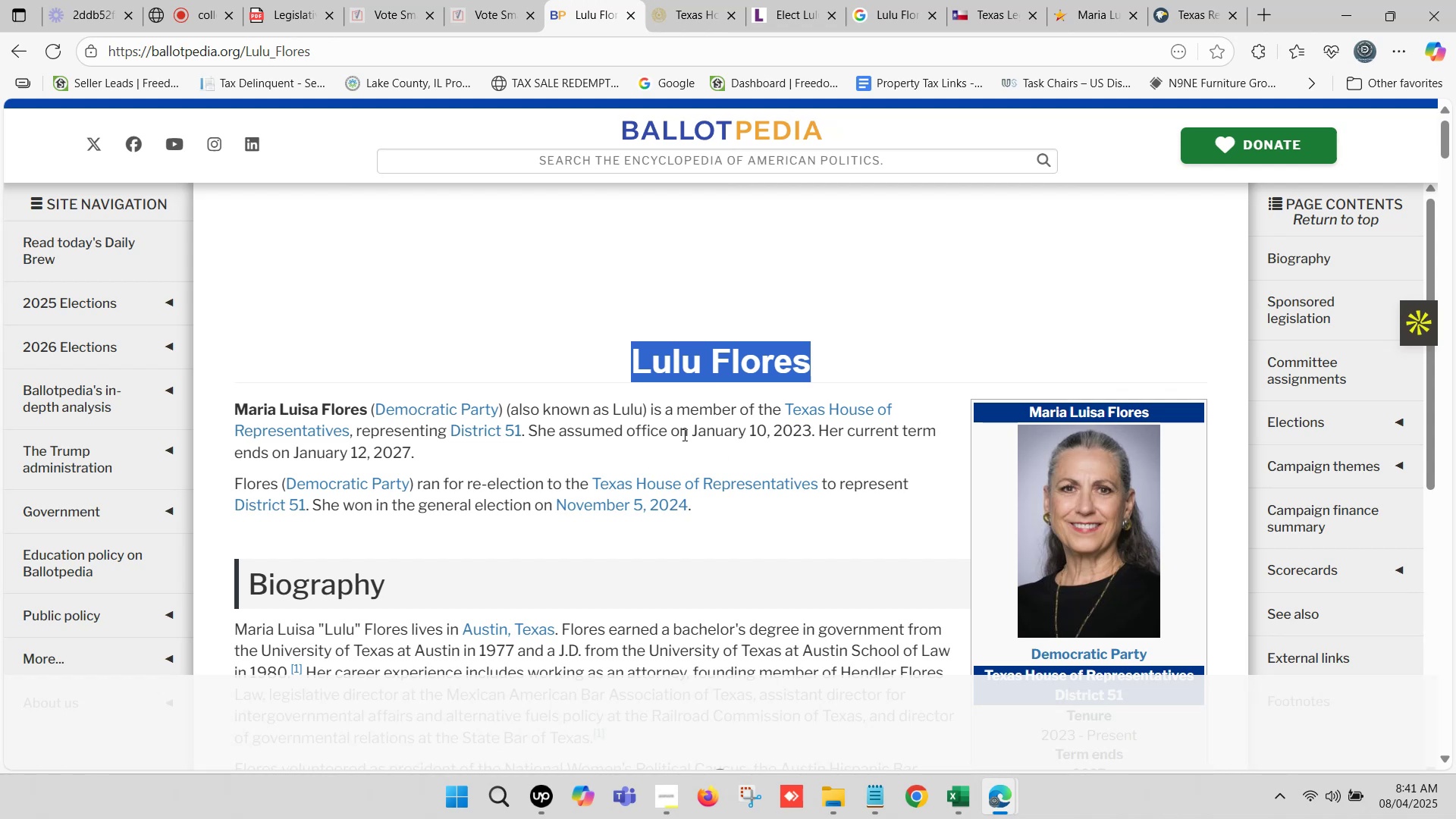 
left_click_drag(start_coordinate=[692, 431], to_coordinate=[410, 446])
 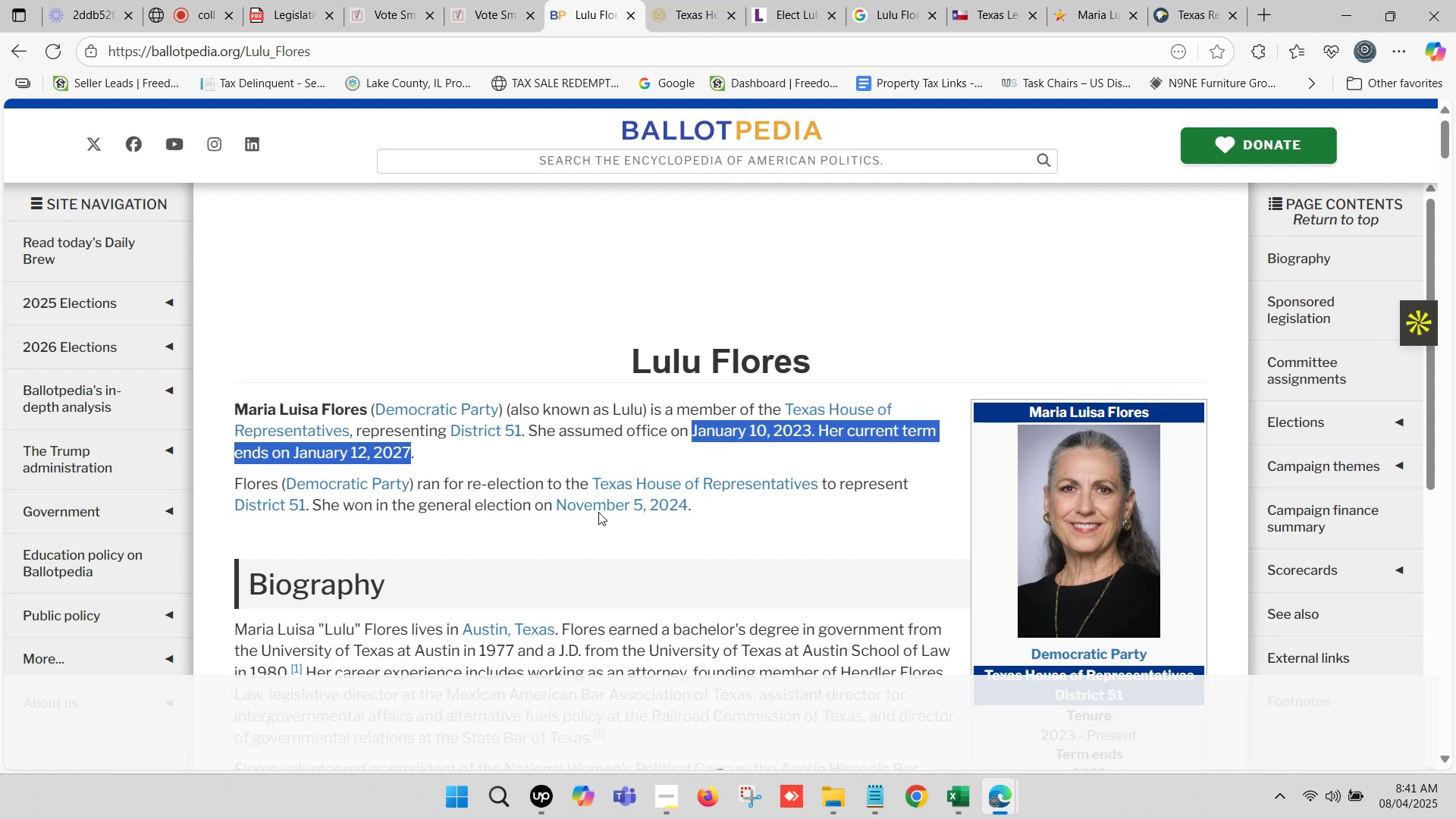 
key(Control+C)
 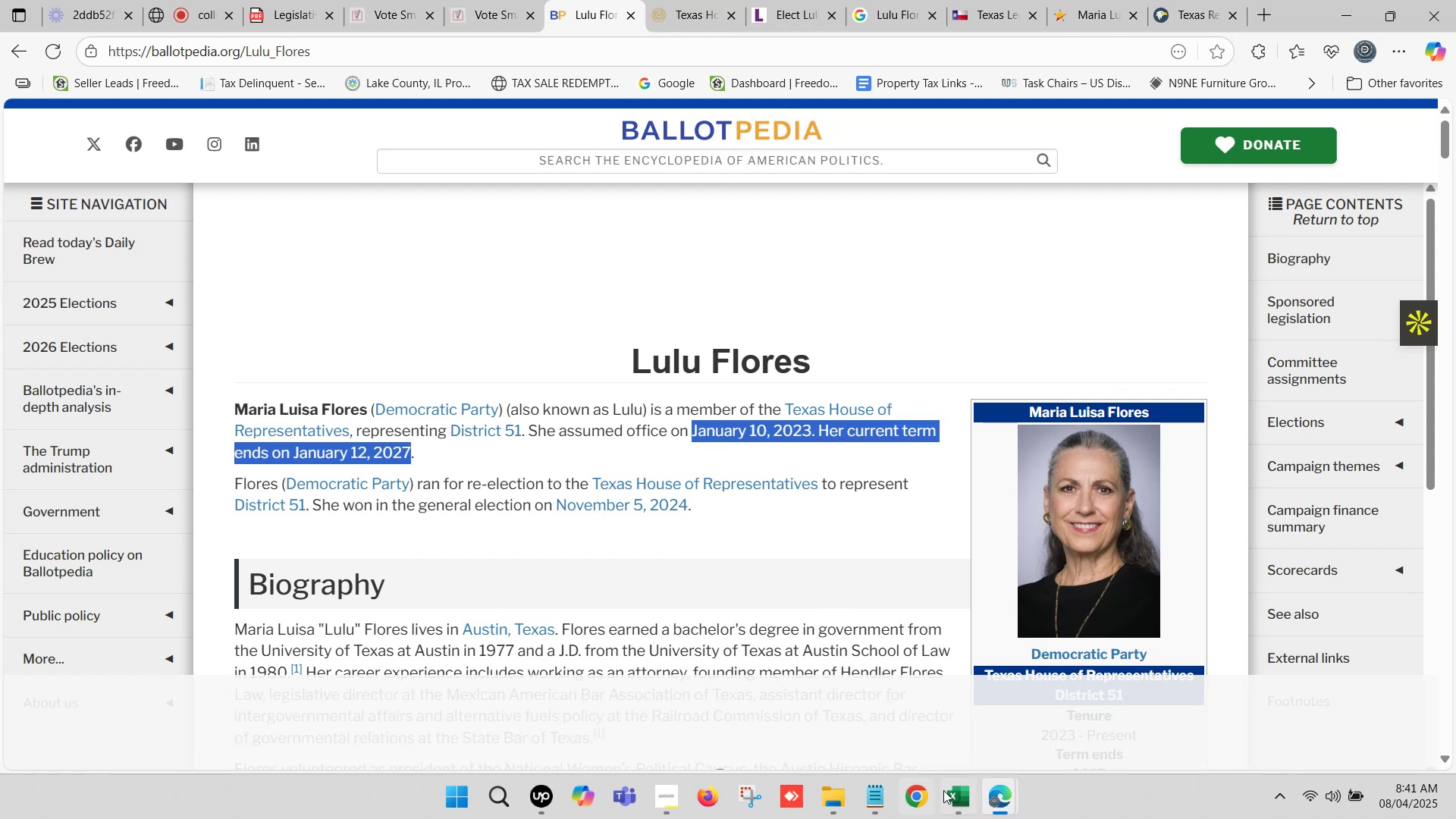 
left_click([952, 795])
 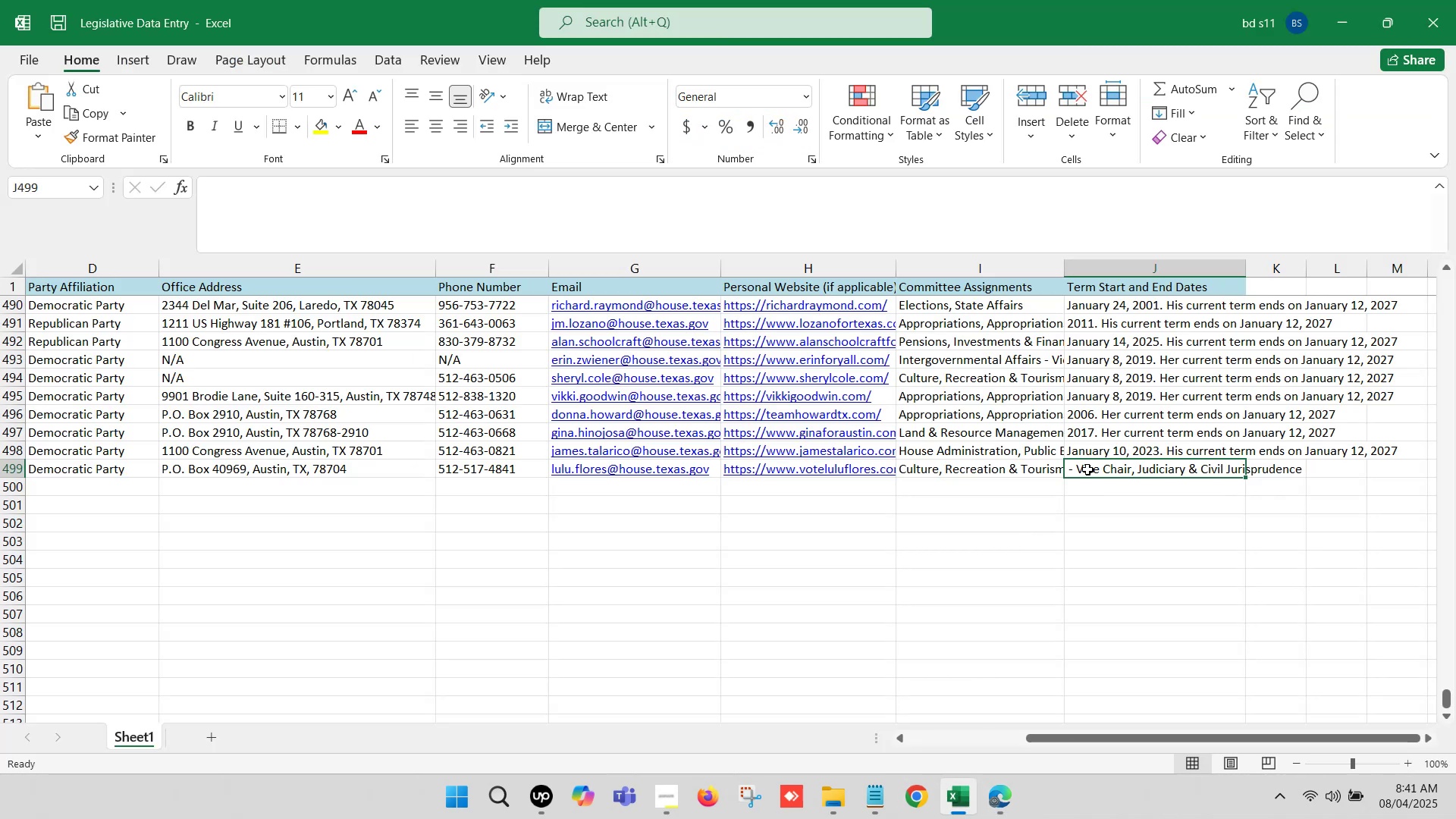 
double_click([1087, 469])
 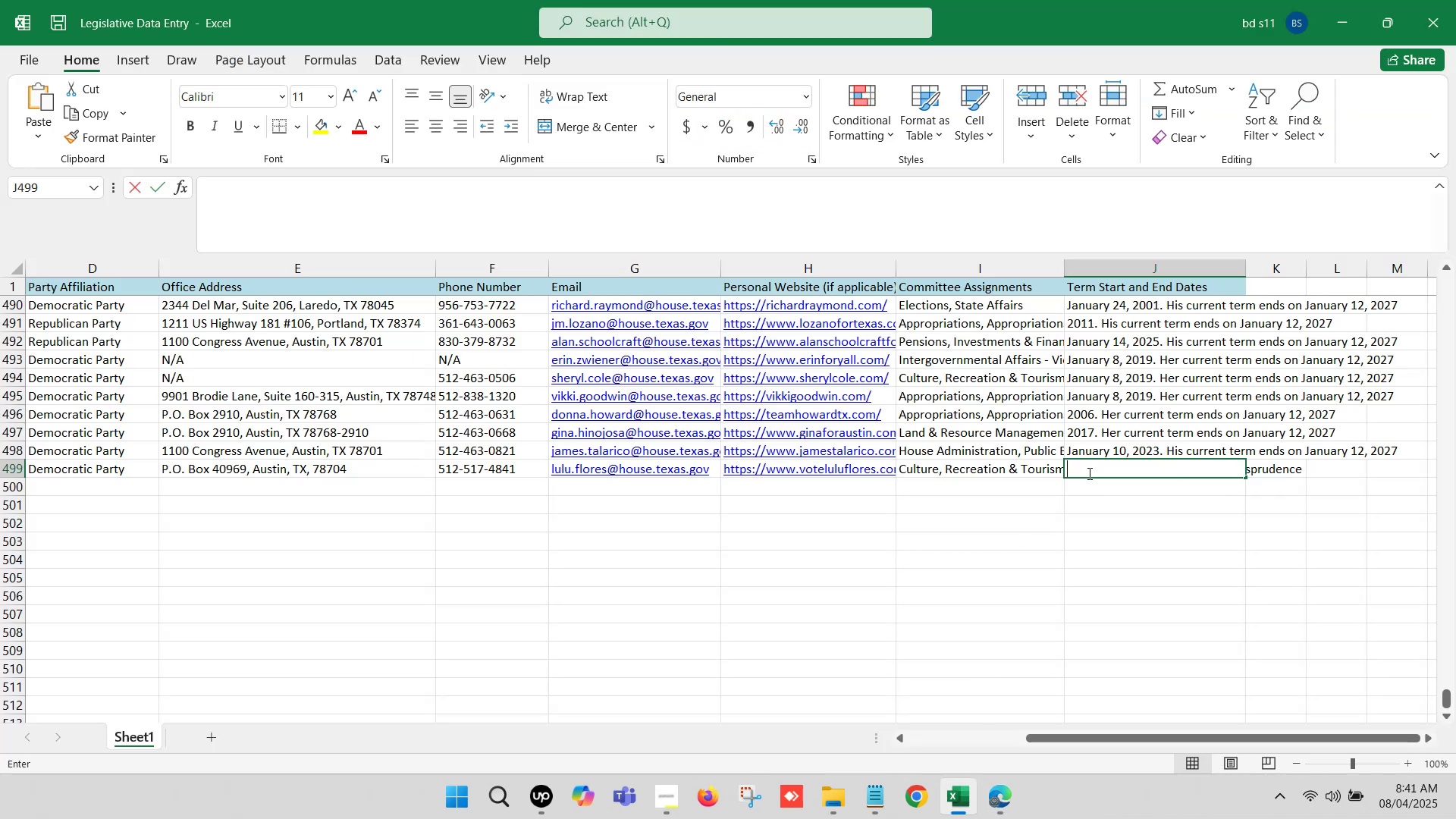 
key(Control+V)
 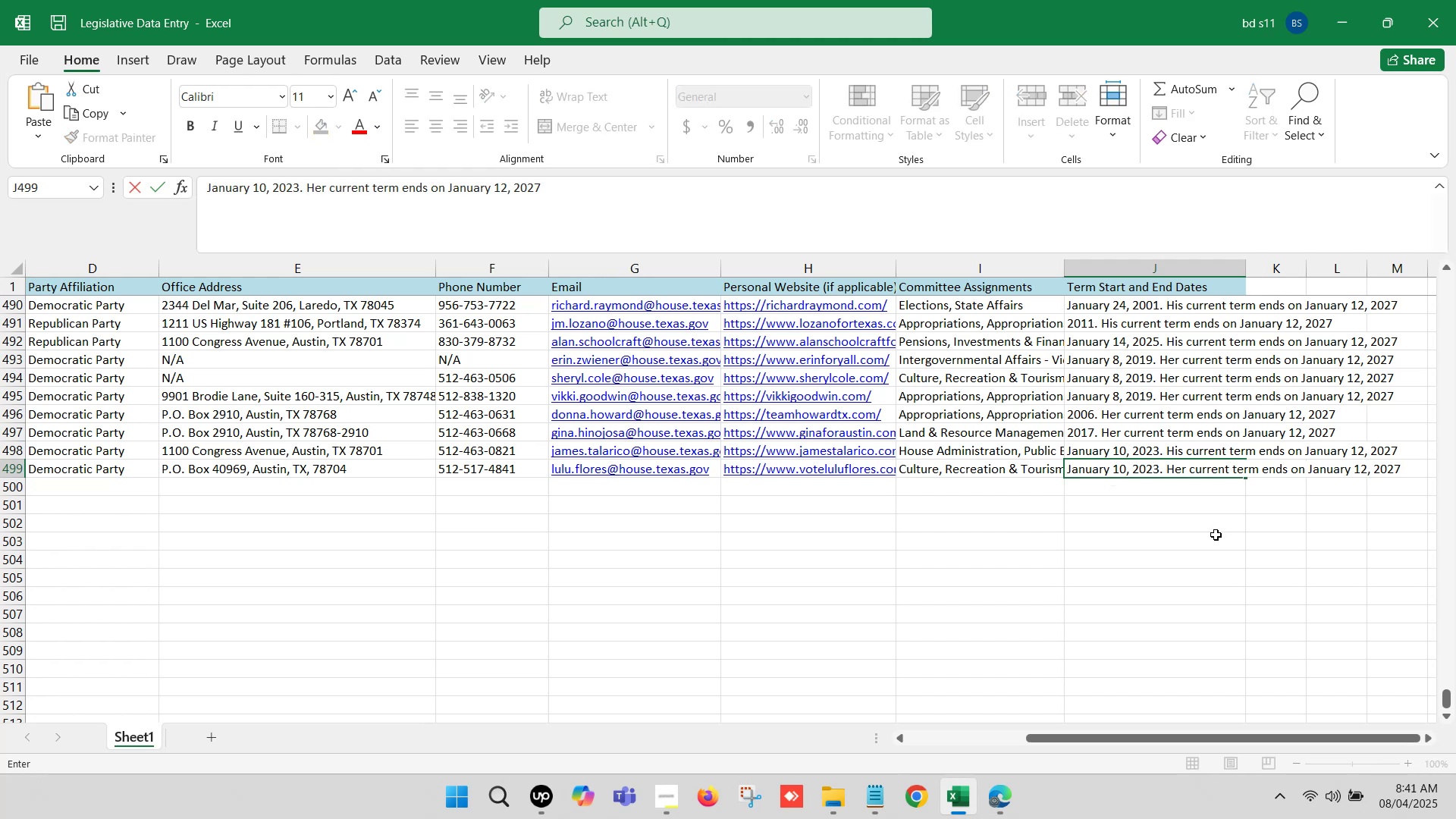 
left_click([1216, 534])
 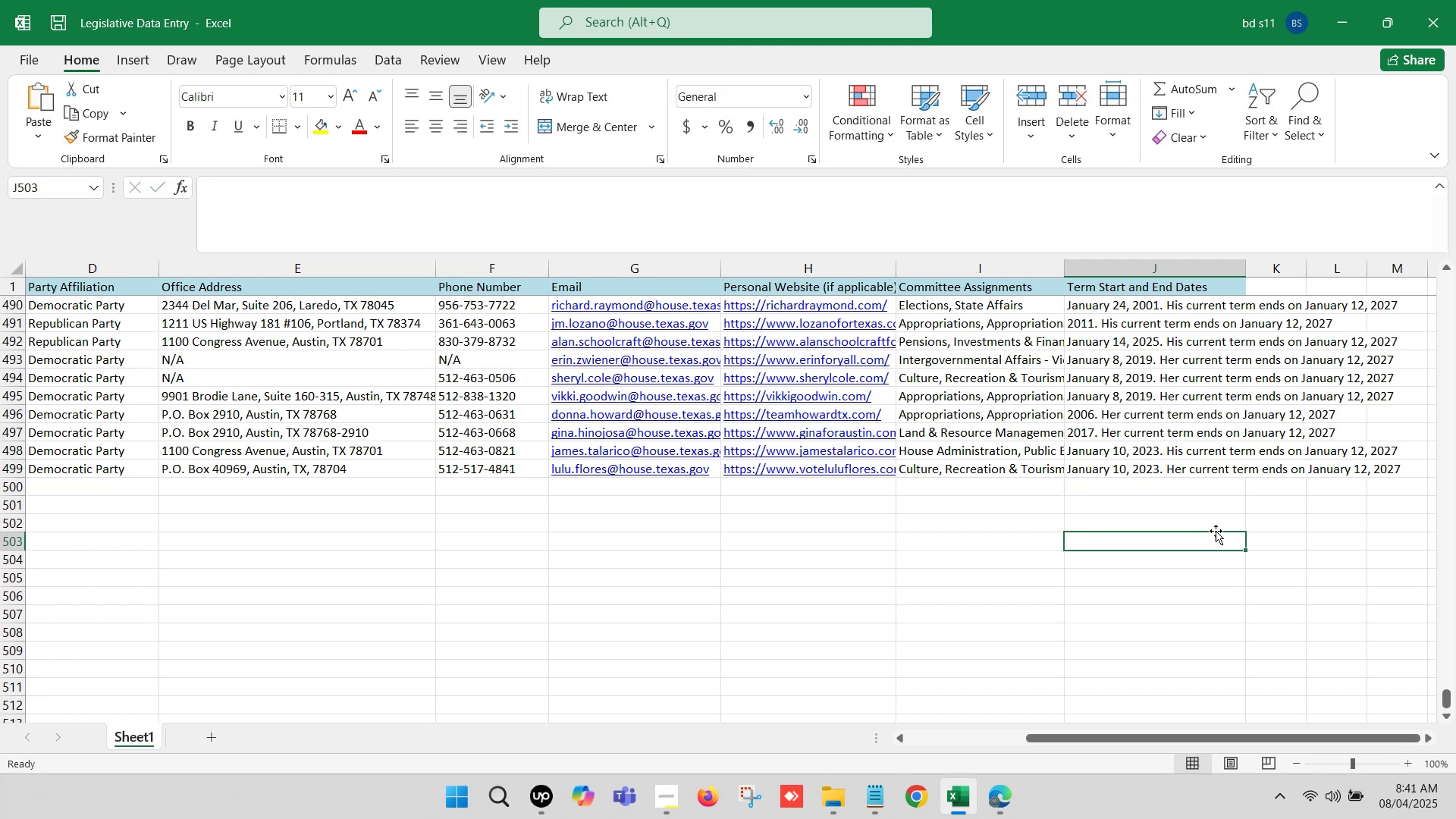 
key(Control+S)
 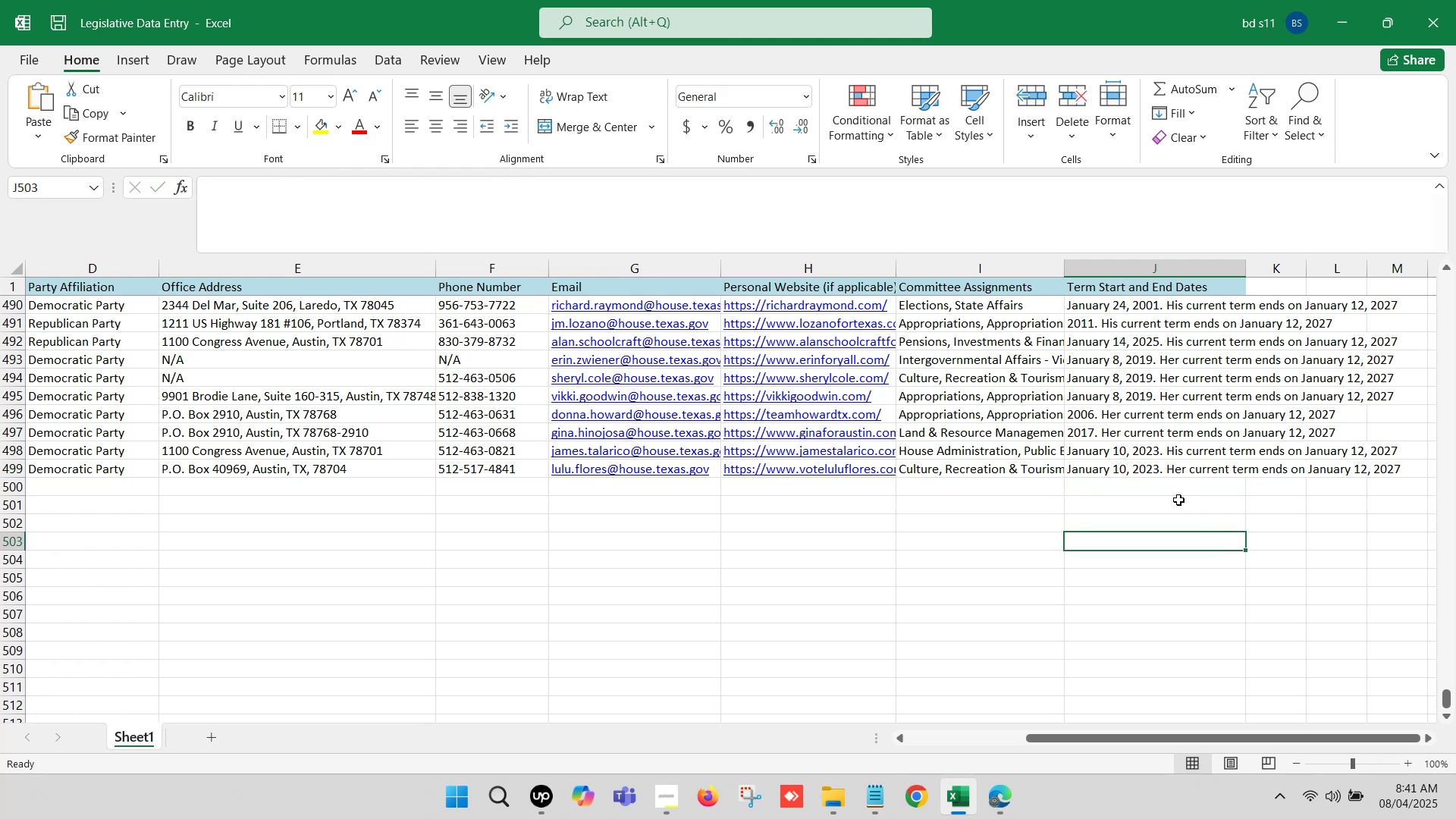 
left_click([1177, 500])
 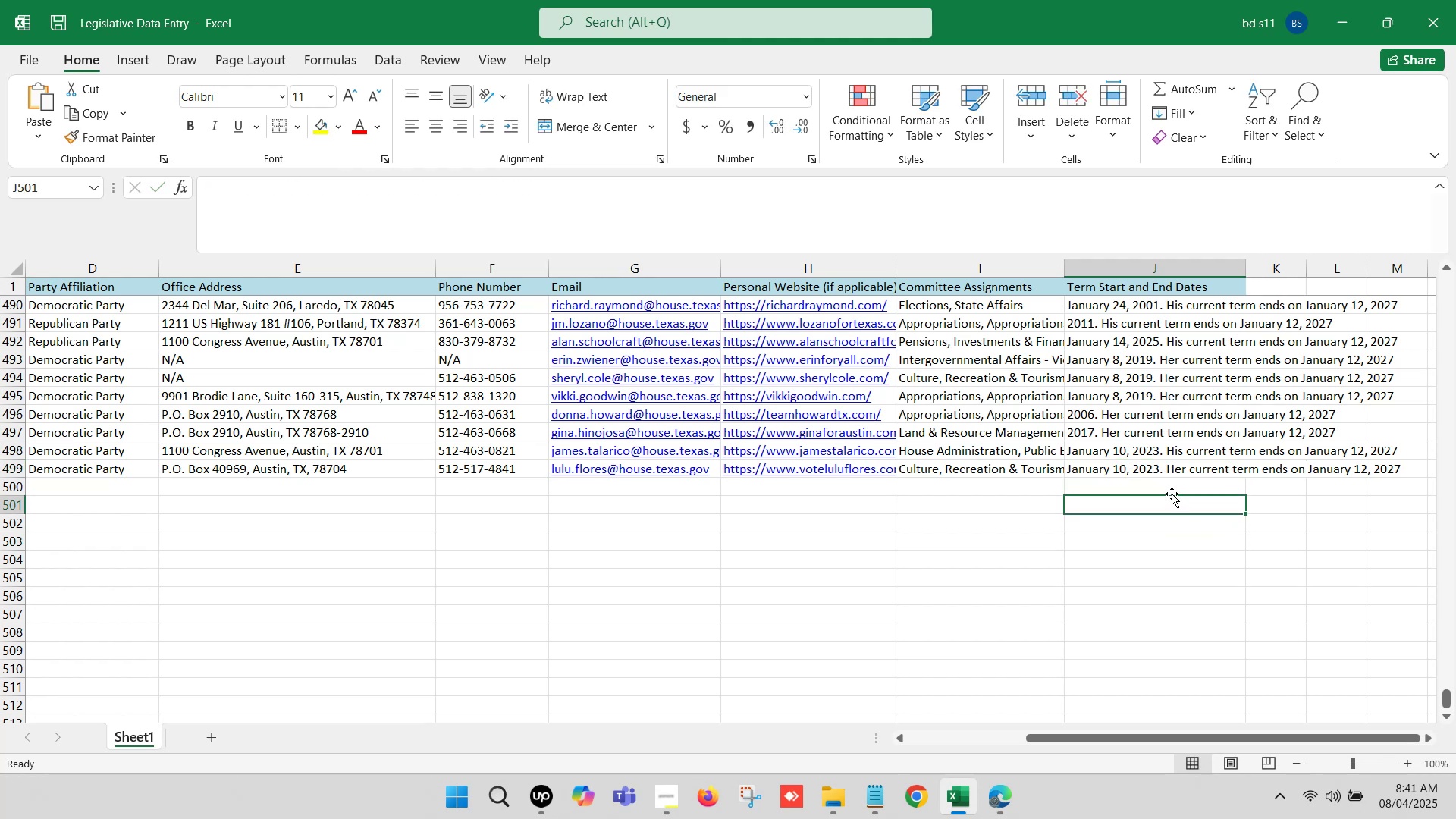 
hold_key(key=ArrowLeft, duration=1.41)
 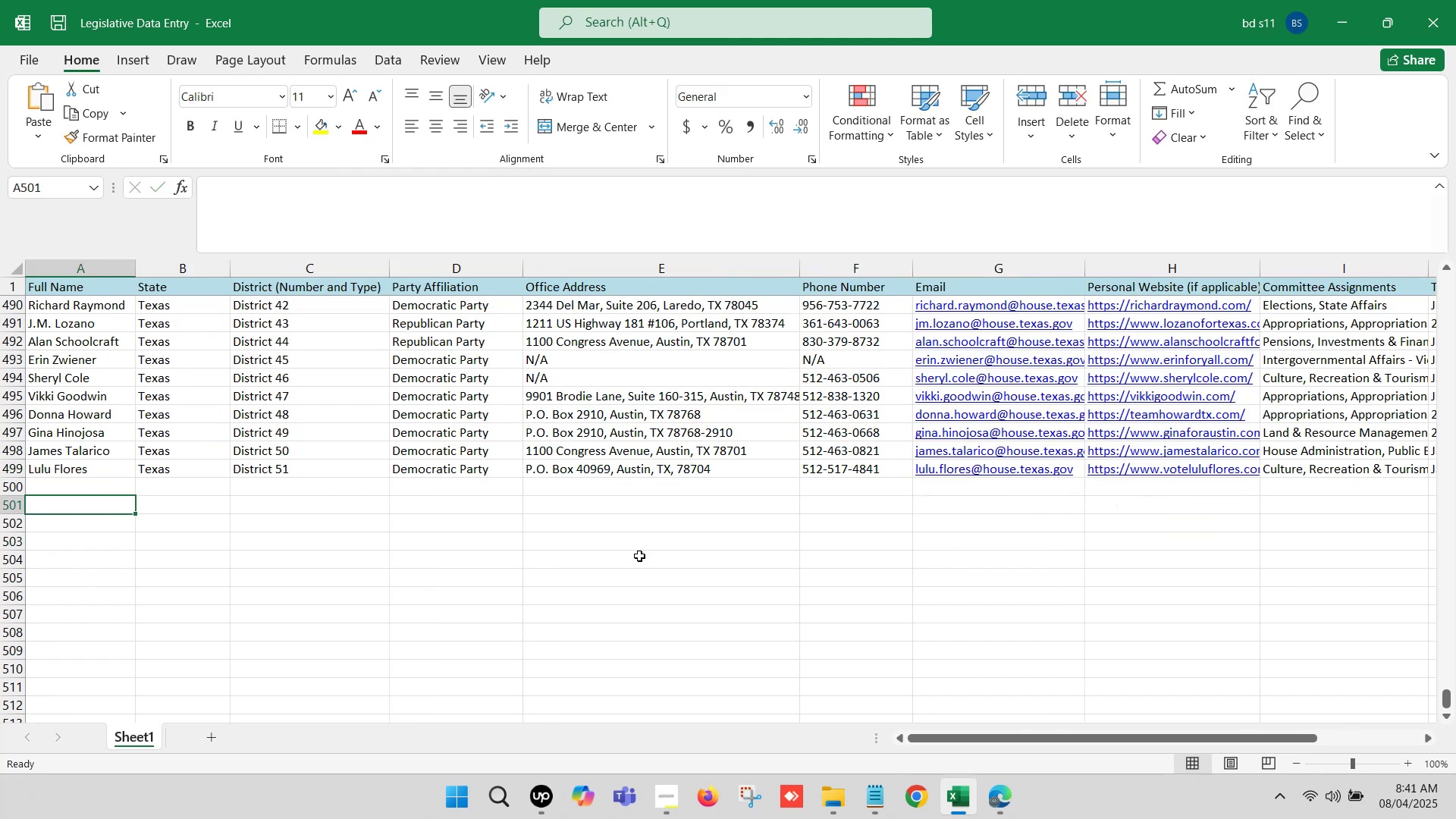 
left_click([639, 556])
 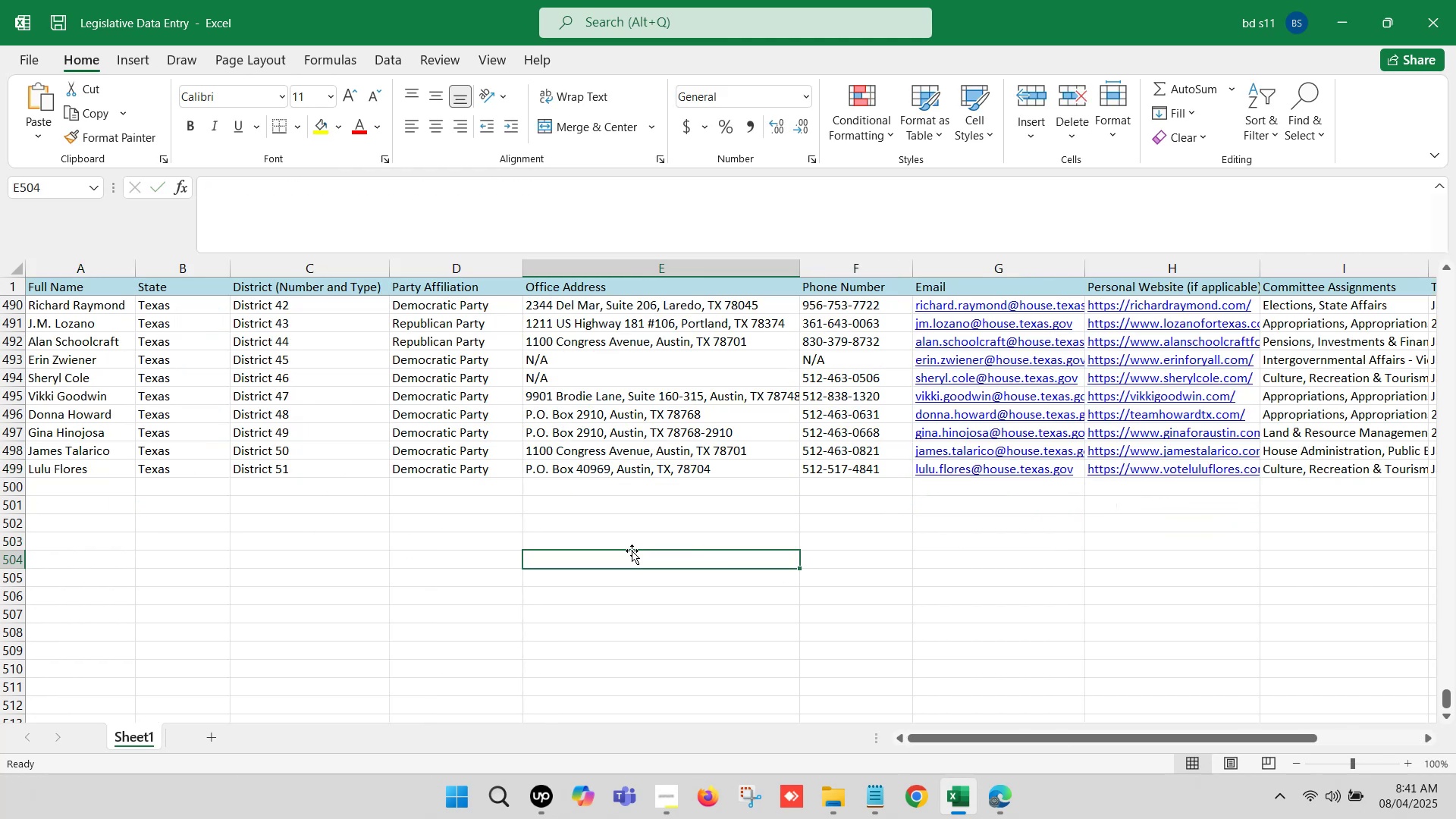 
key(Control+S)
 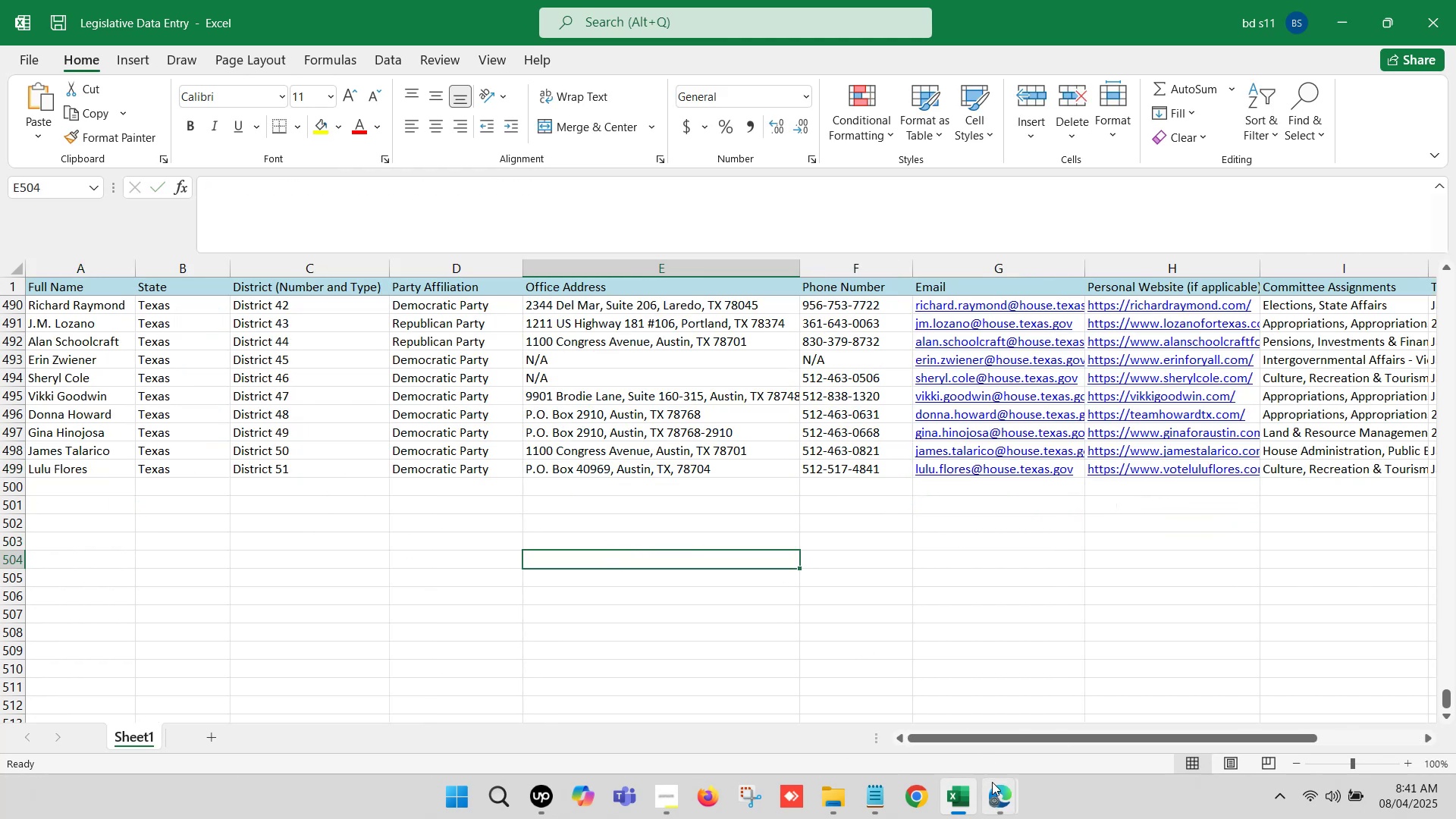 
left_click([989, 797])
 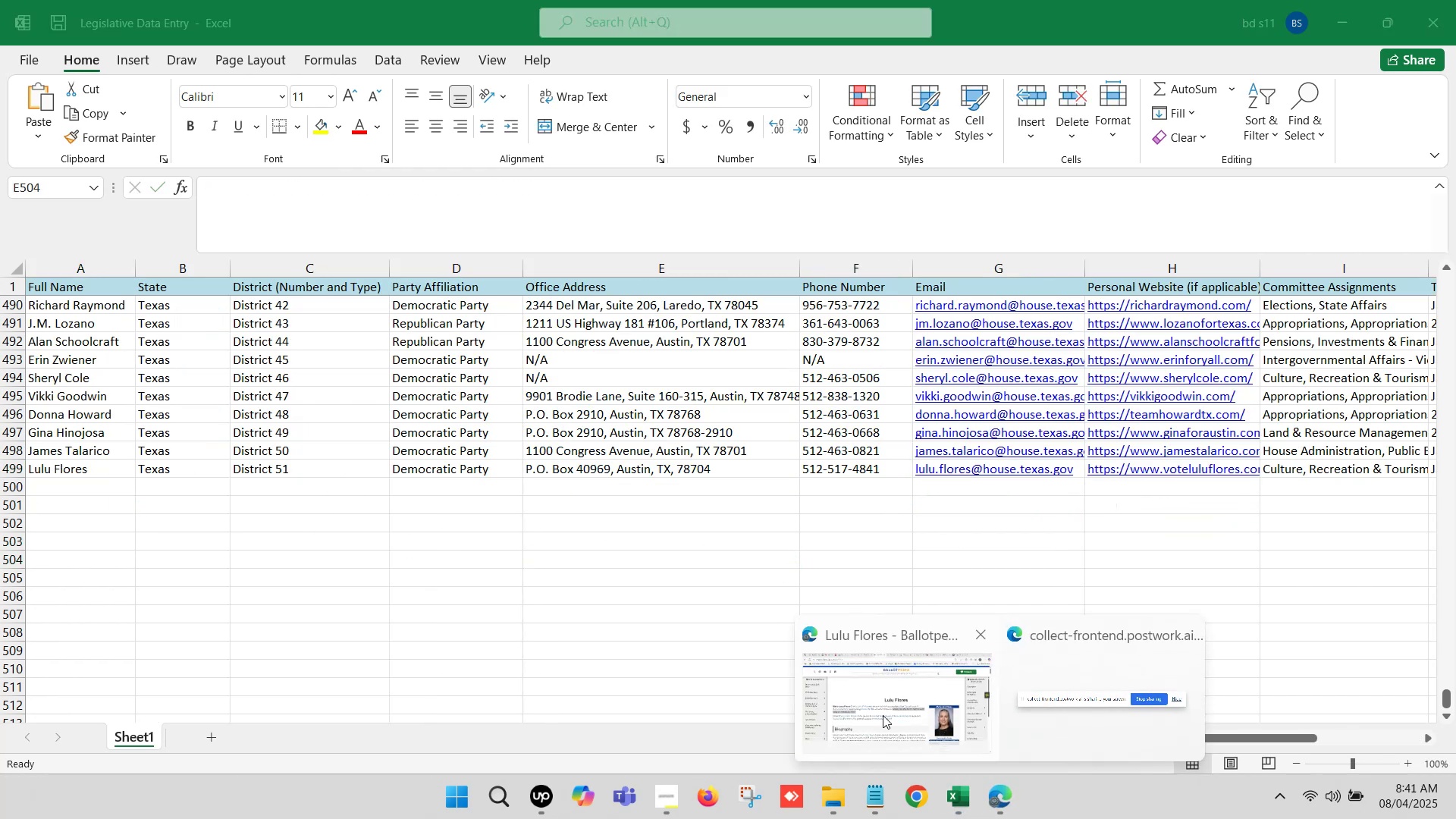 
left_click([879, 712])
 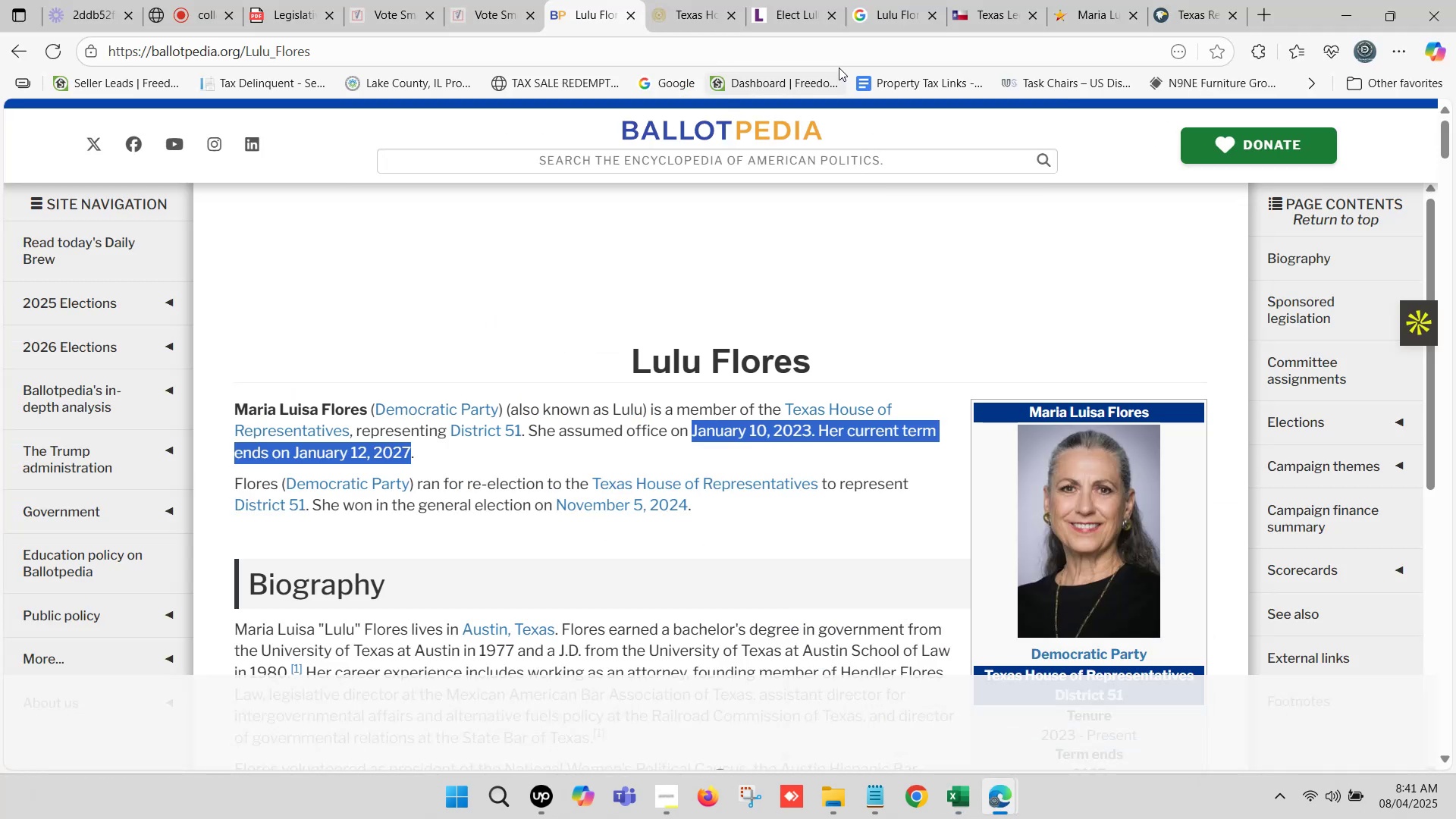 
left_click([1179, 0])
 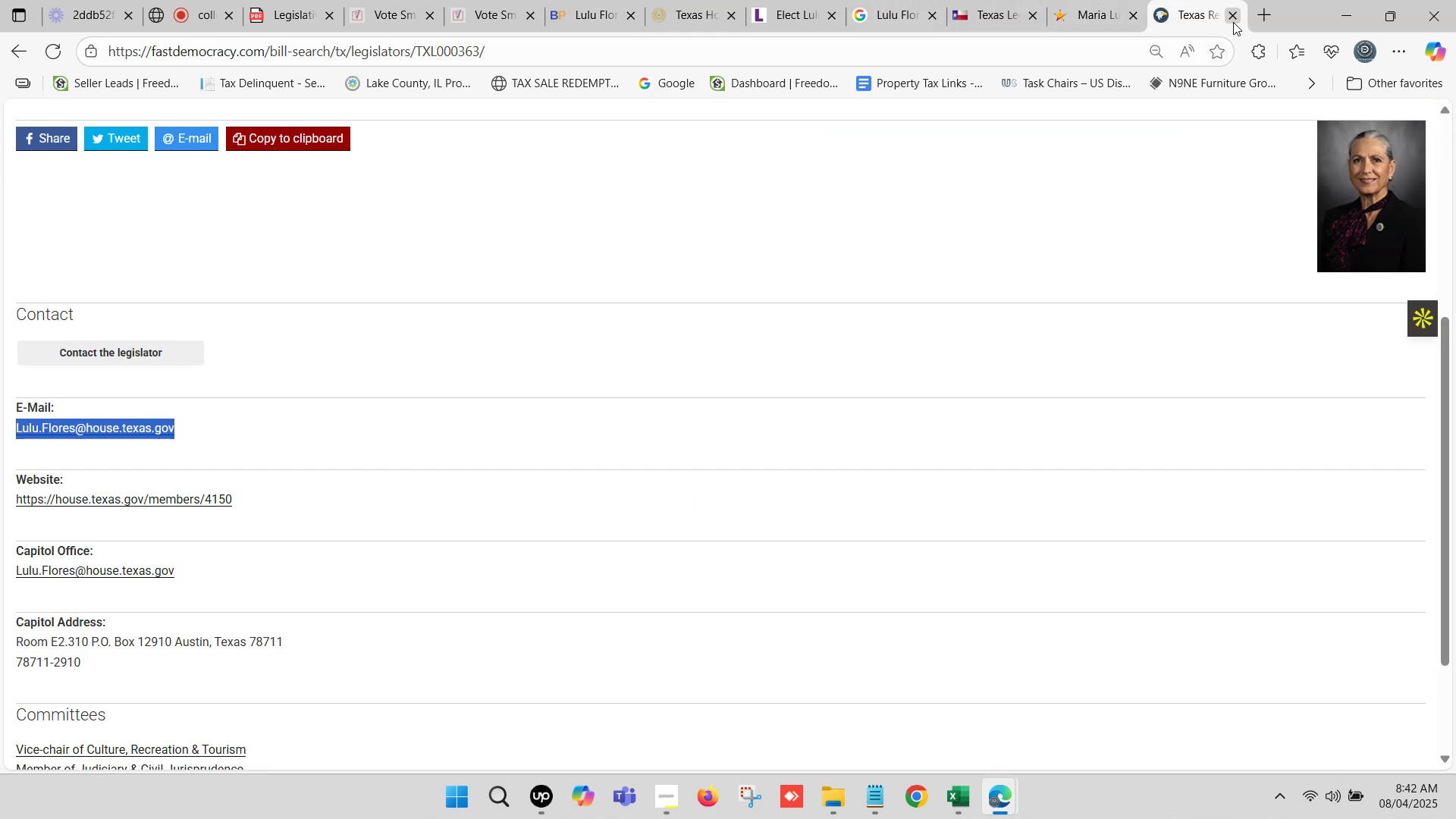 
left_click([1232, 17])
 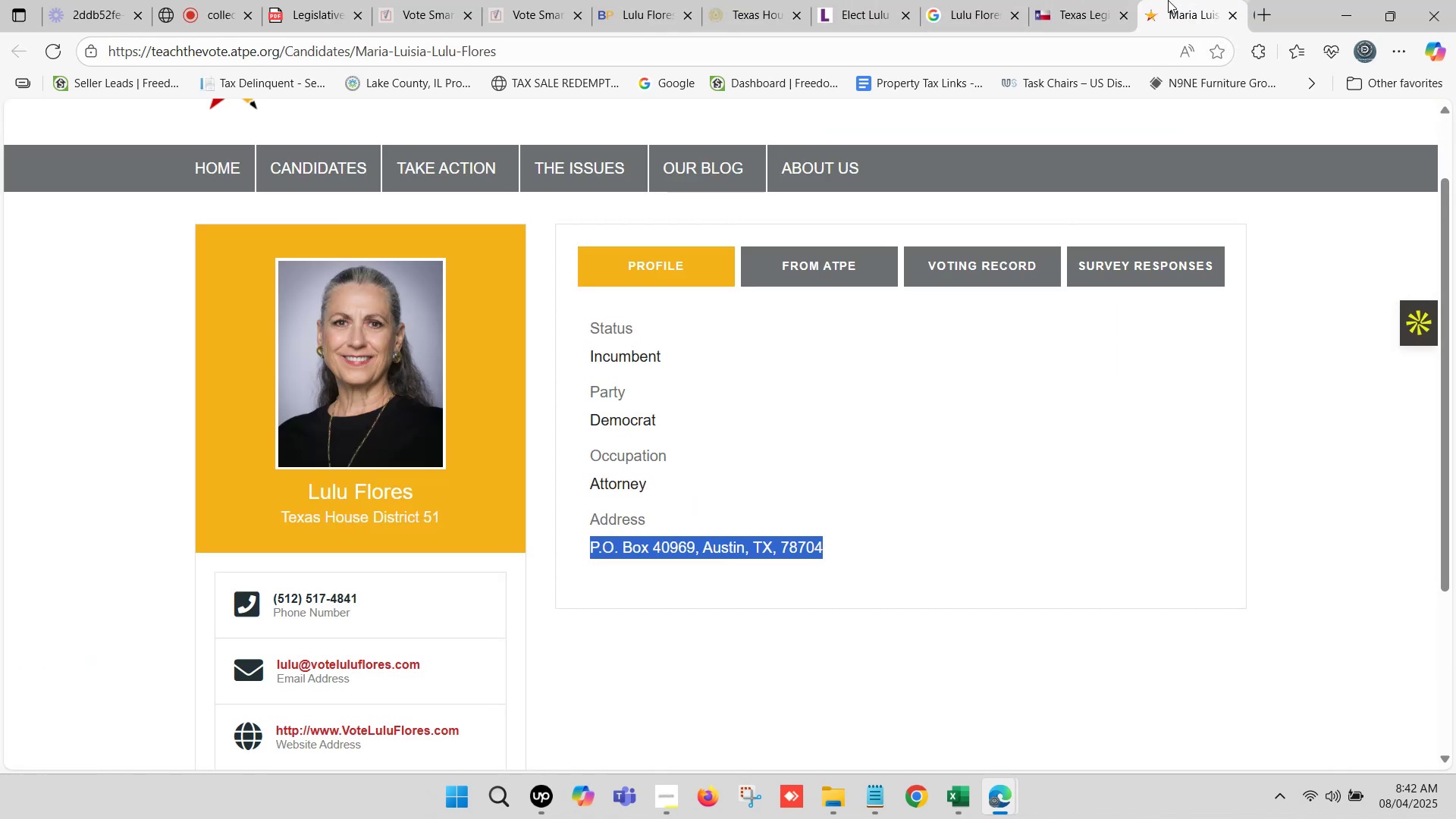 
left_click([1169, 0])
 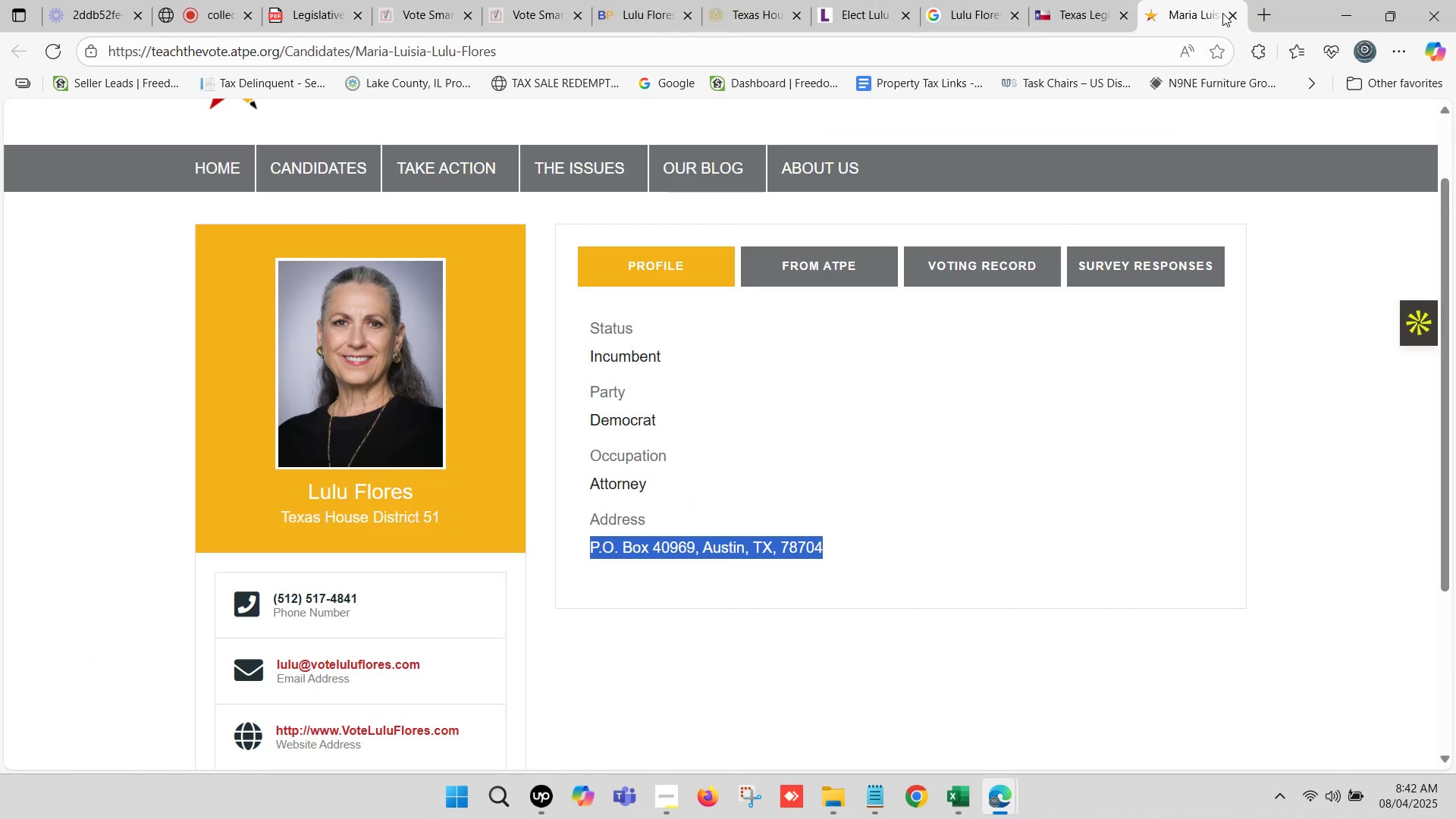 
left_click([1226, 13])
 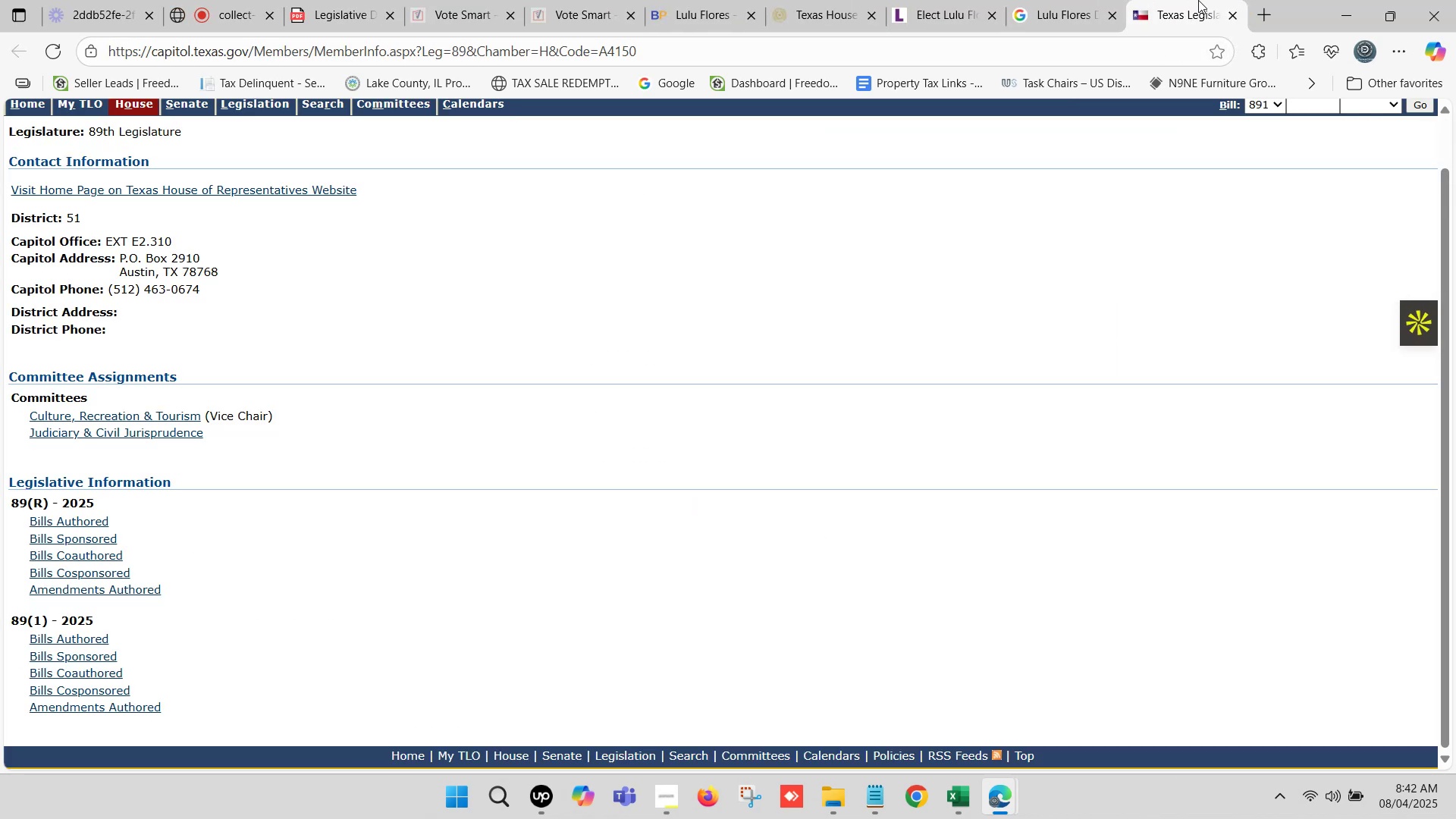 
left_click([1198, 0])
 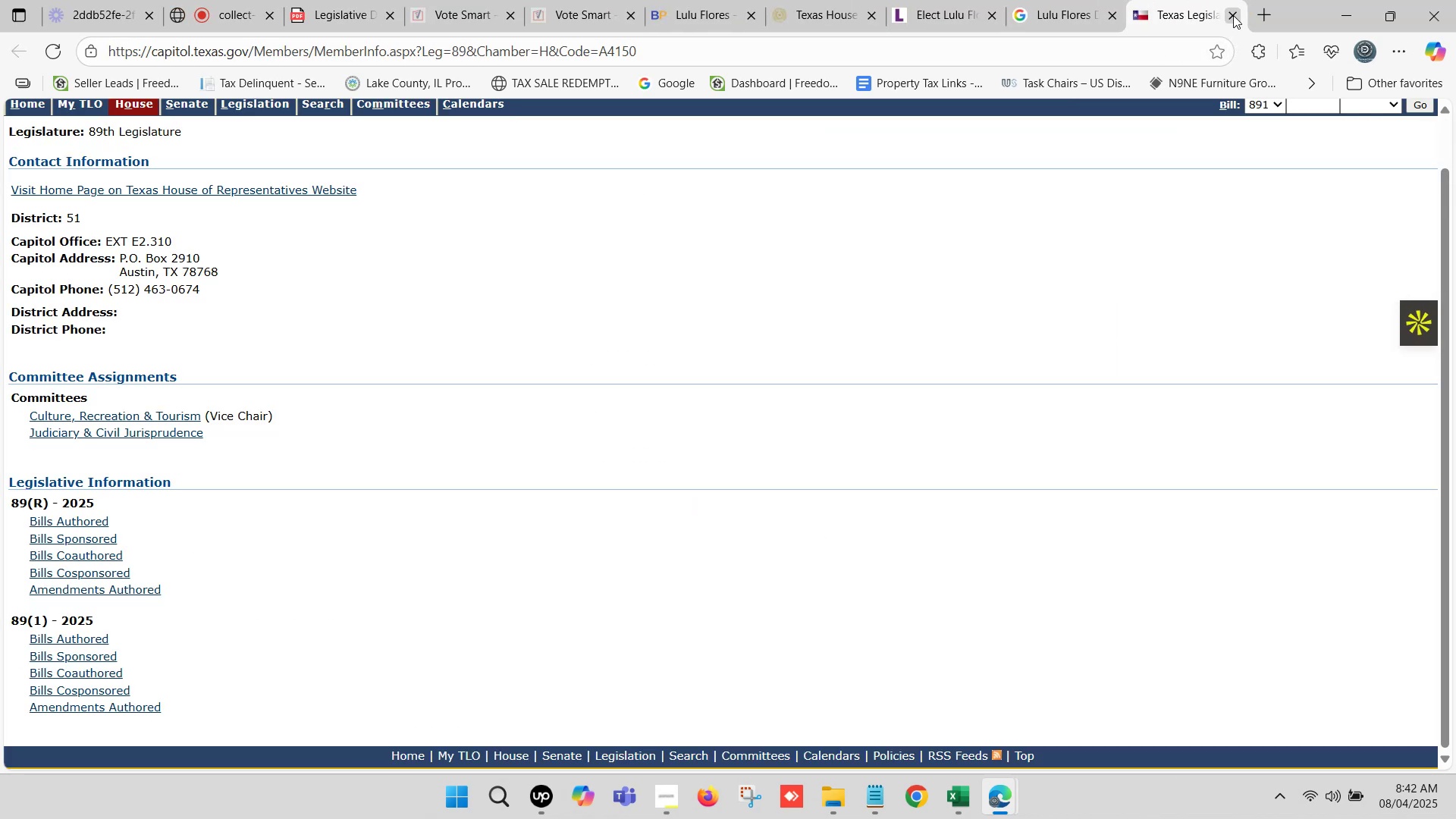 
left_click([1233, 15])
 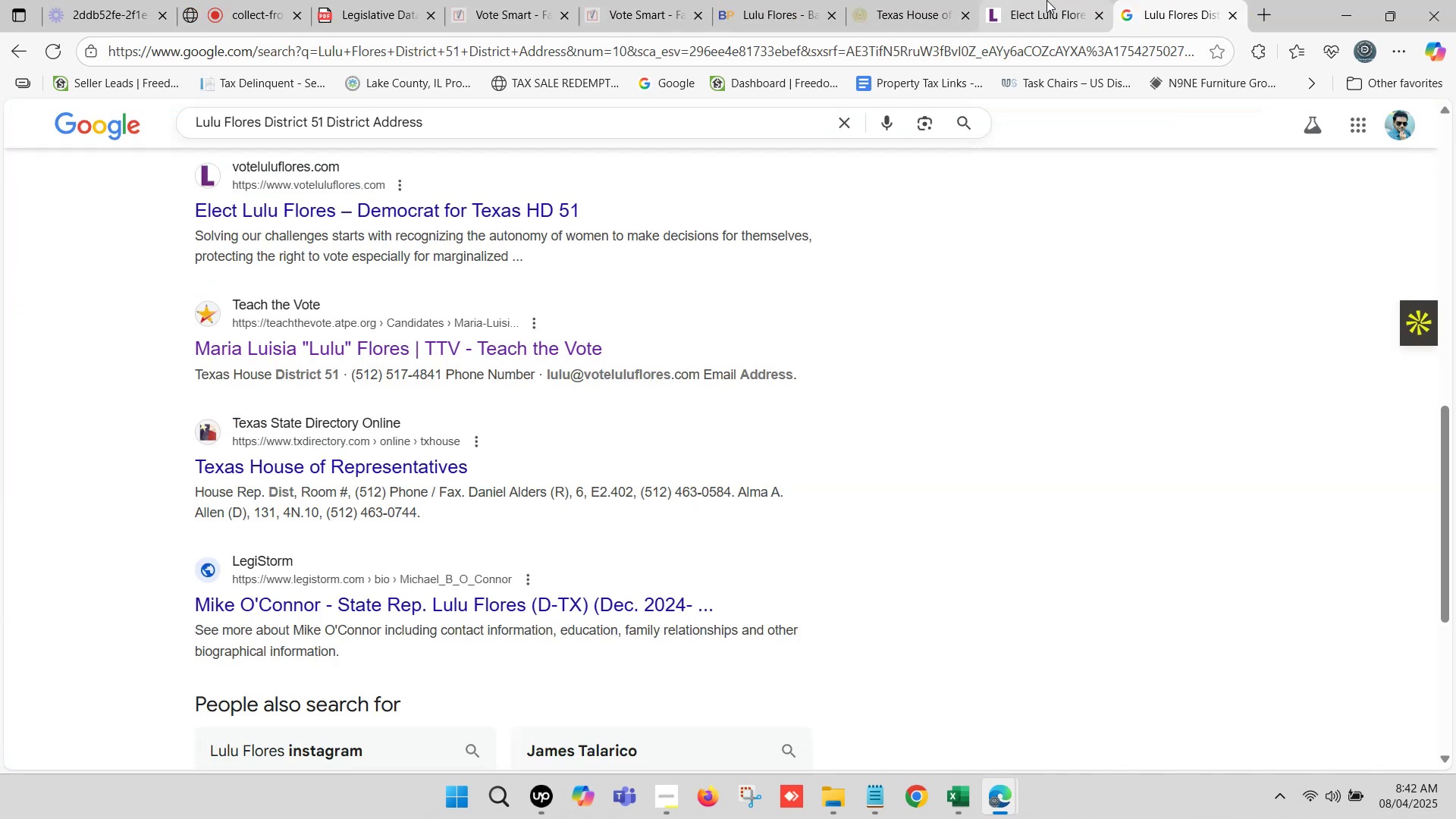 
left_click([1012, 0])
 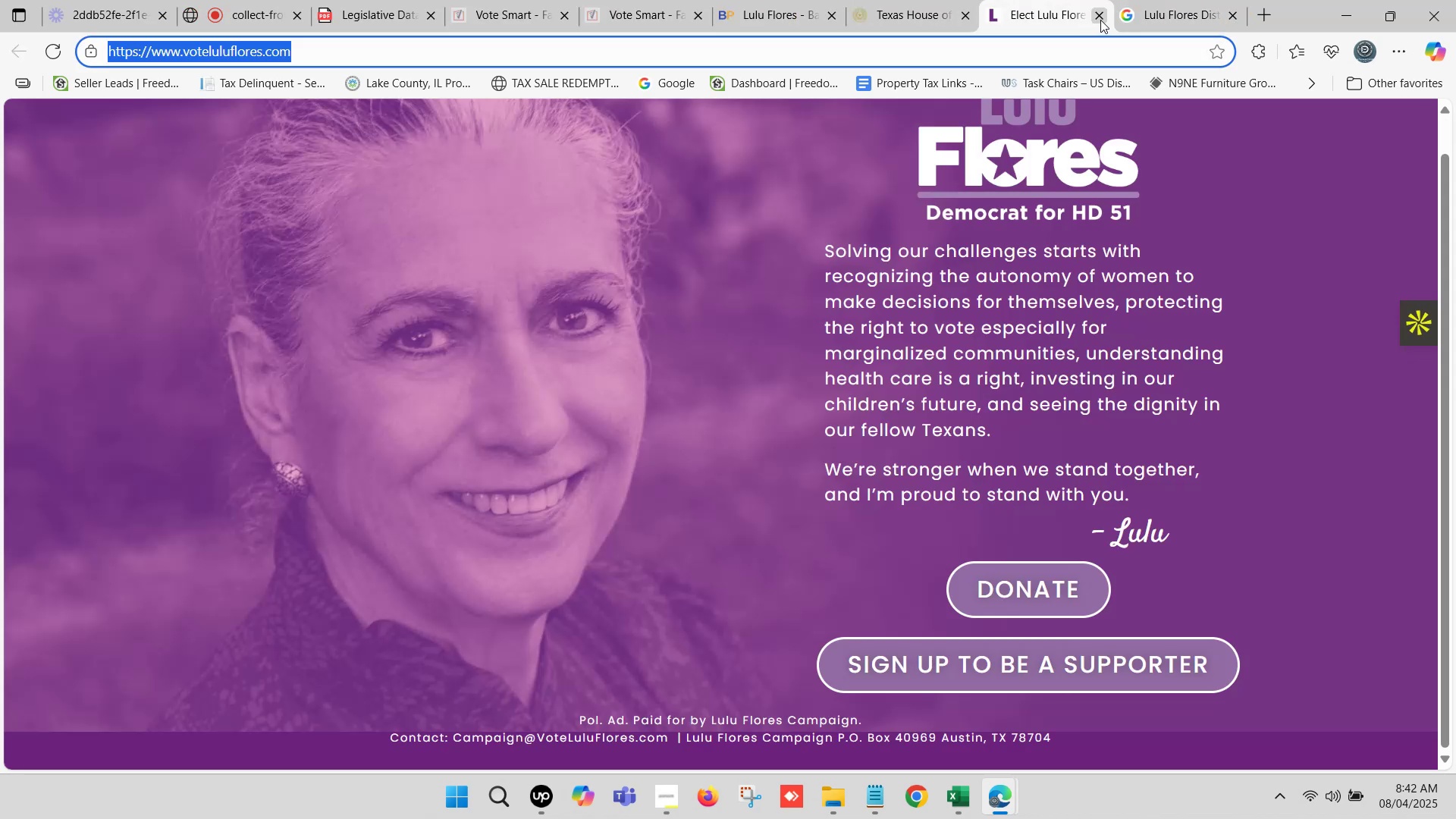 
left_click([1100, 20])
 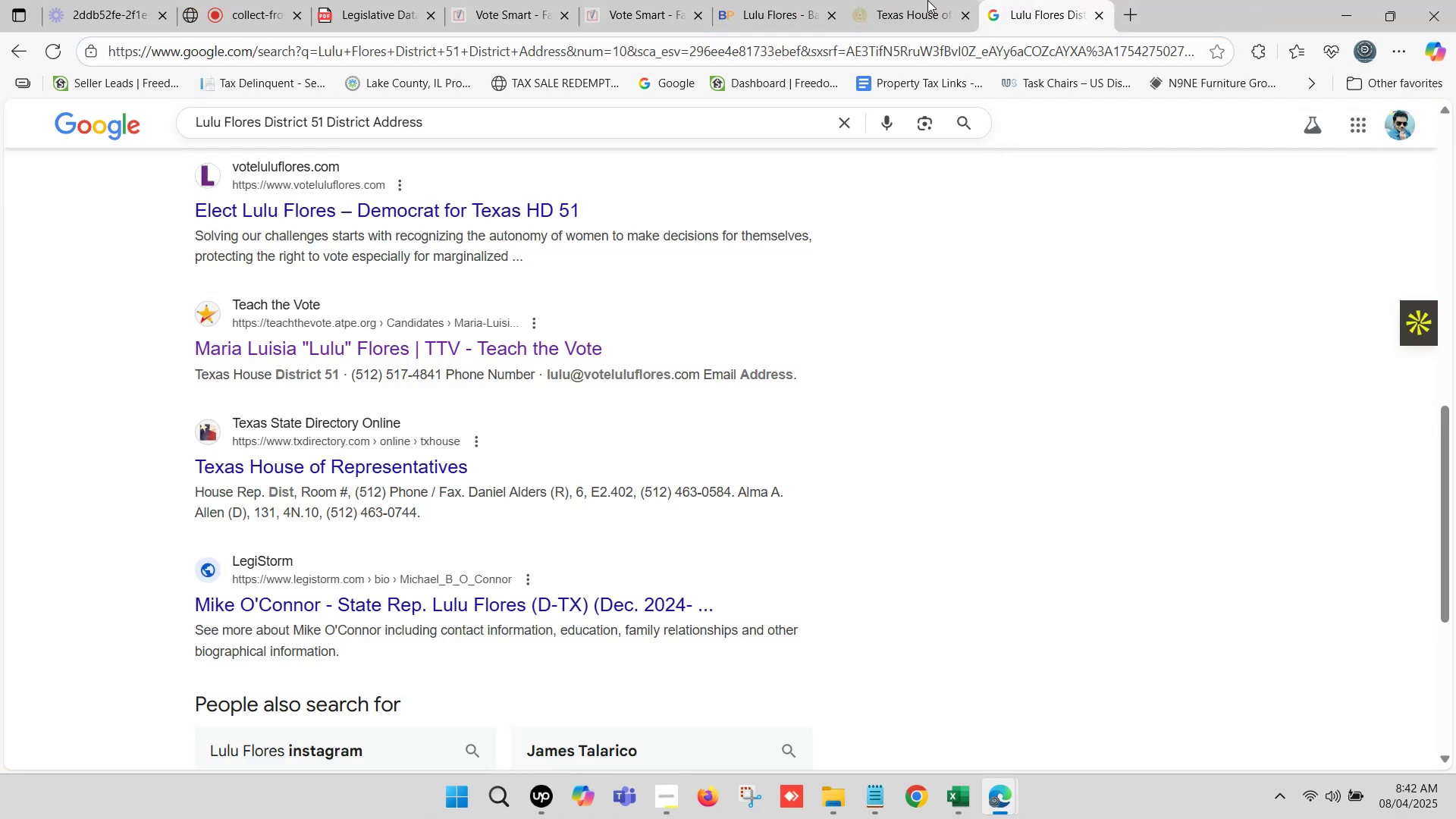 
left_click([927, 0])
 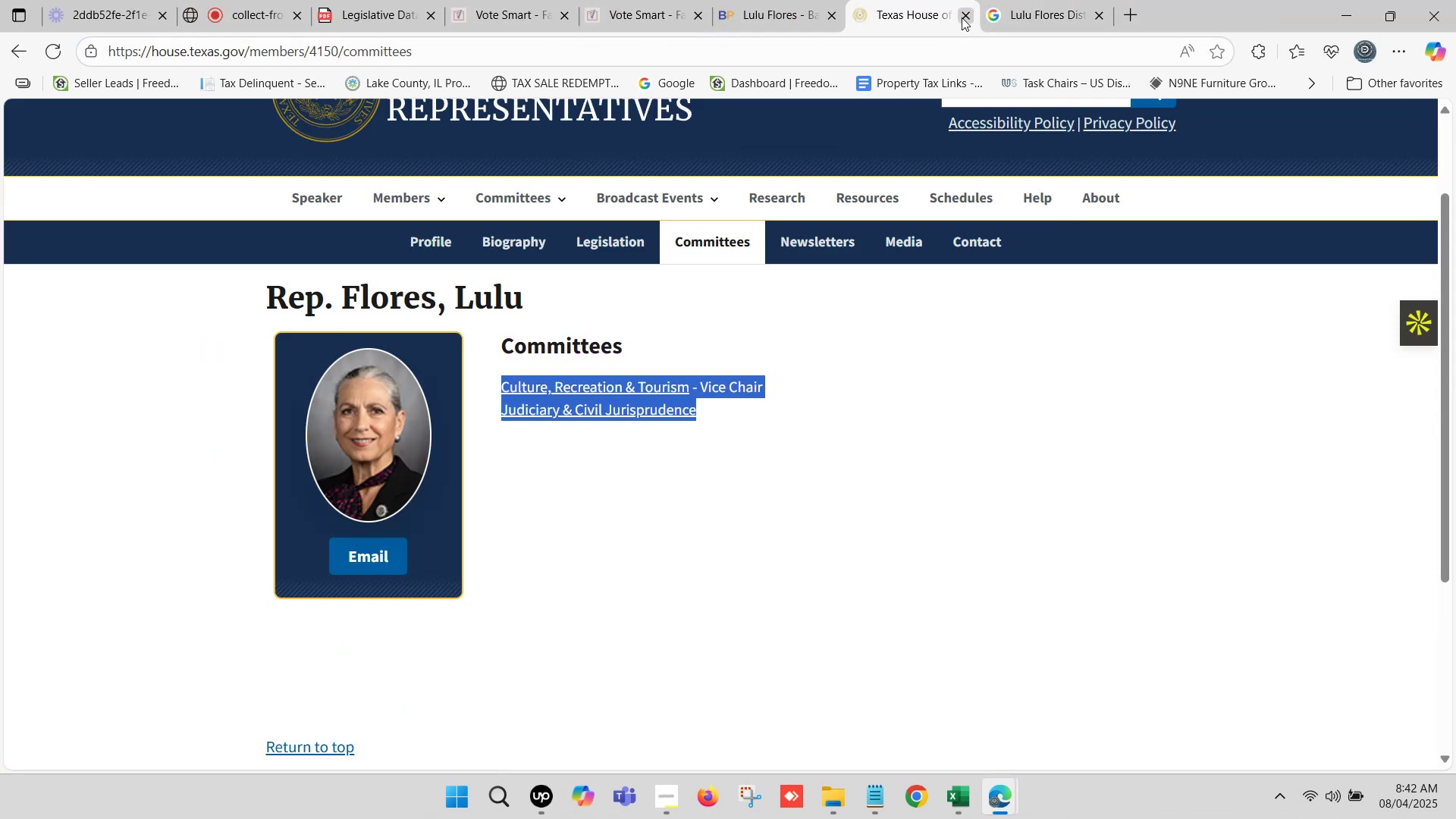 
left_click([964, 15])
 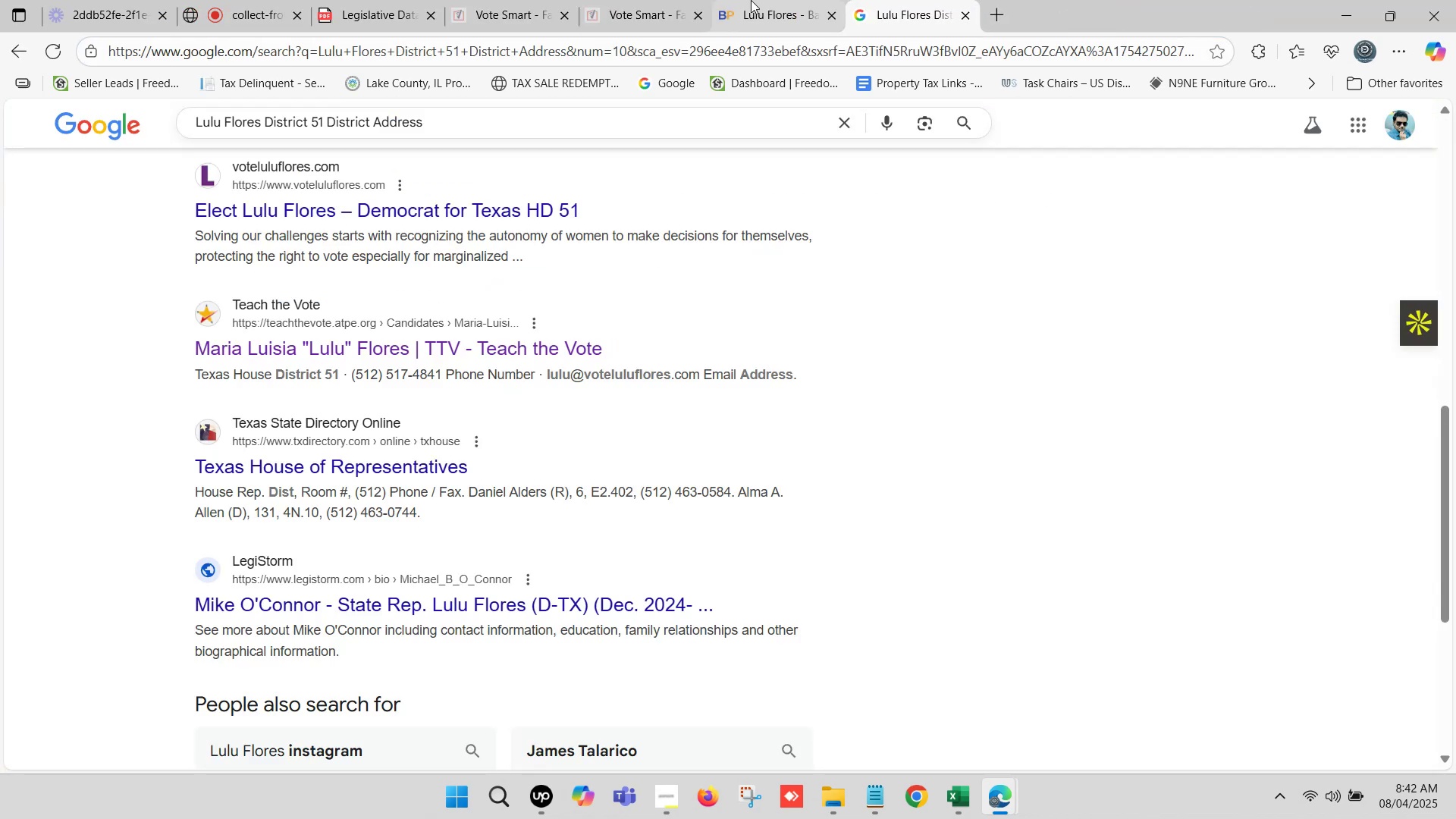 
left_click([751, 0])
 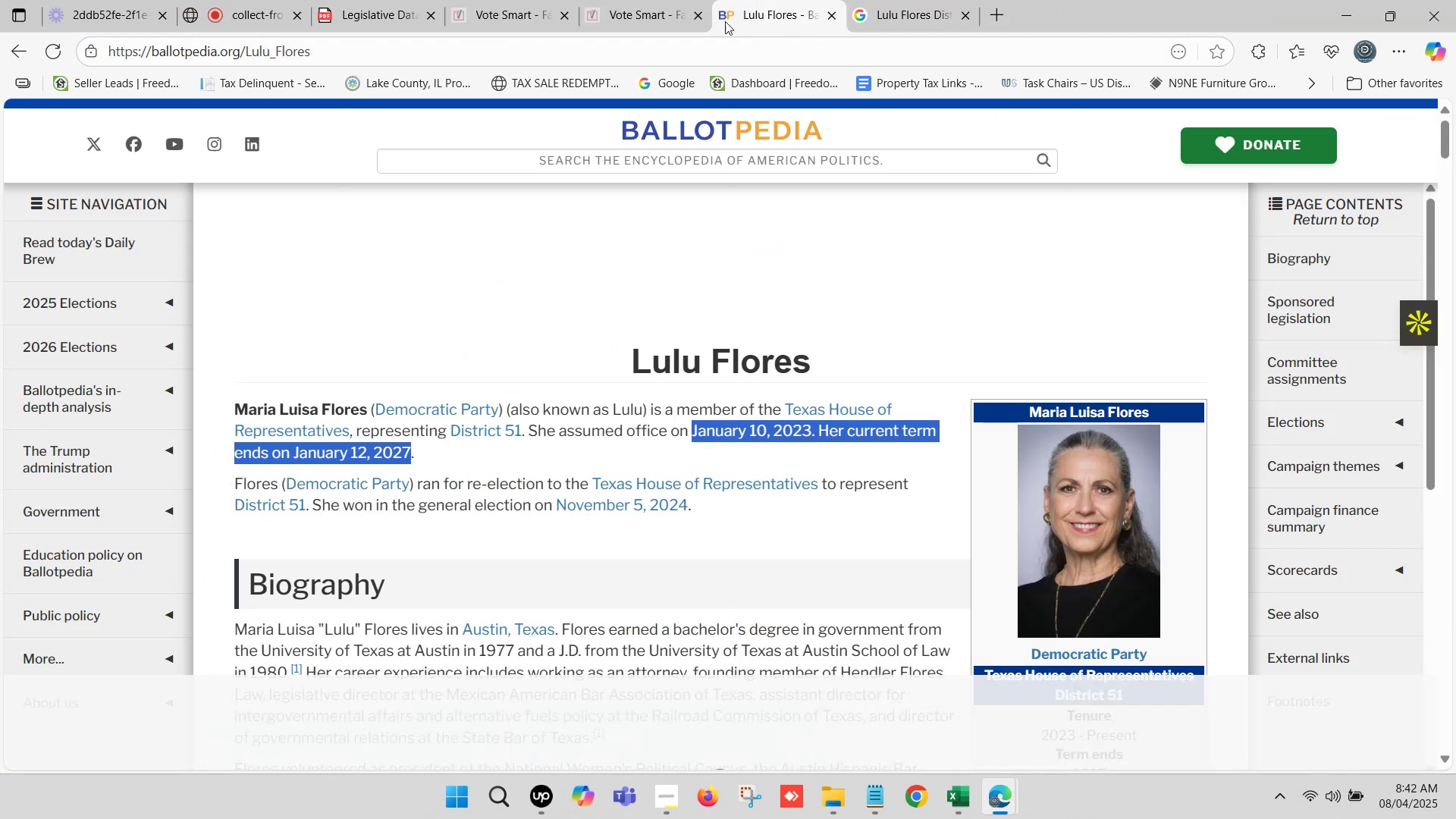 
left_click([654, 0])
 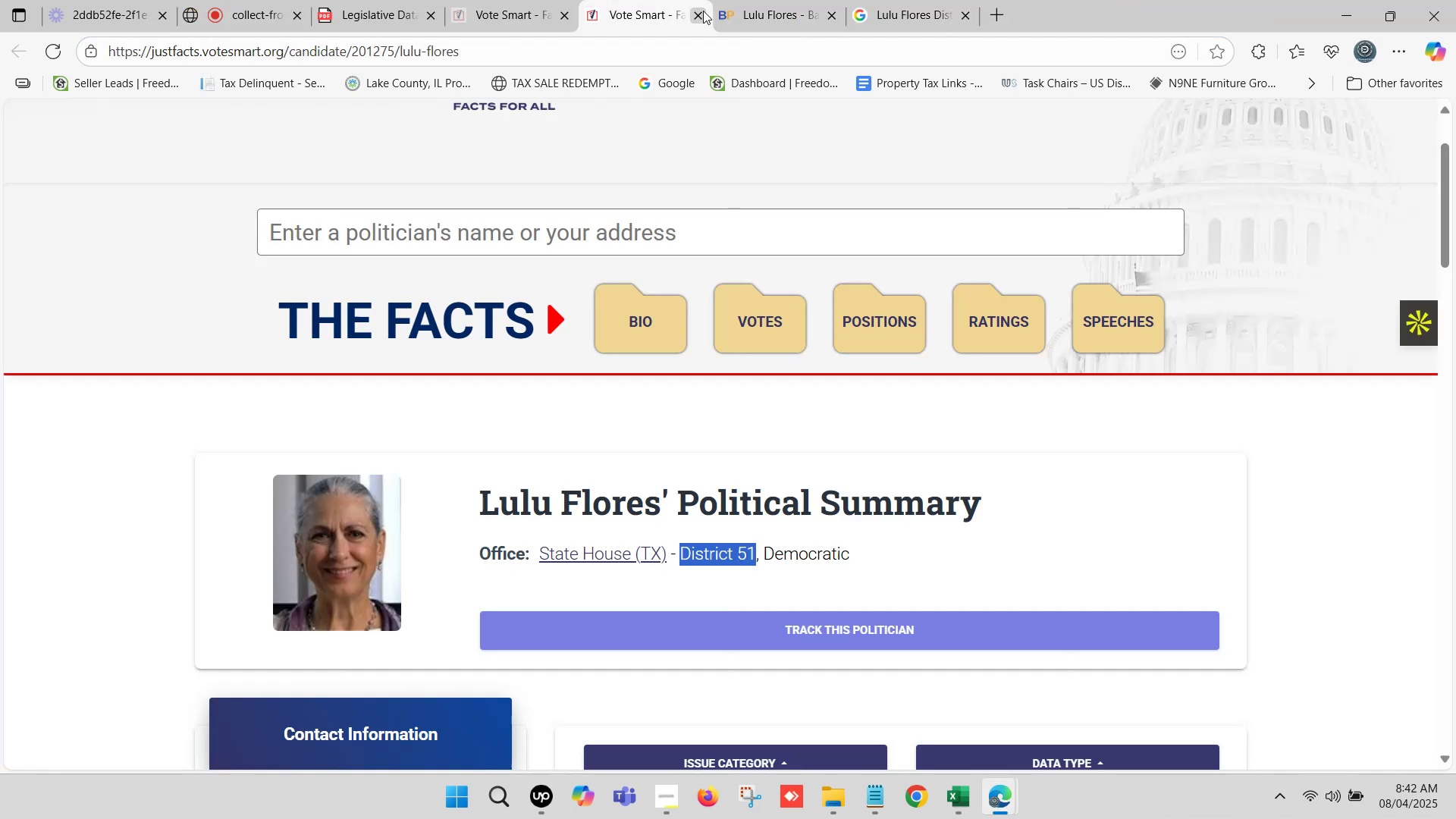 
left_click([704, 11])
 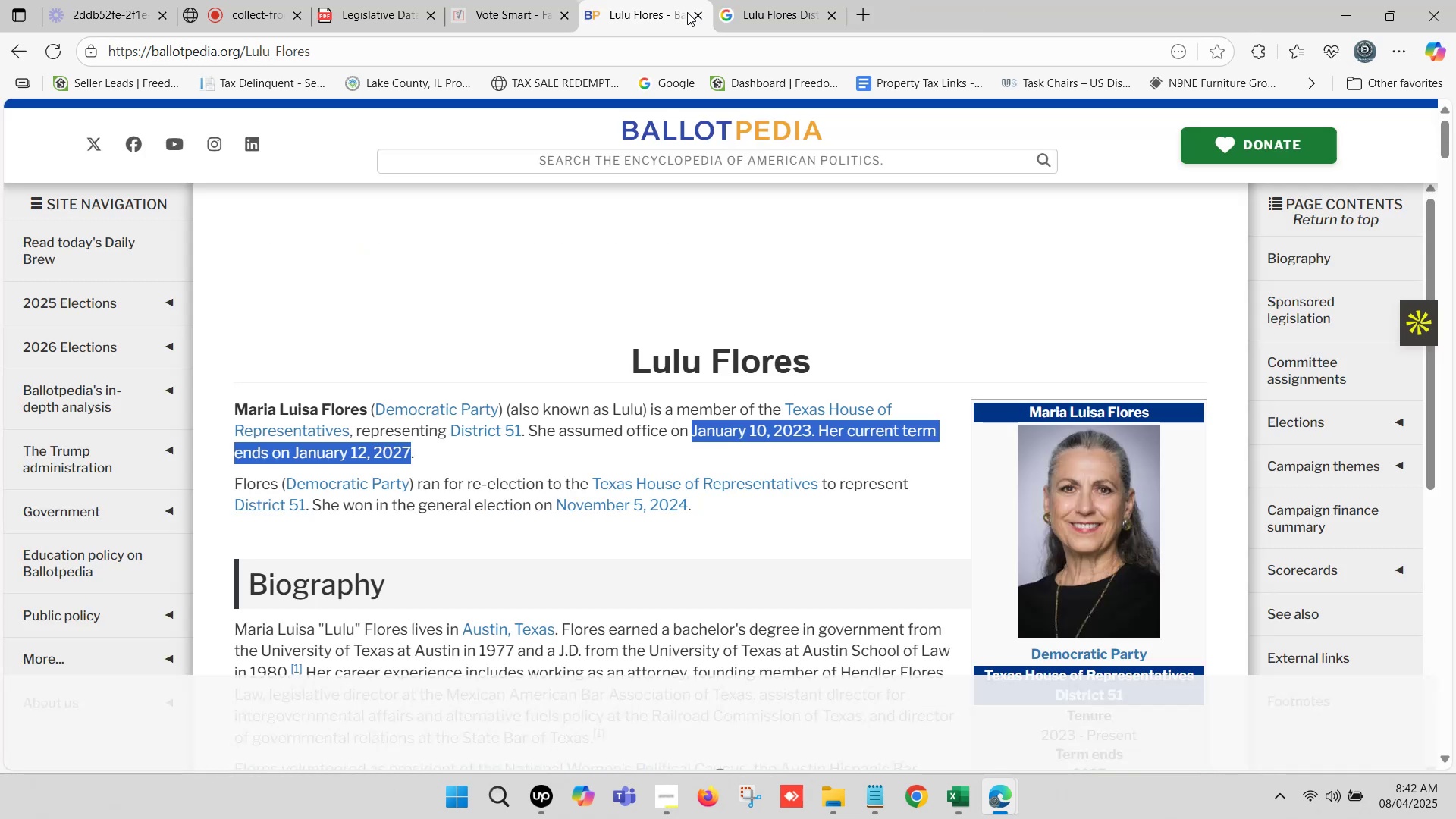 
left_click([526, 0])
 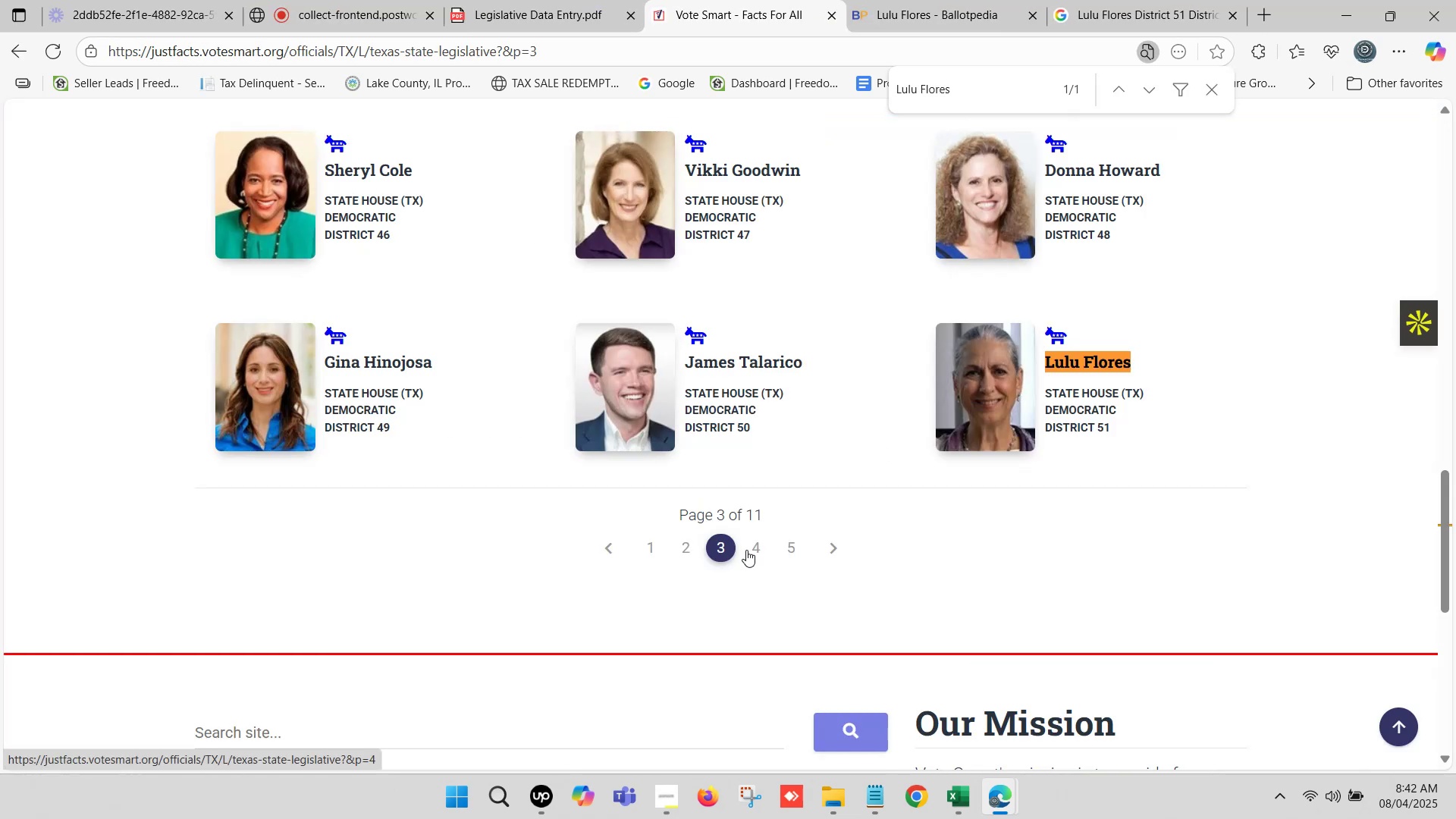 
left_click([751, 546])
 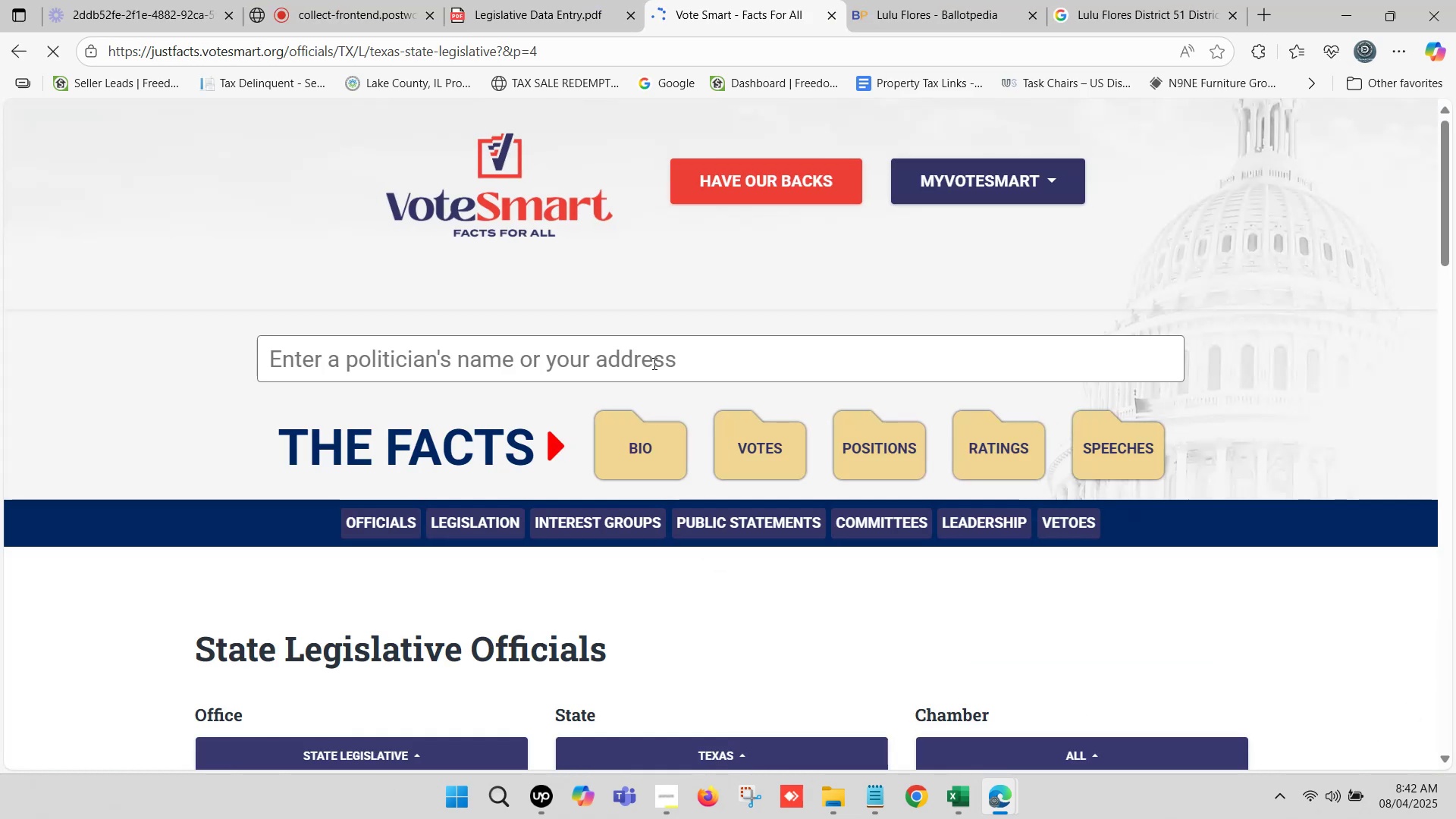 
scroll: coordinate [720, 244], scroll_direction: down, amount: 5.0
 